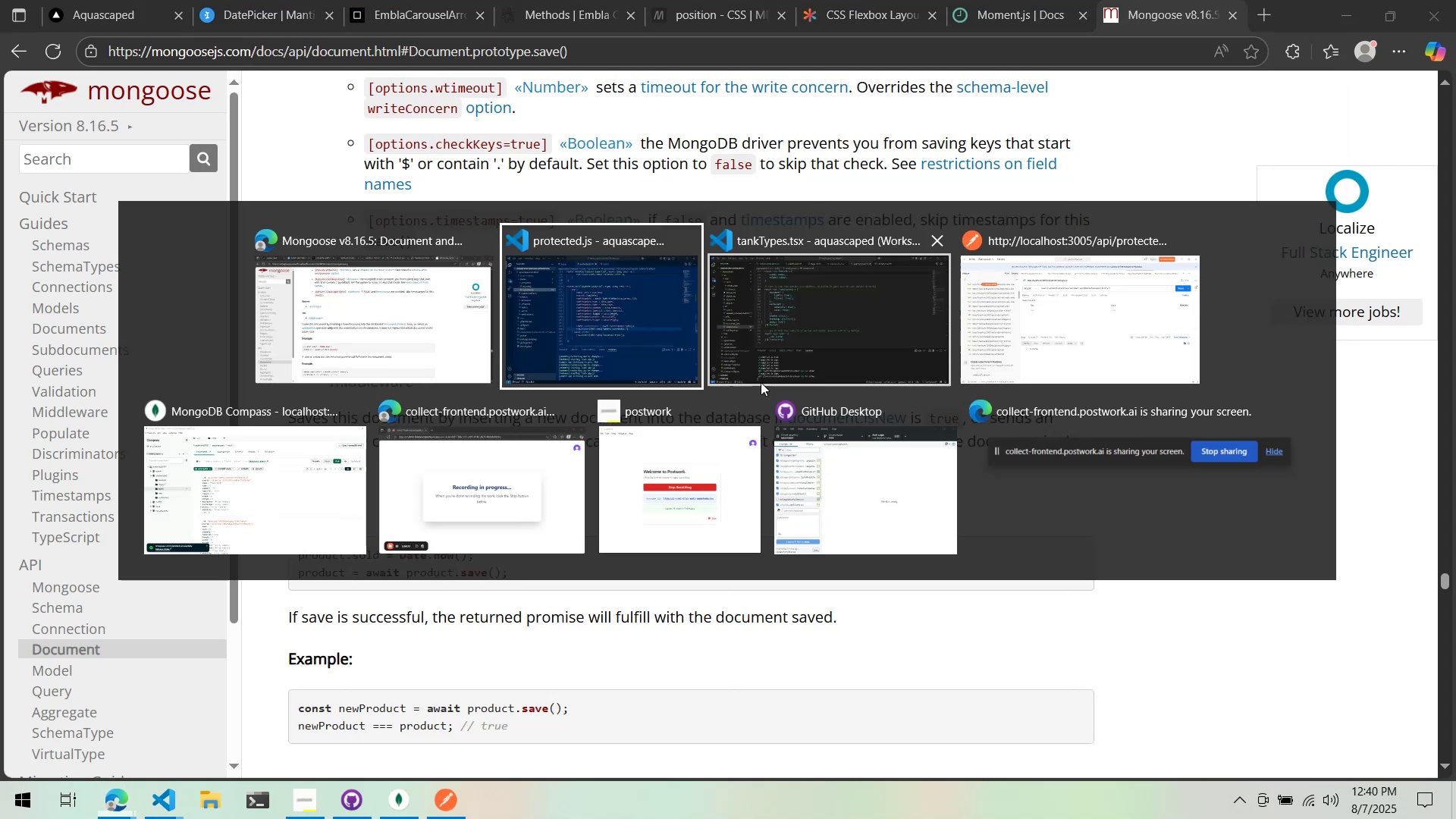 
key(Alt+Tab)
 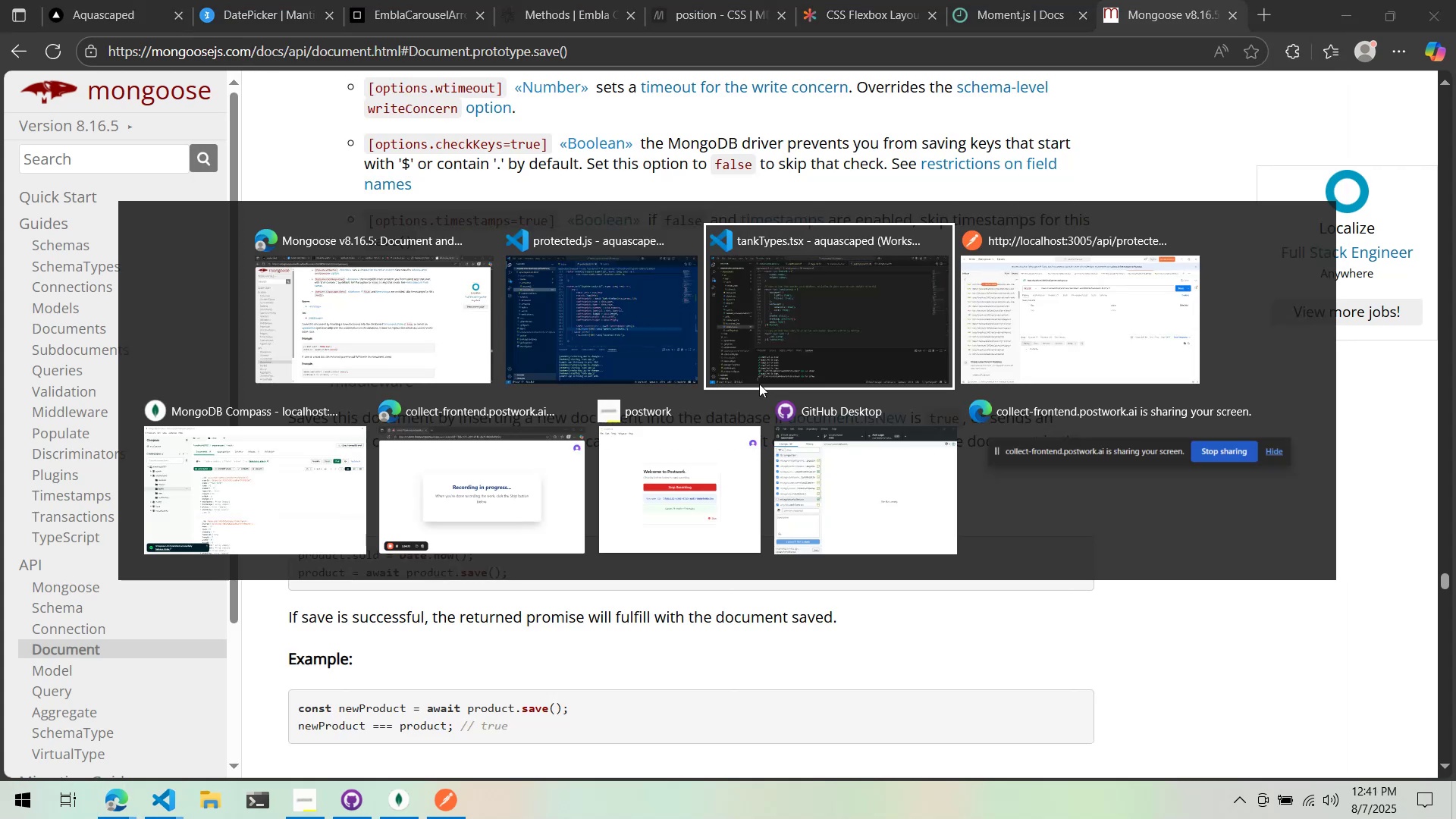 
key(Alt+Tab)
 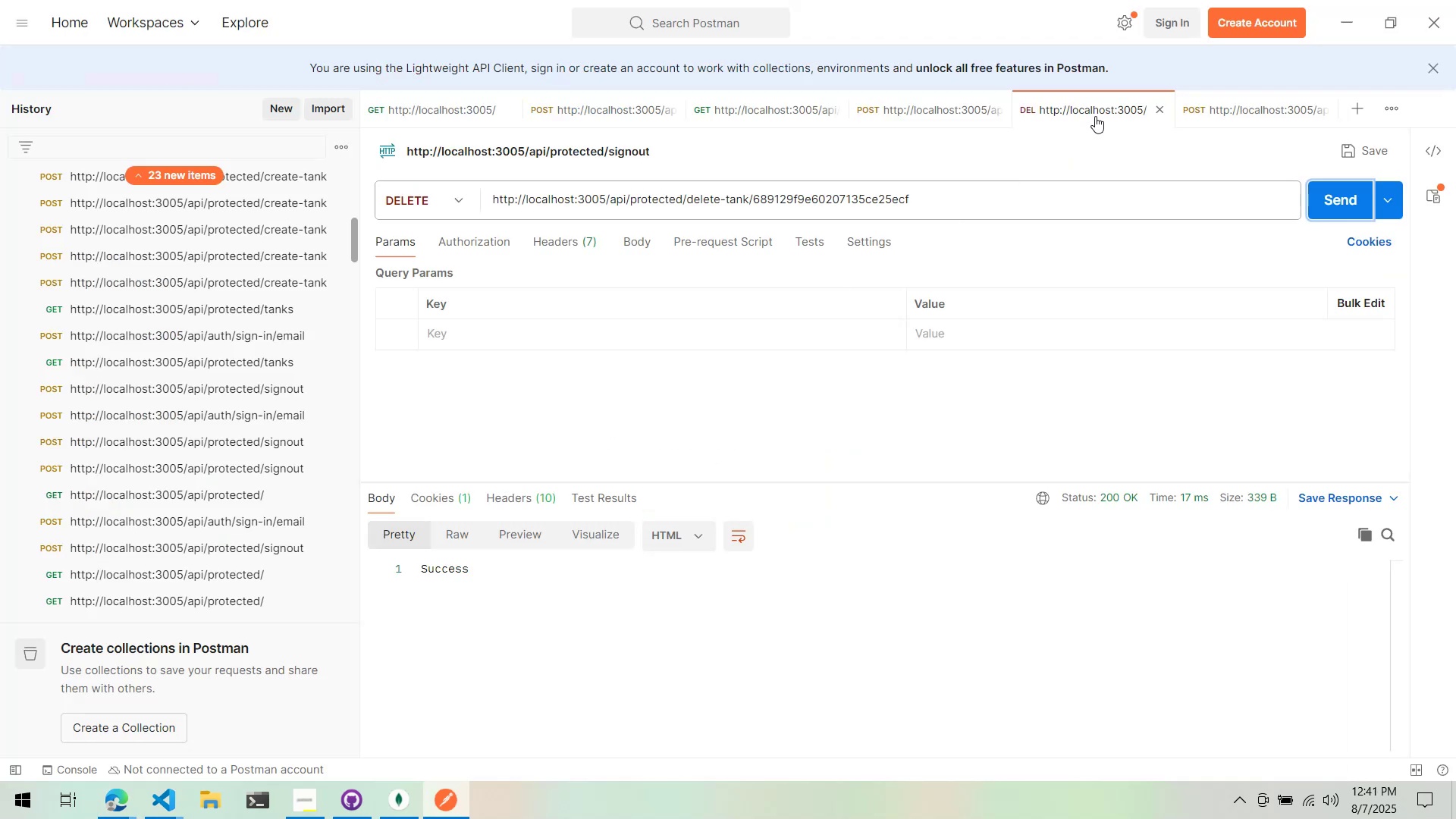 
scroll: coordinate [1134, 100], scroll_direction: down, amount: 3.0
 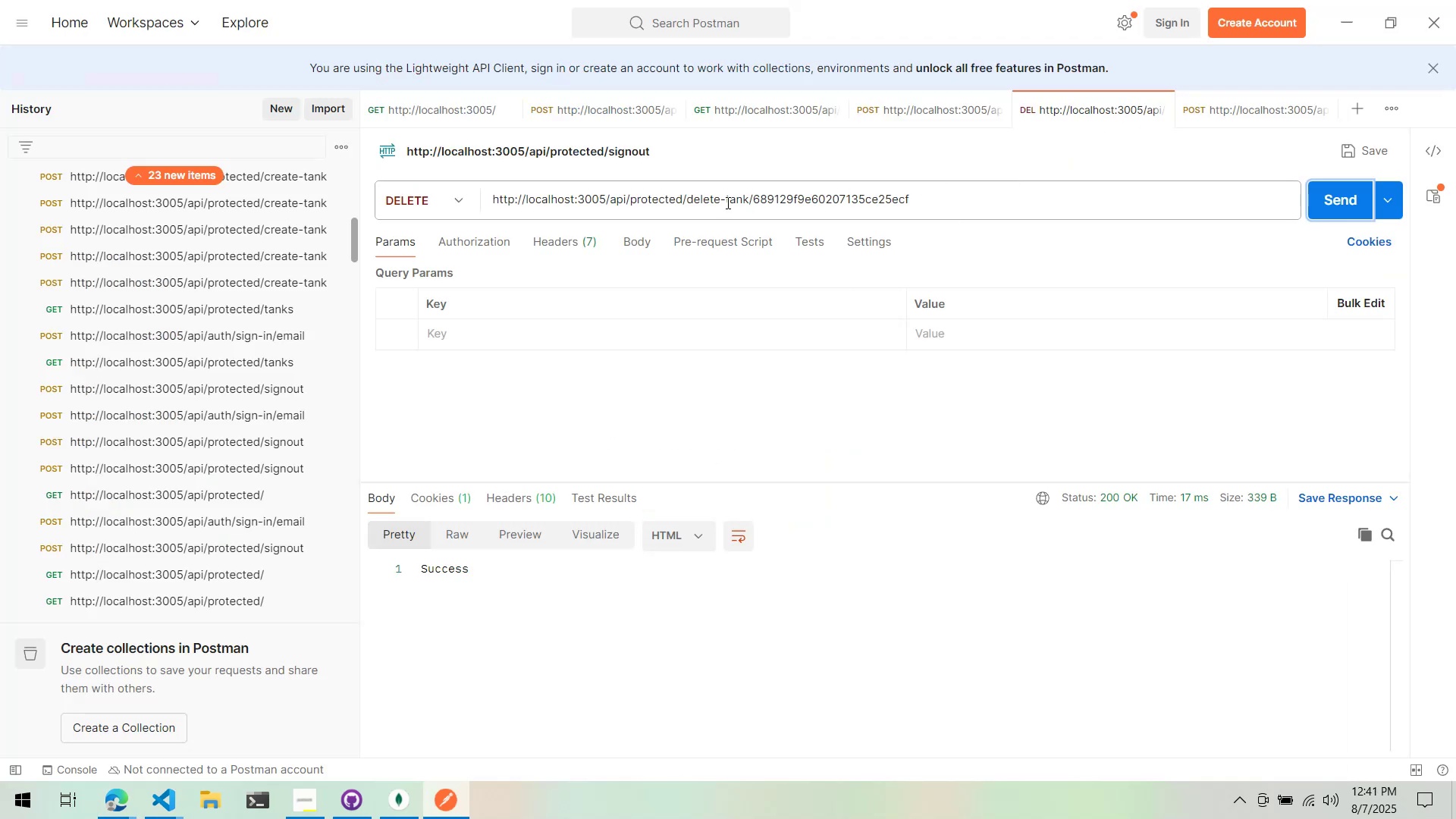 
double_click([707, 200])
 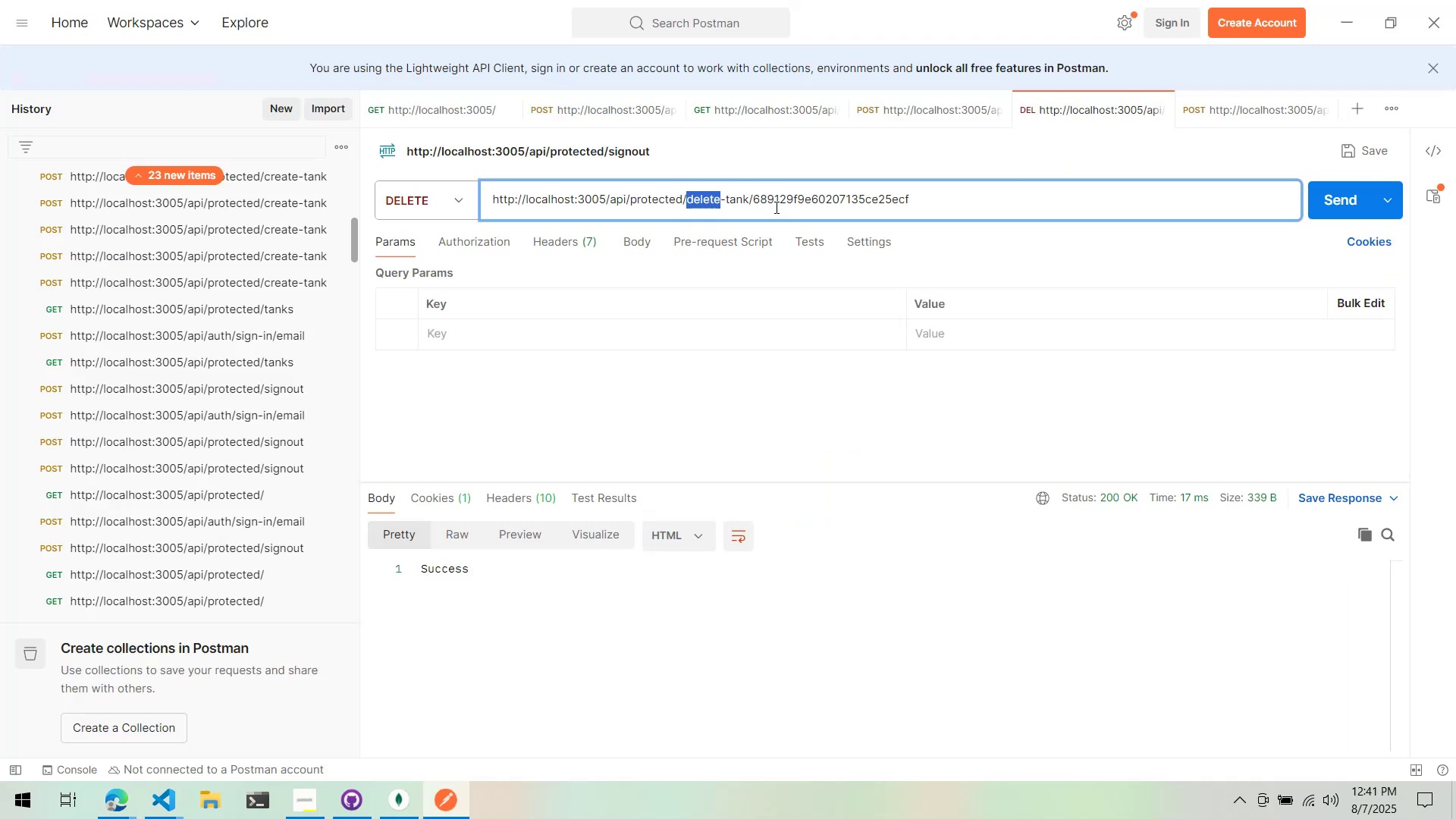 
type(update)
 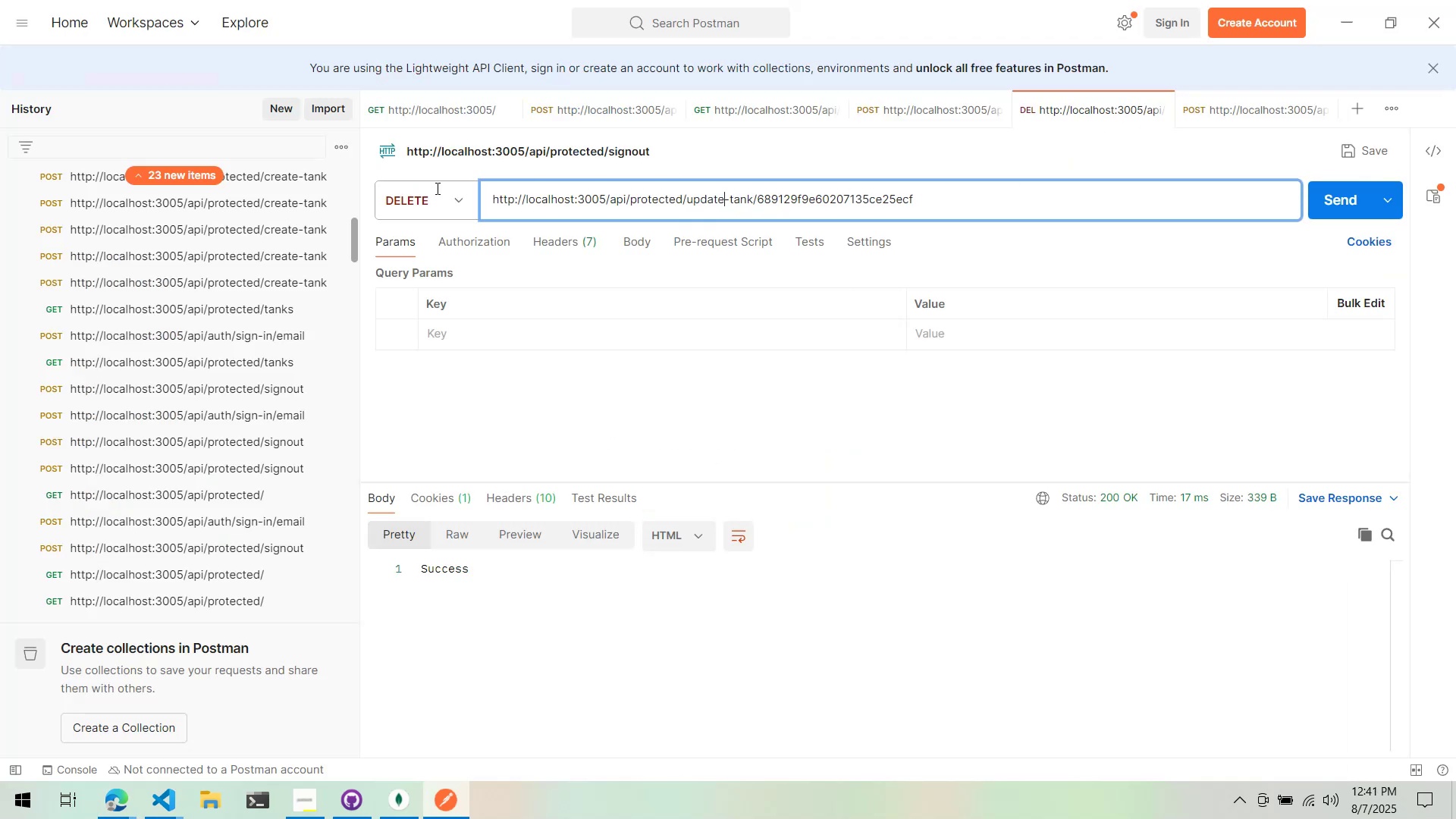 
left_click([425, 191])
 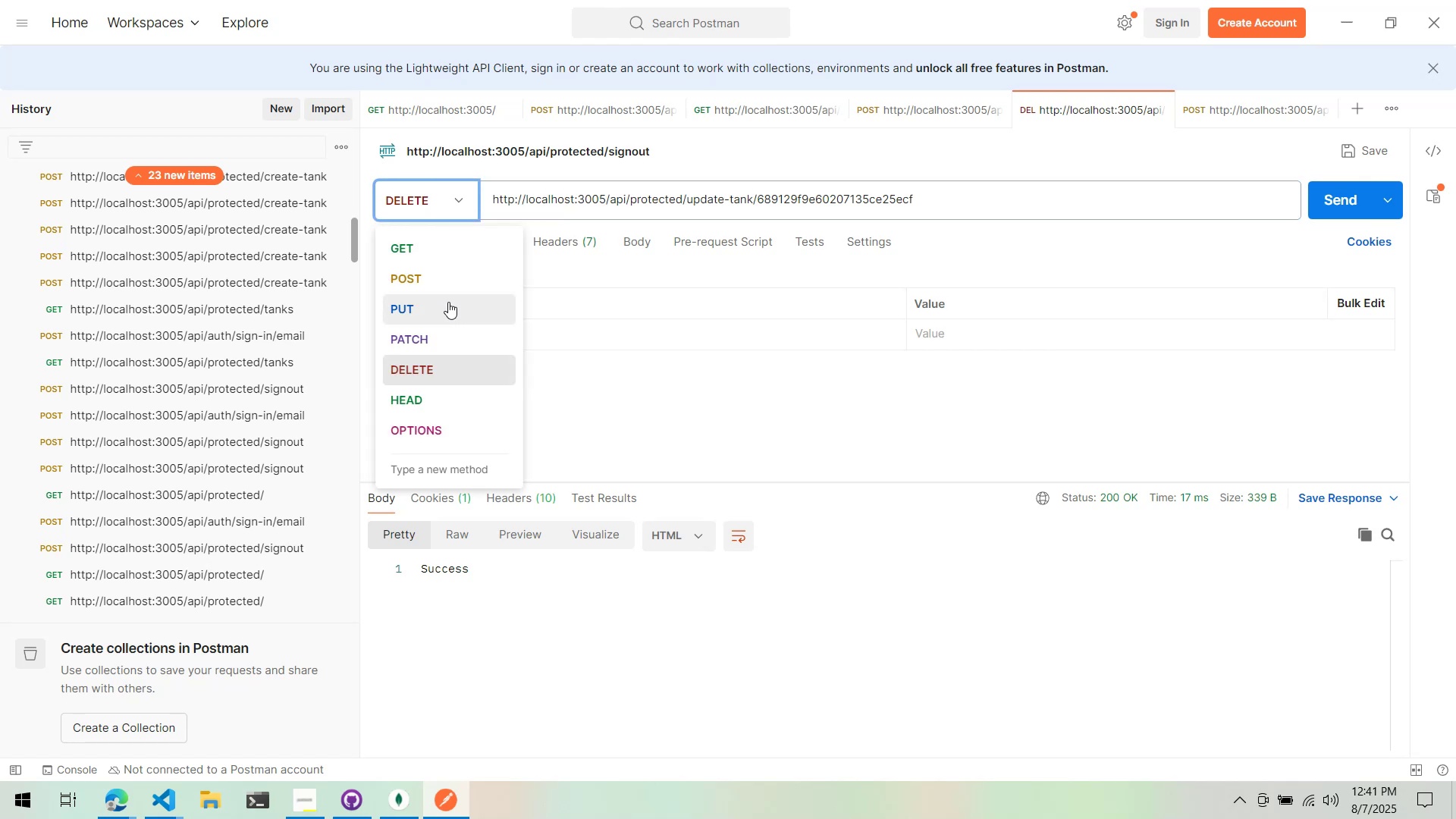 
left_click([448, 302])
 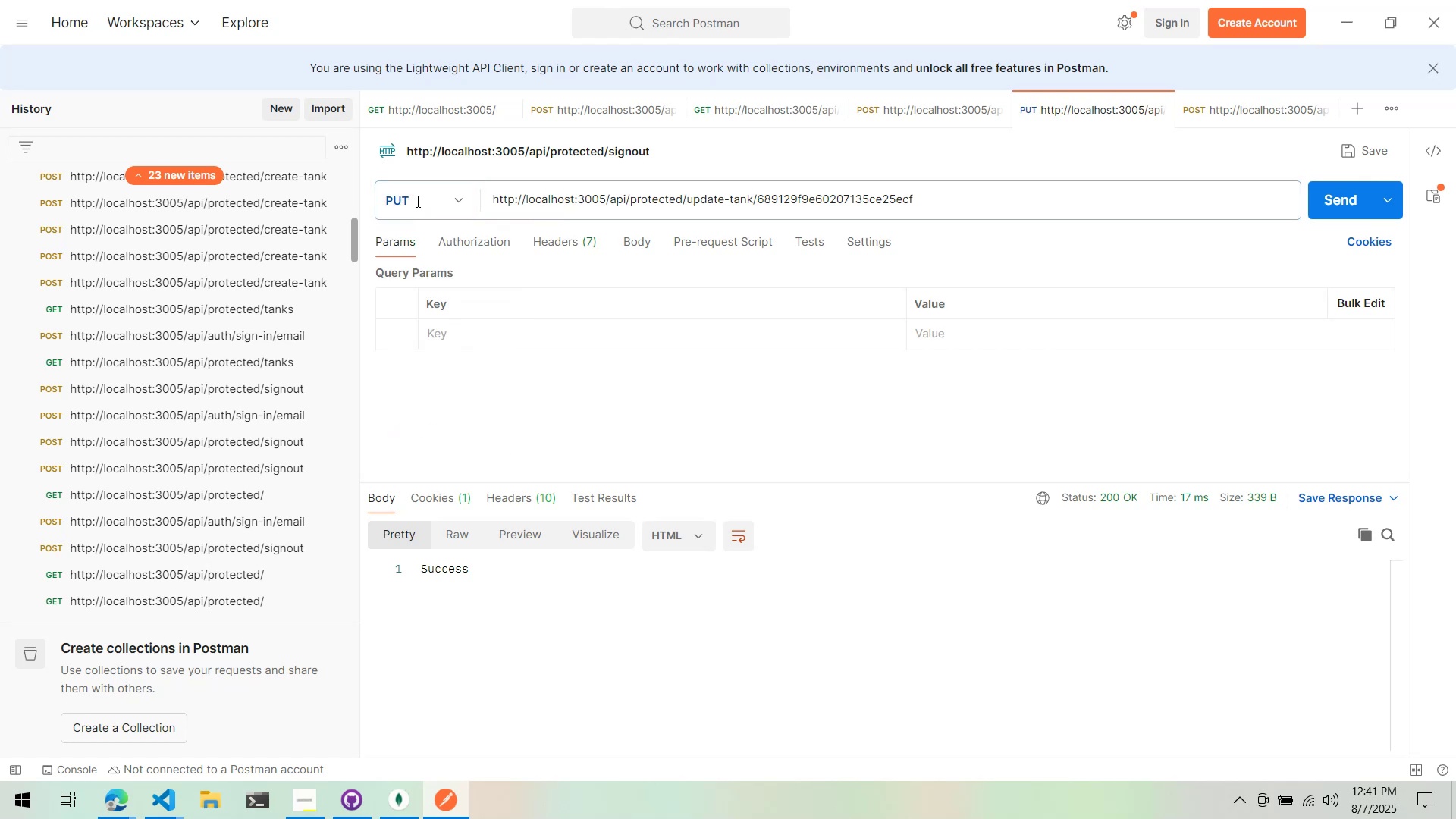 
key(Alt+AltLeft)
 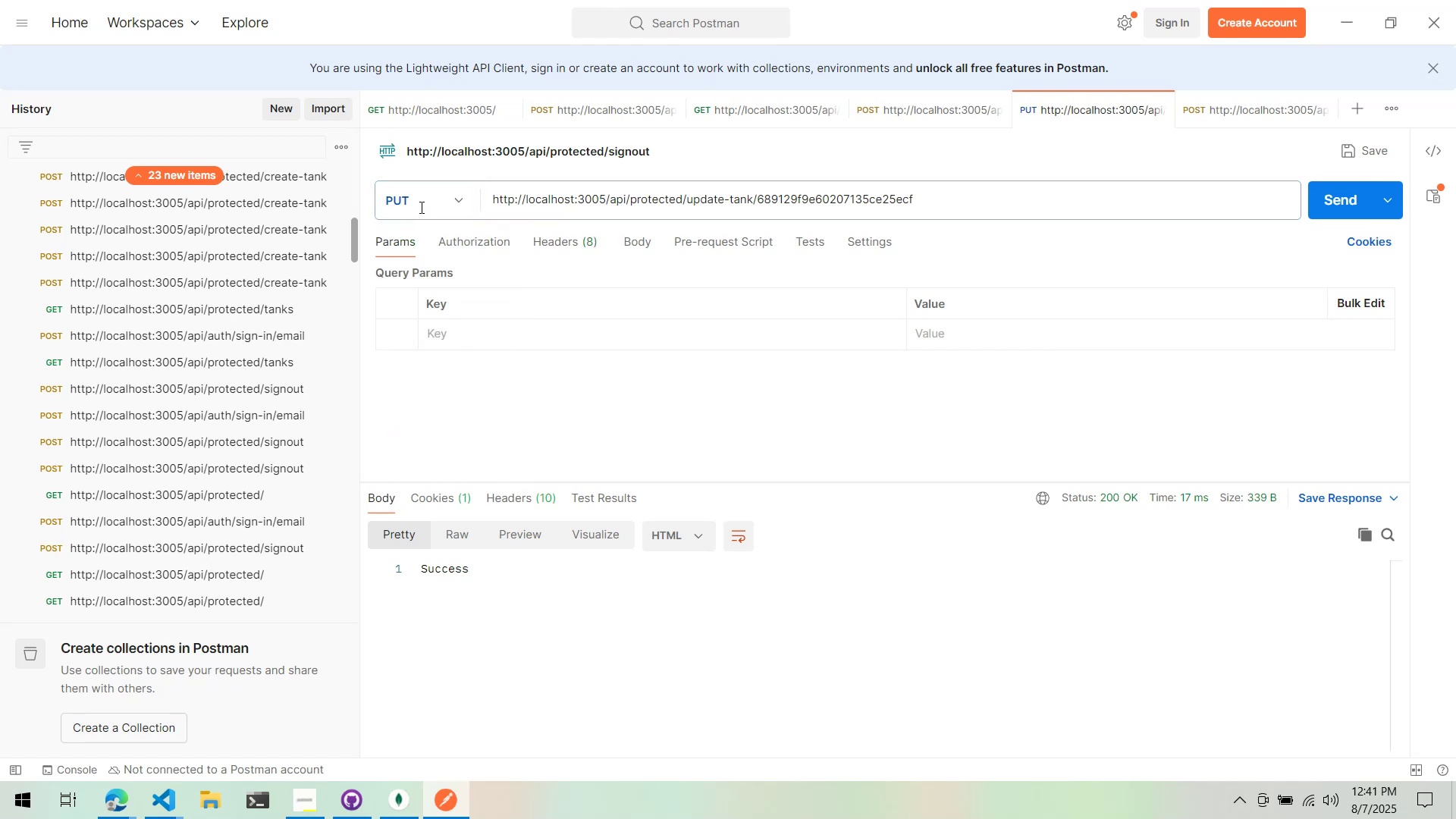 
key(Alt+Tab)
 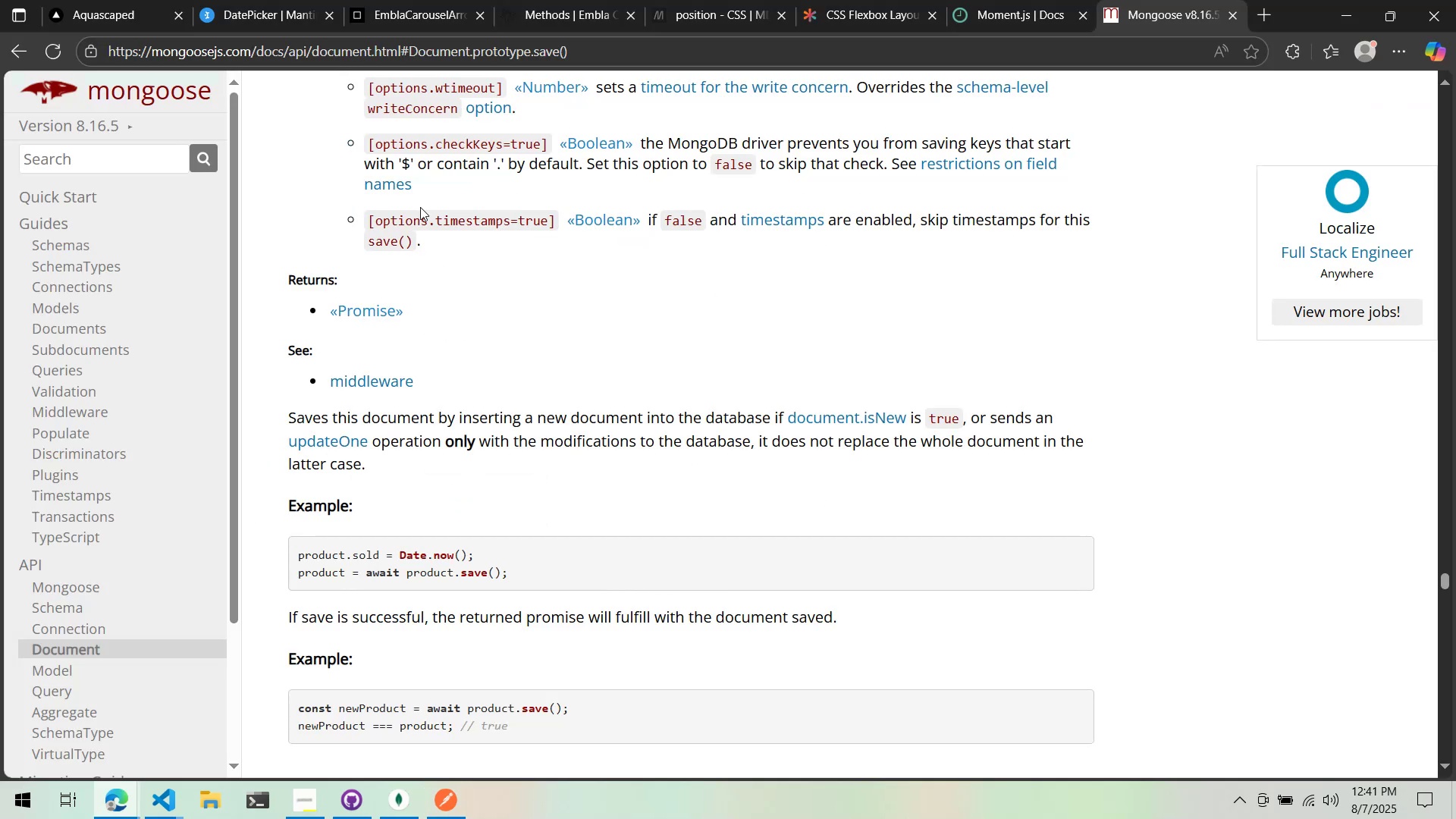 
key(Alt+AltLeft)
 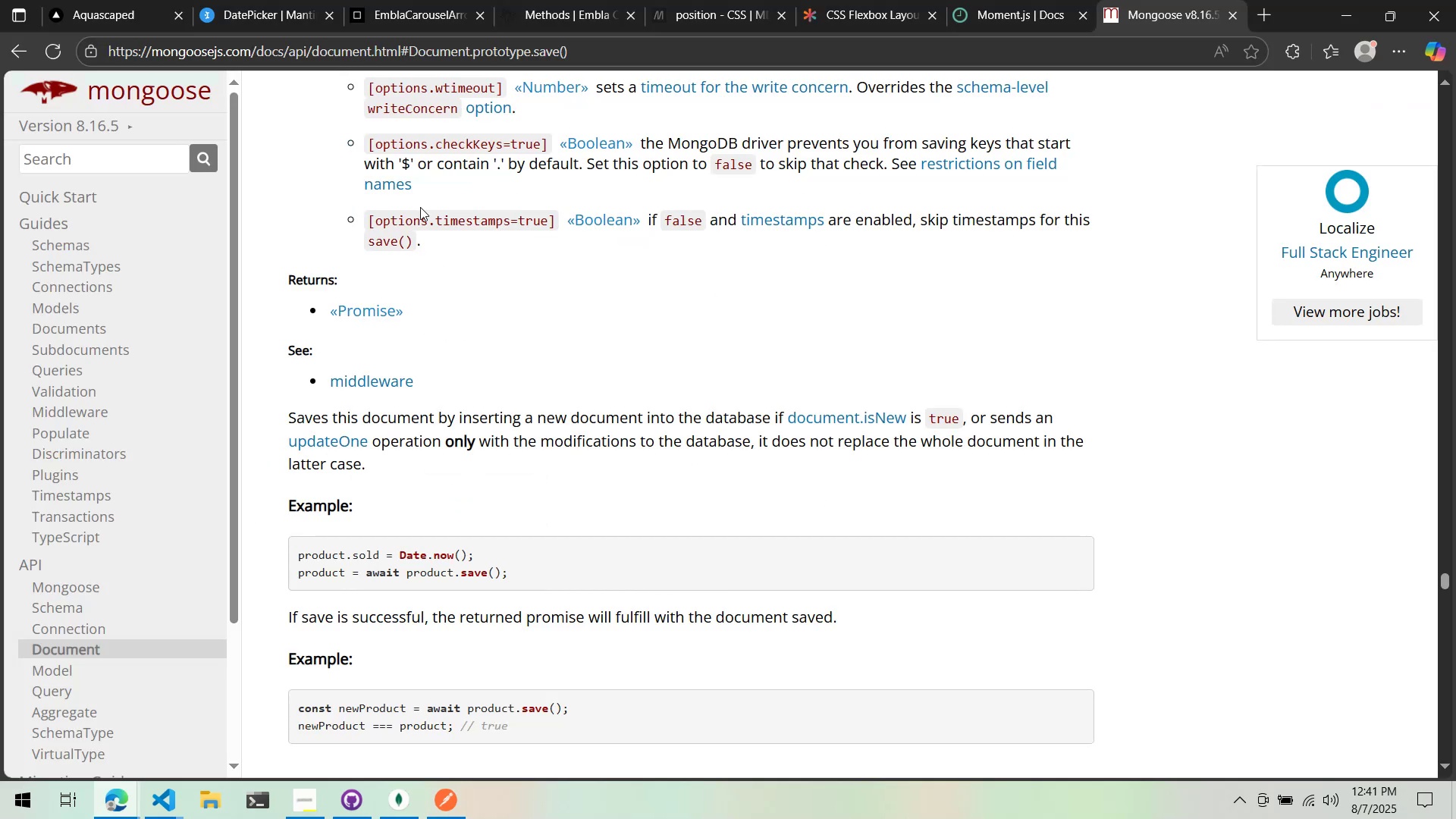 
key(Alt+Tab)
 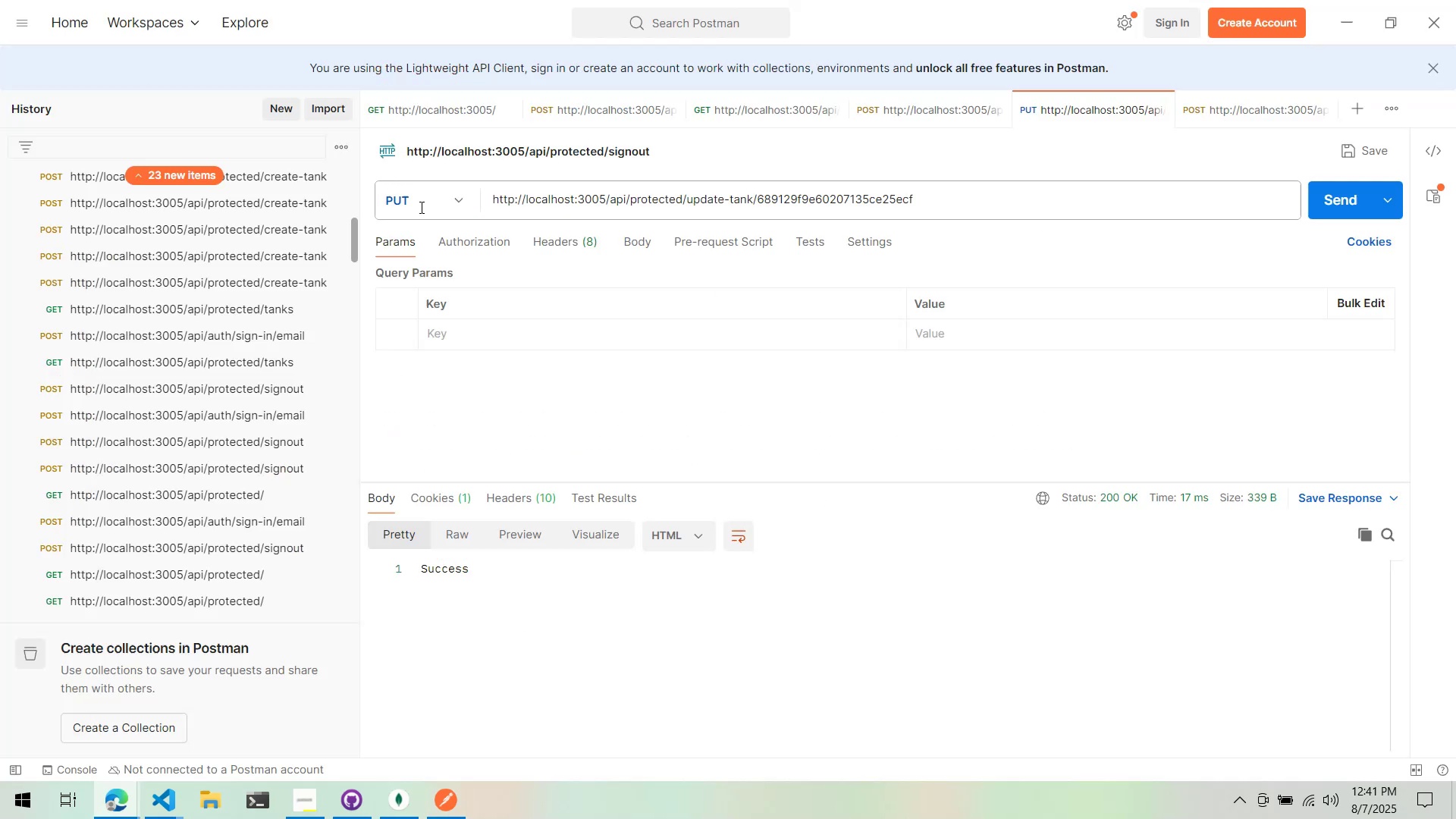 
key(Alt+Tab)
 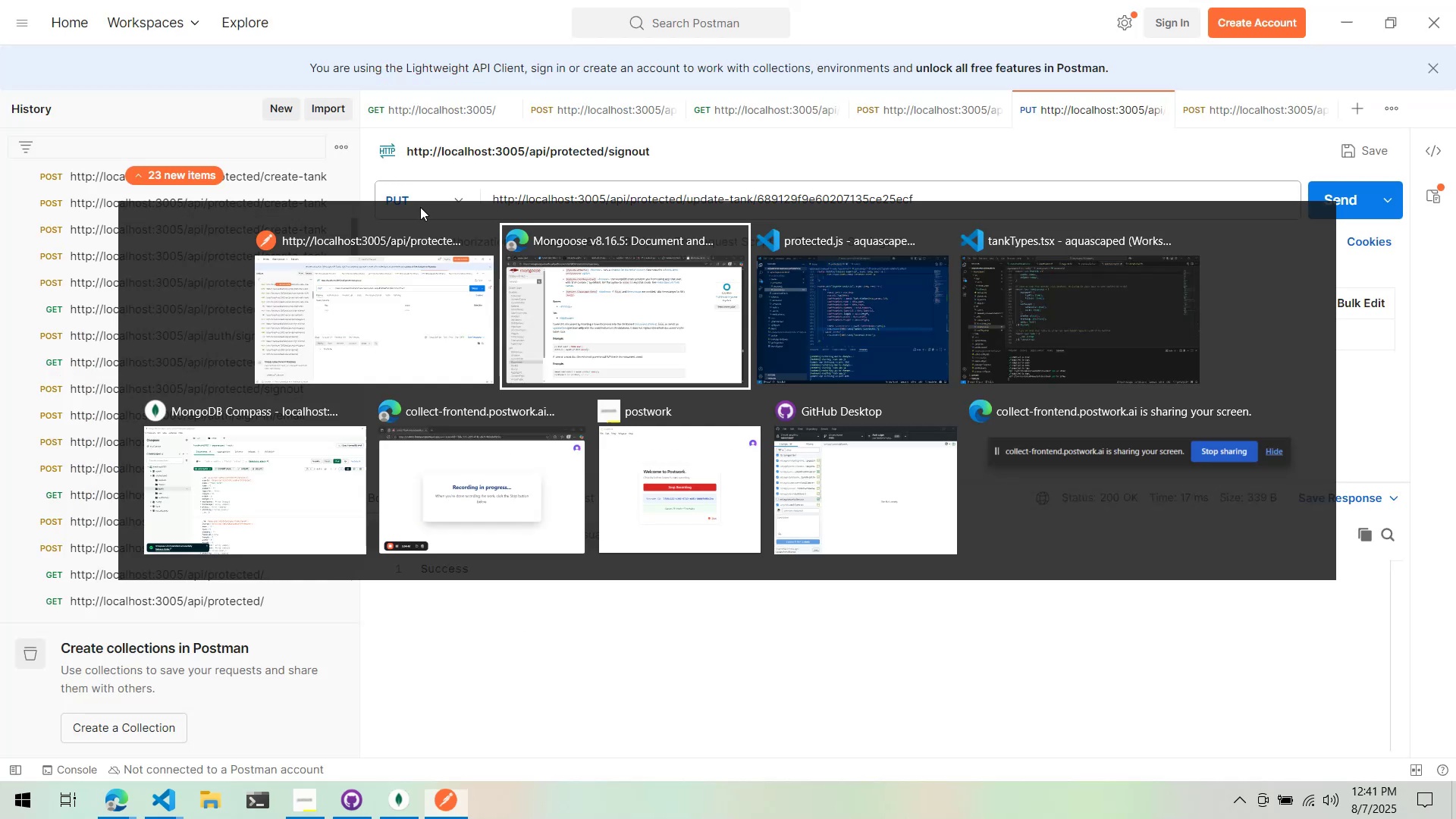 
key(Alt+Tab)
 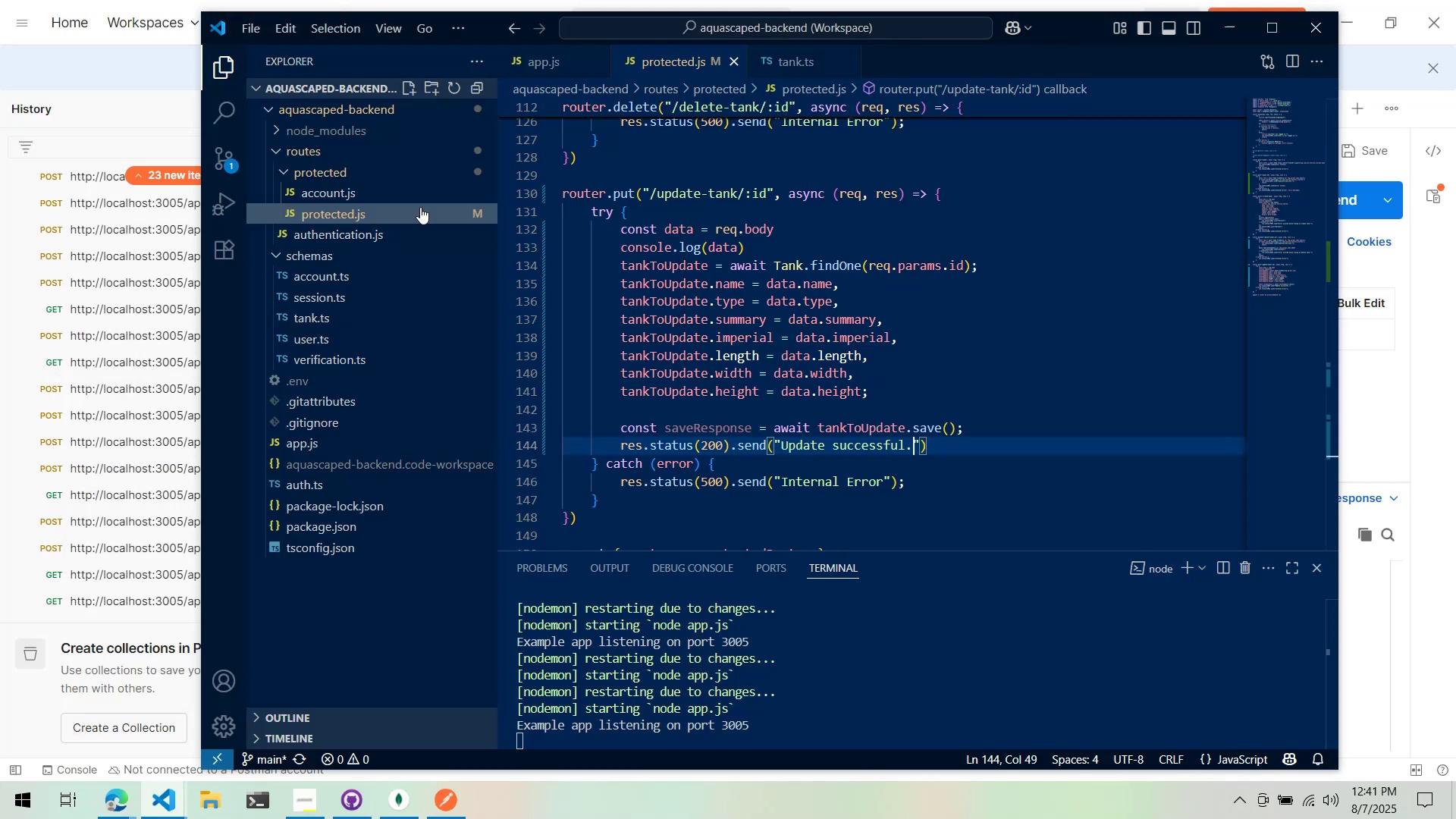 
key(Alt+AltLeft)
 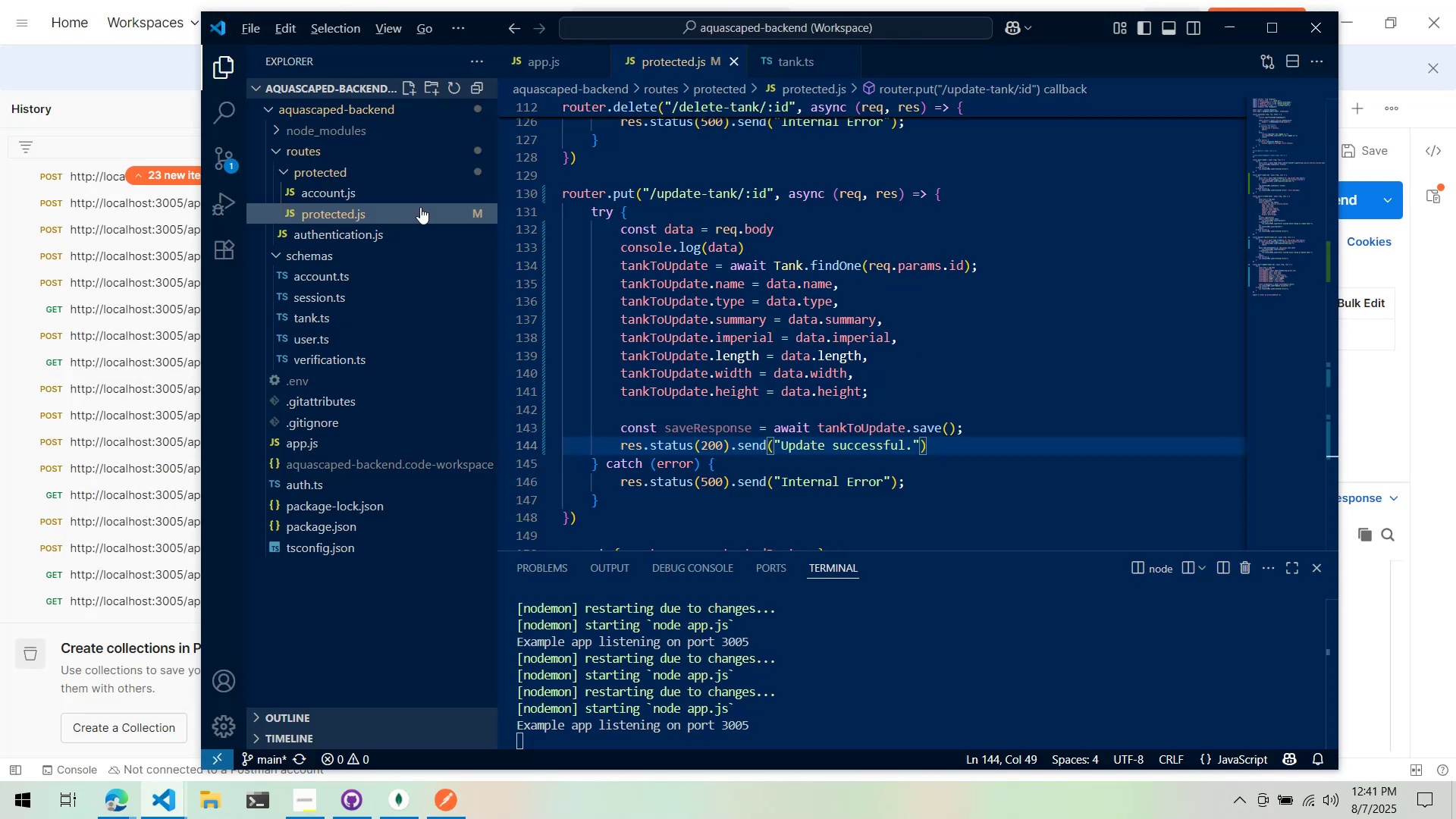 
key(Alt+Tab)
 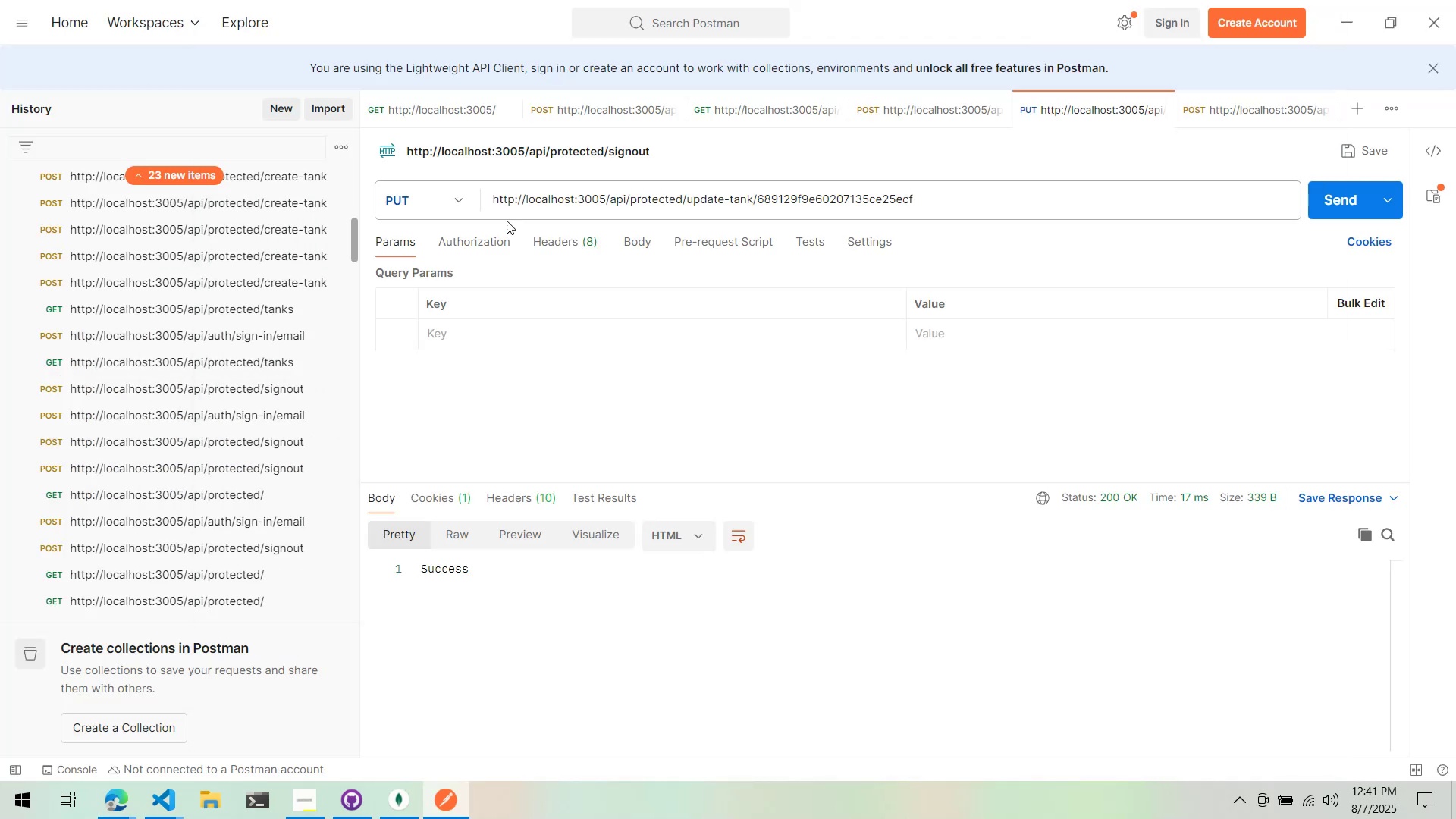 
key(Alt+AltLeft)
 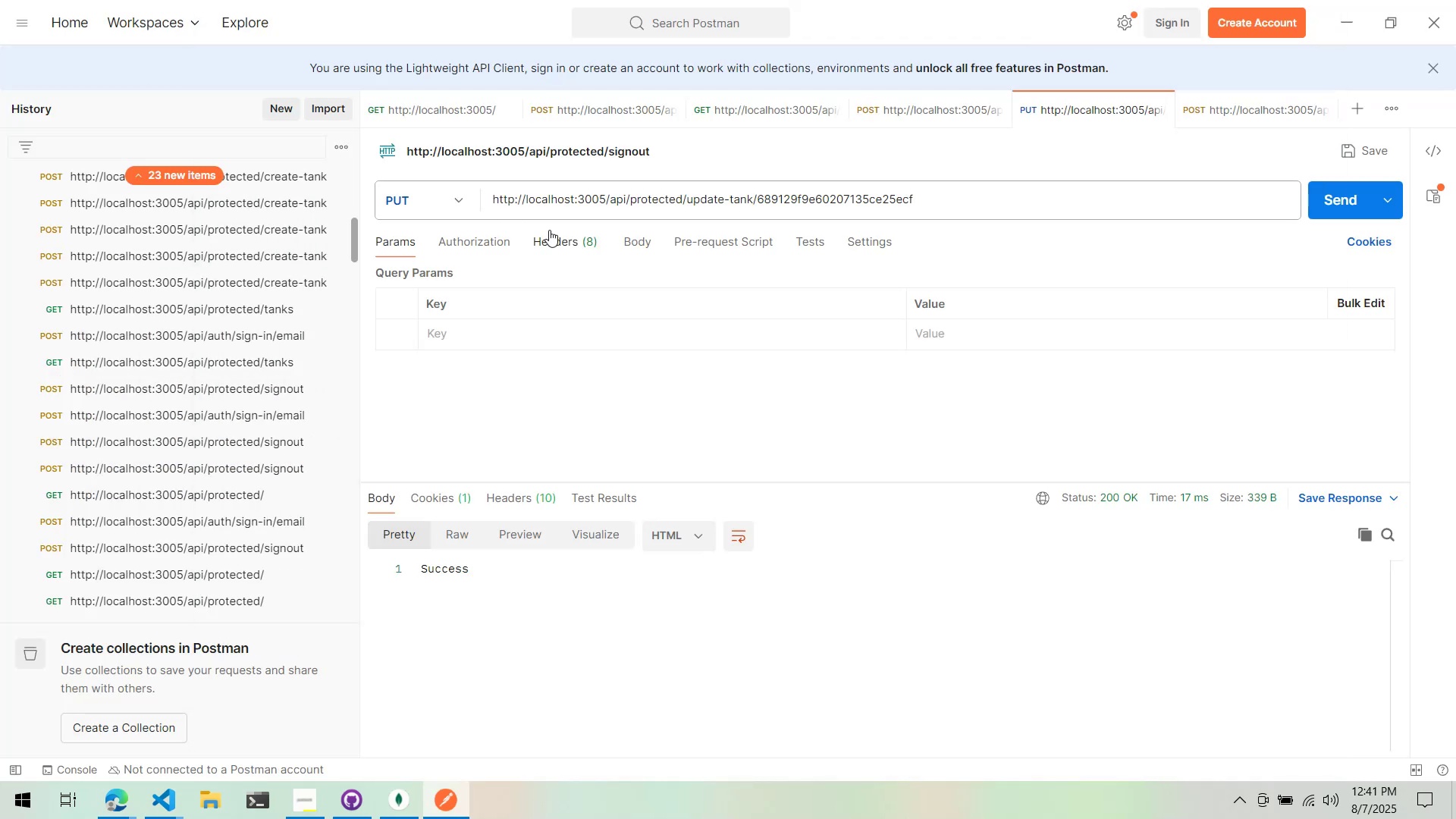 
key(Alt+Tab)
 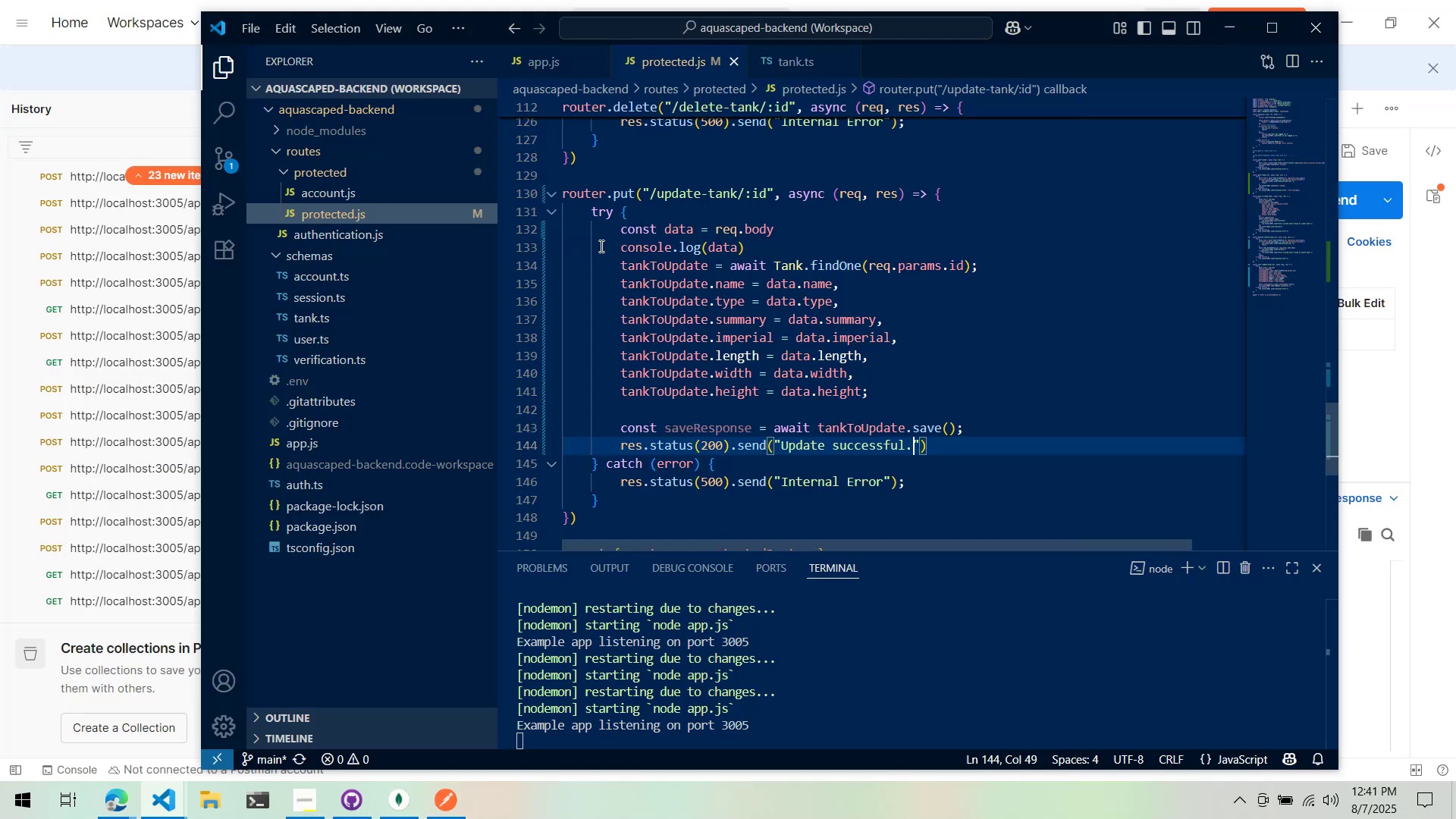 
key(Alt+AltLeft)
 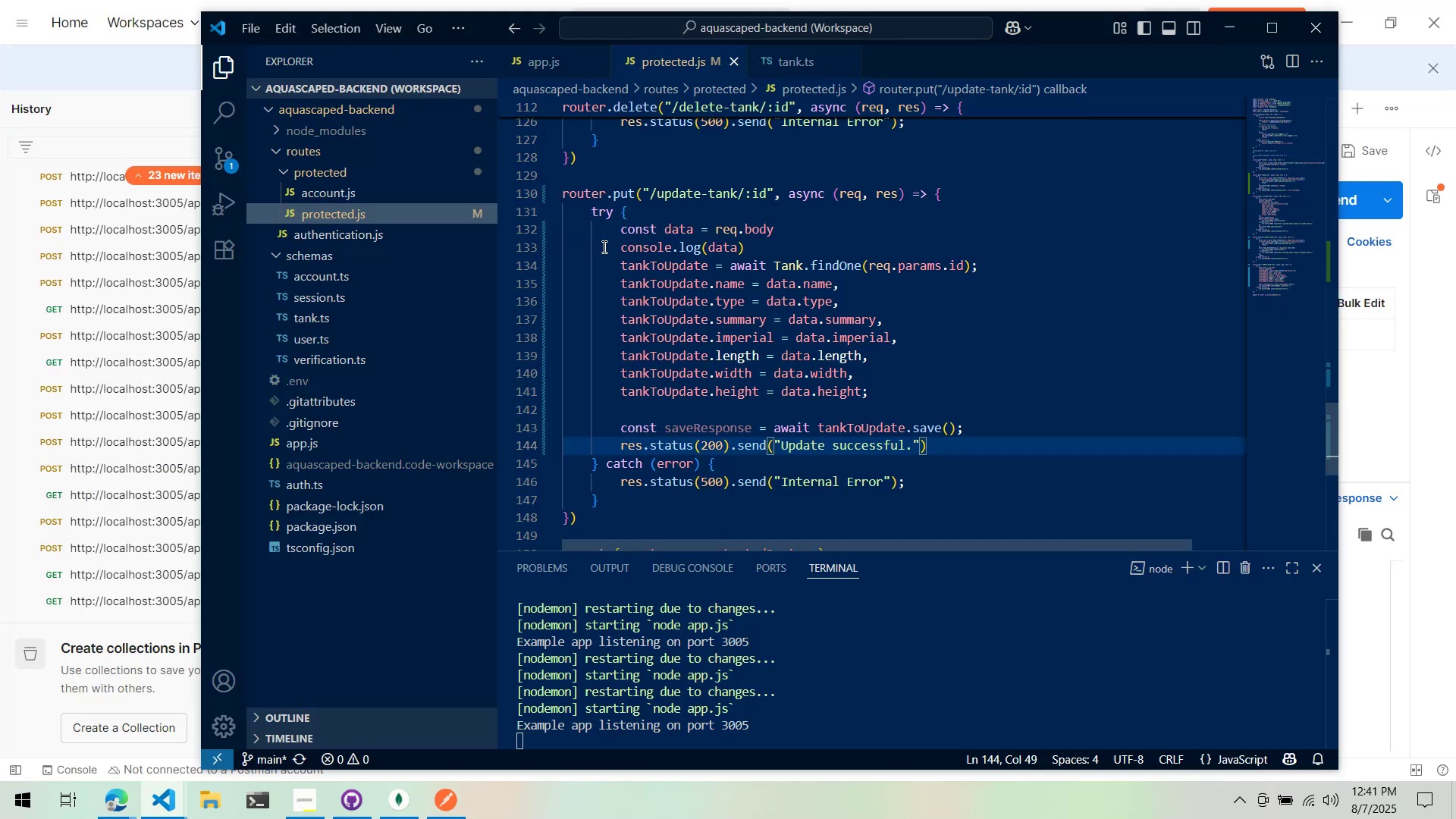 
key(Alt+Tab)
 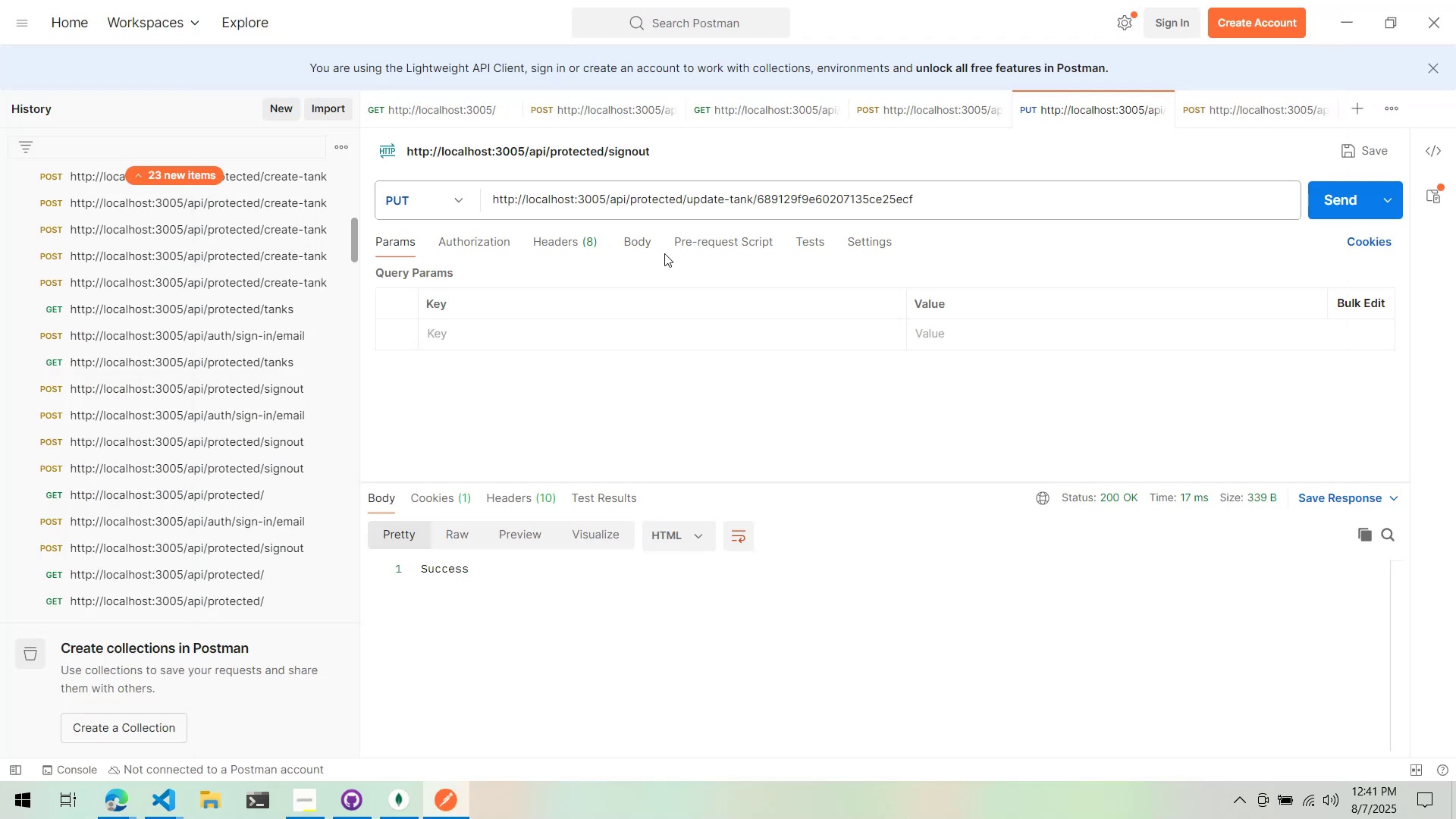 
key(Alt+AltLeft)
 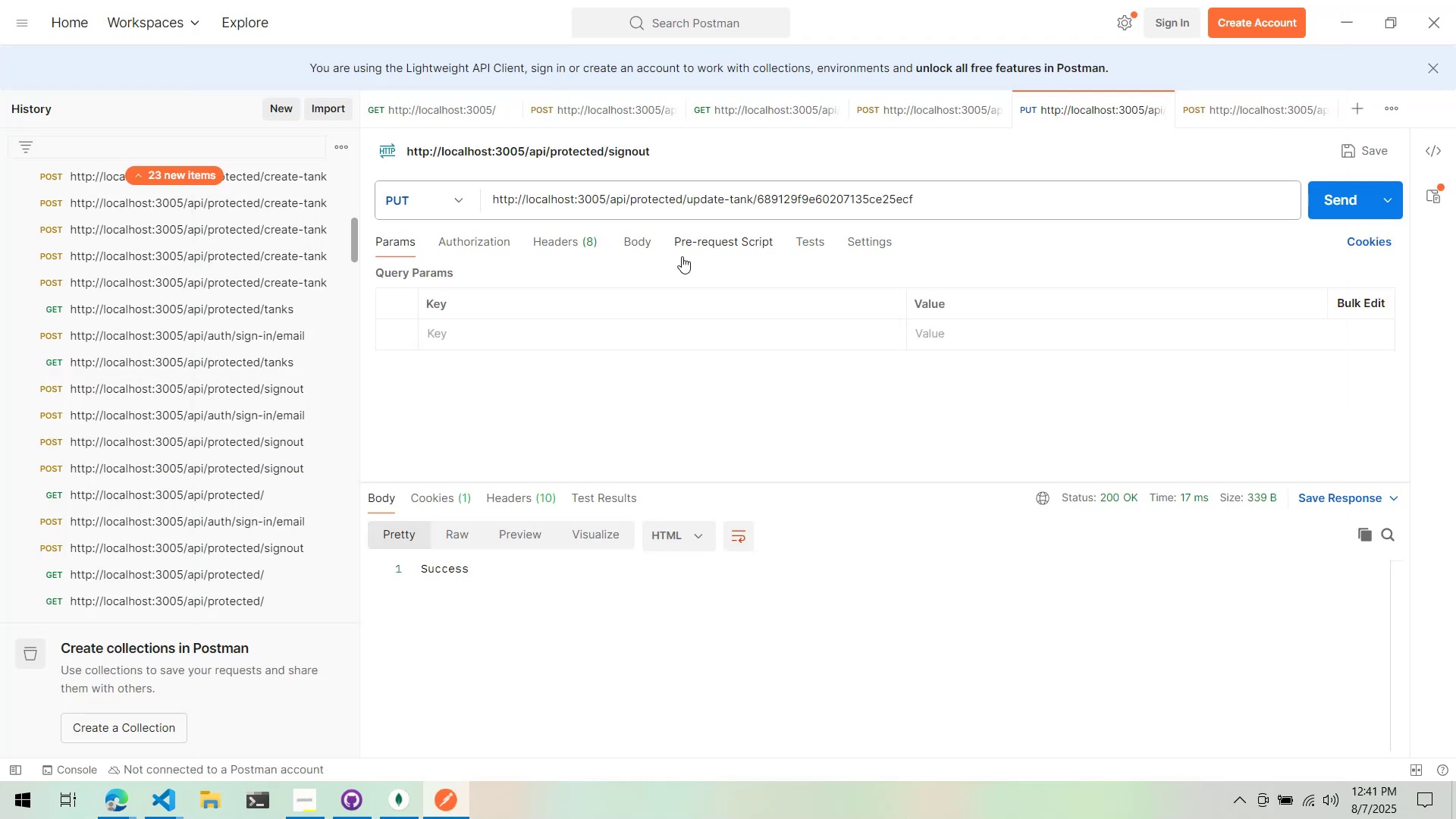 
key(Alt+Tab)
 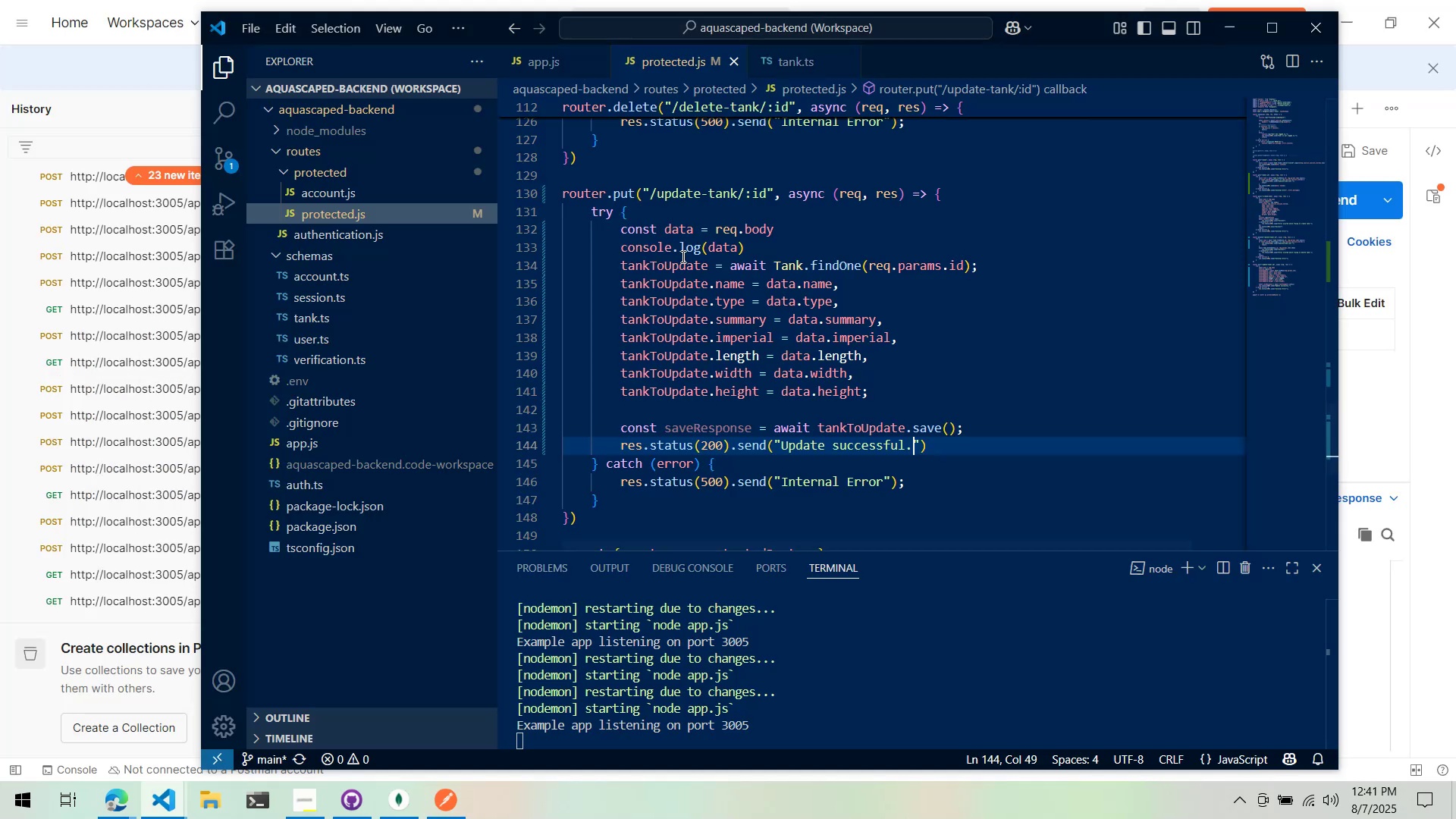 
key(Alt+Tab)
 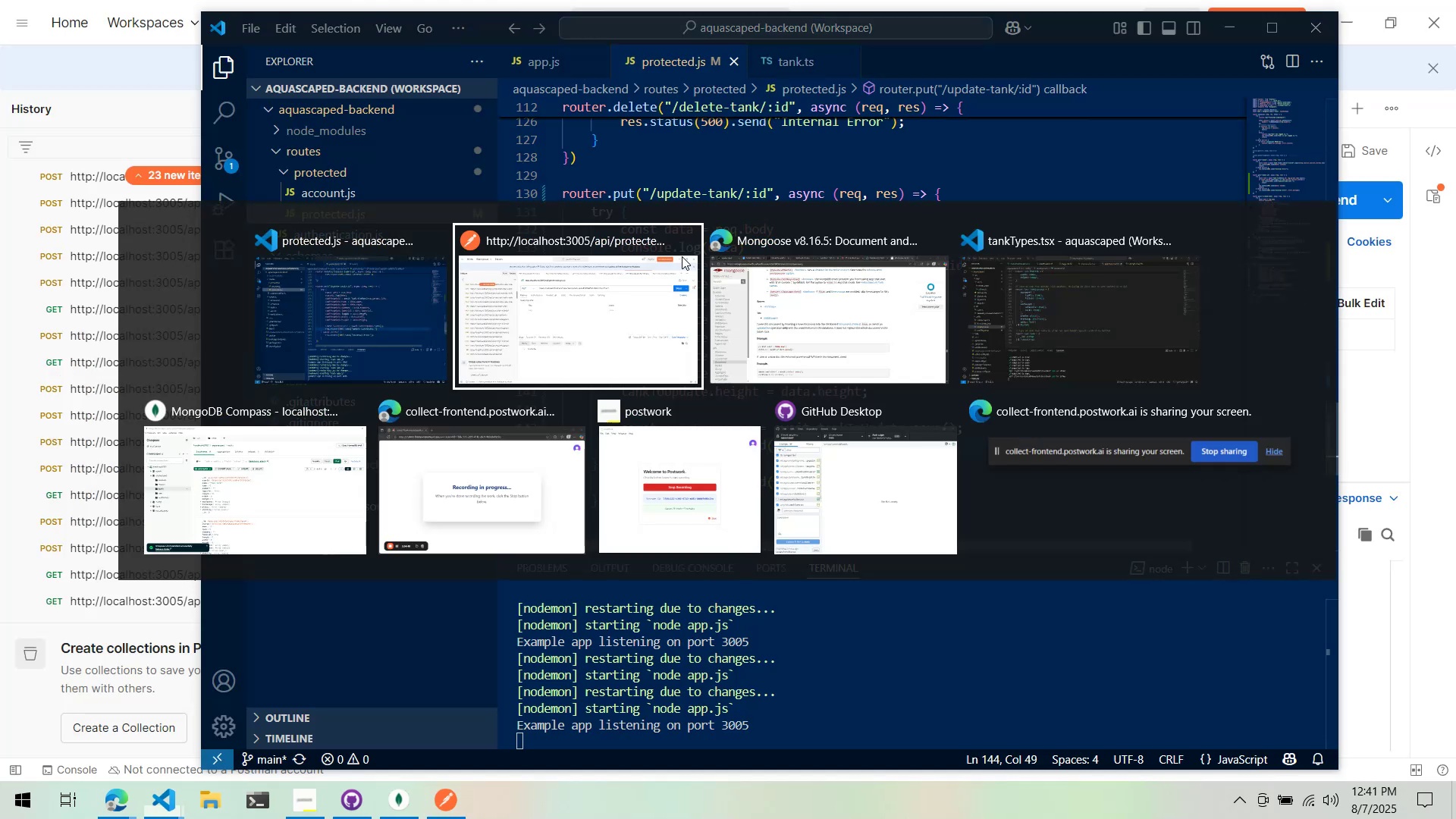 
key(Alt+Tab)
 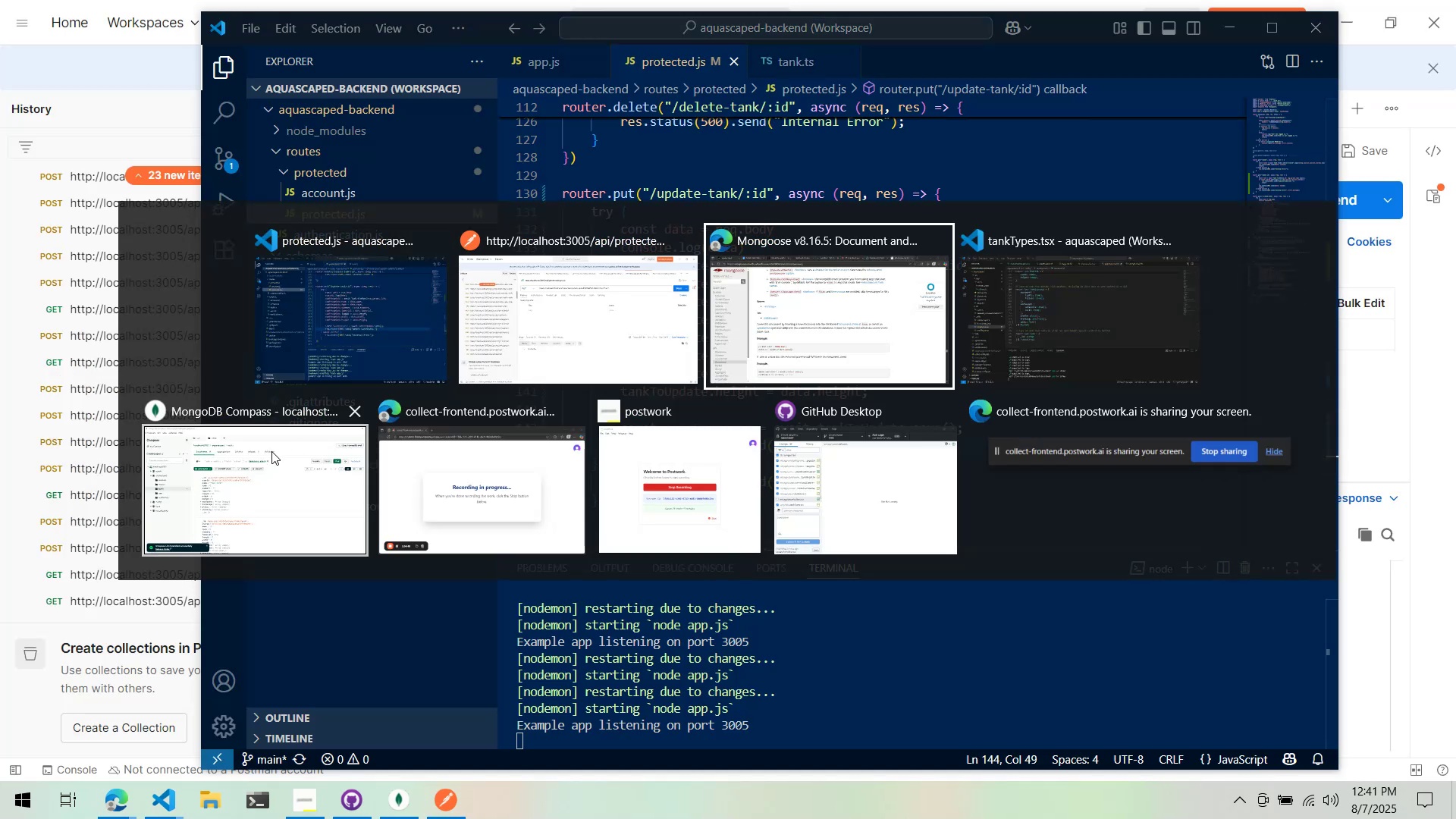 
left_click([259, 466])
 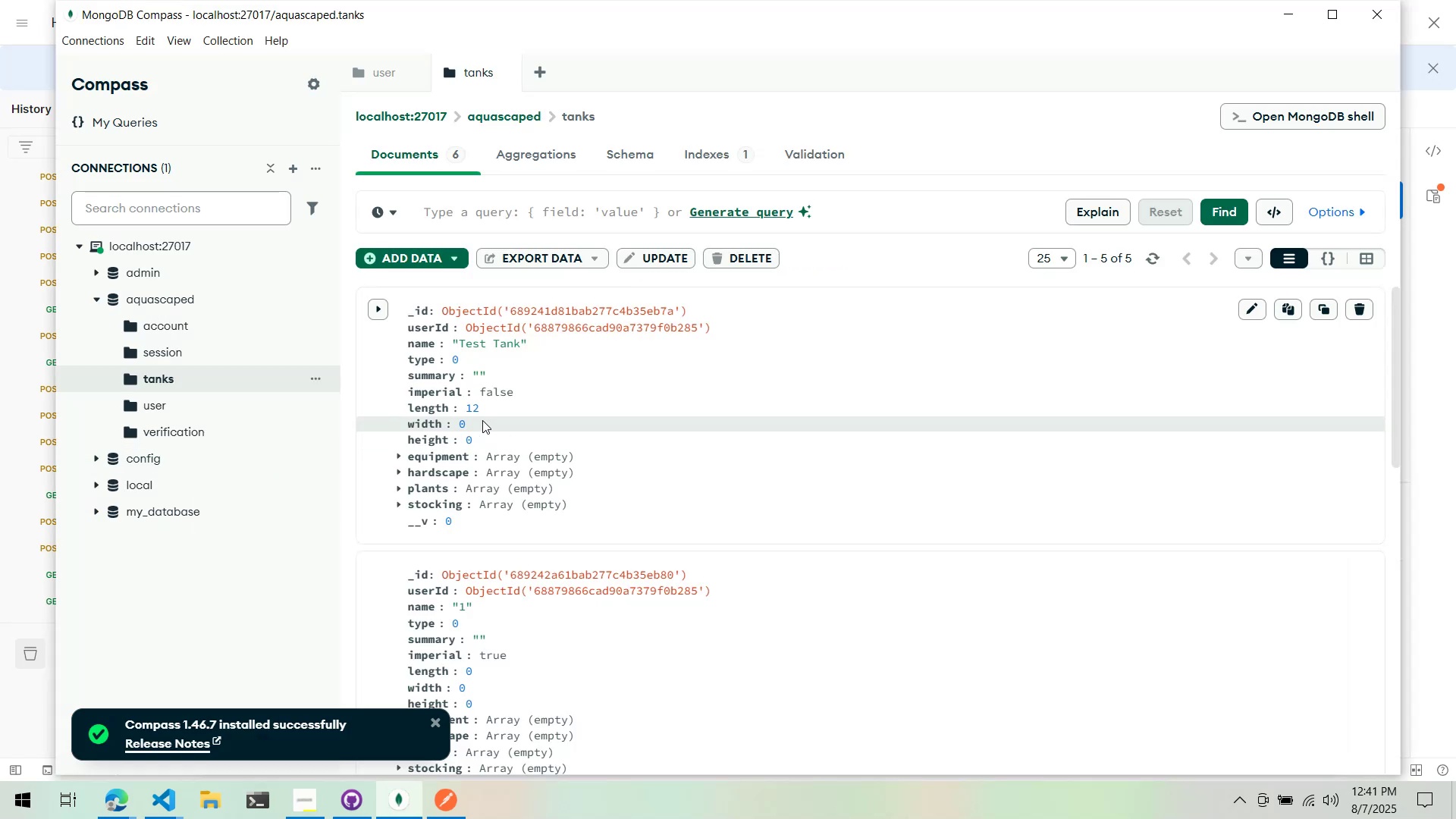 
scroll: coordinate [503, 410], scroll_direction: up, amount: 4.0
 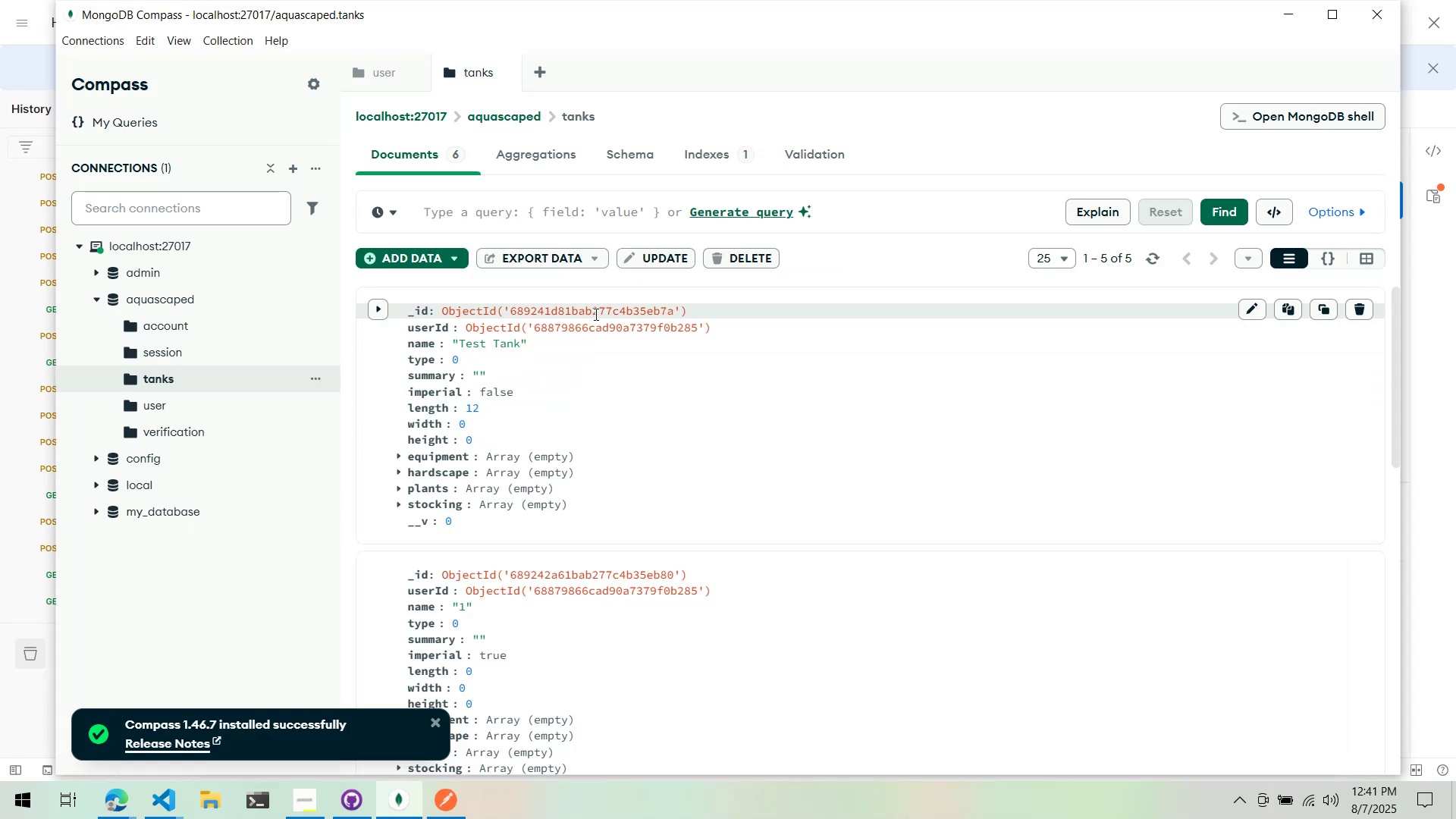 
double_click([595, 314])
 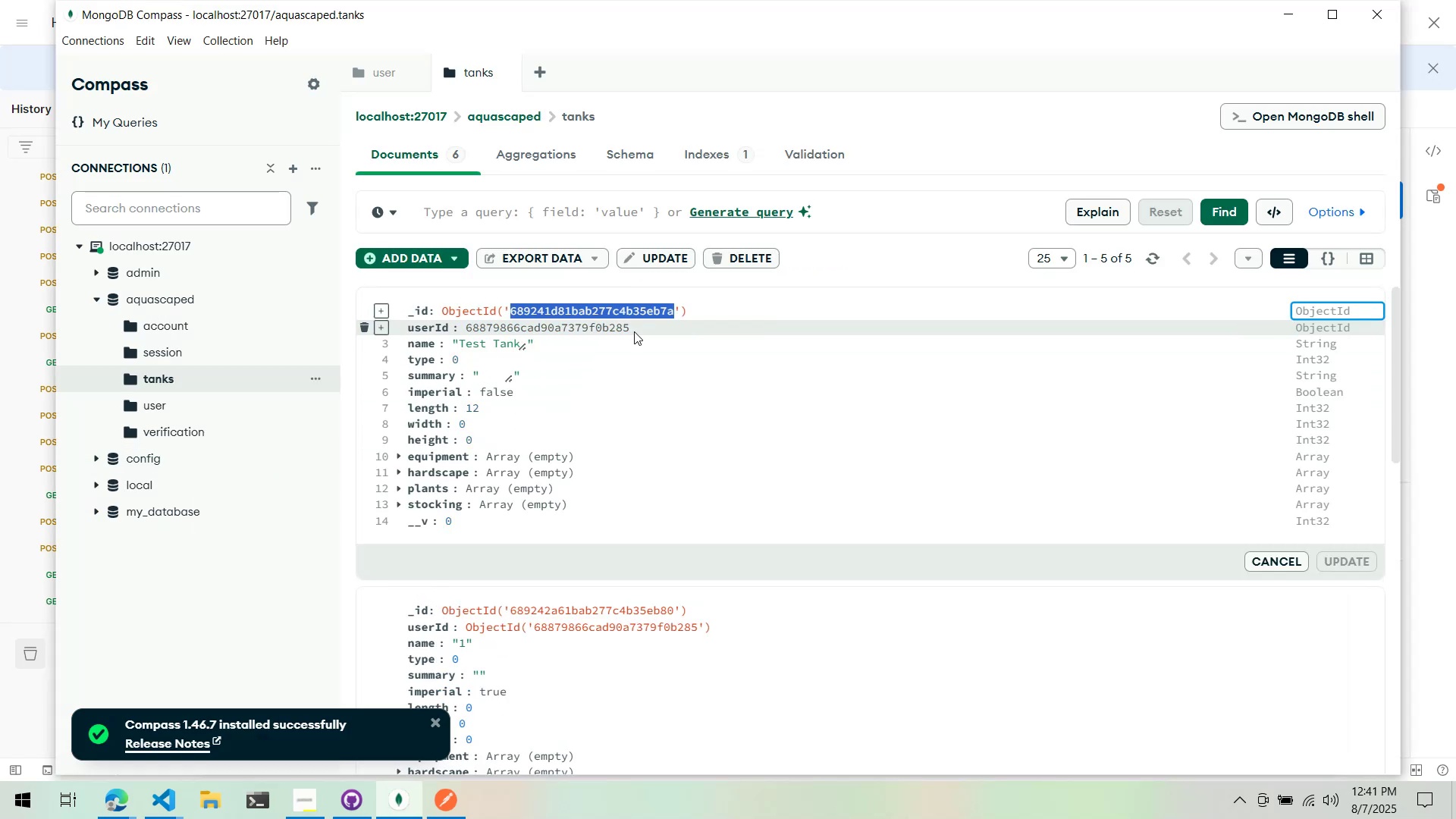 
key(Control+ControlLeft)
 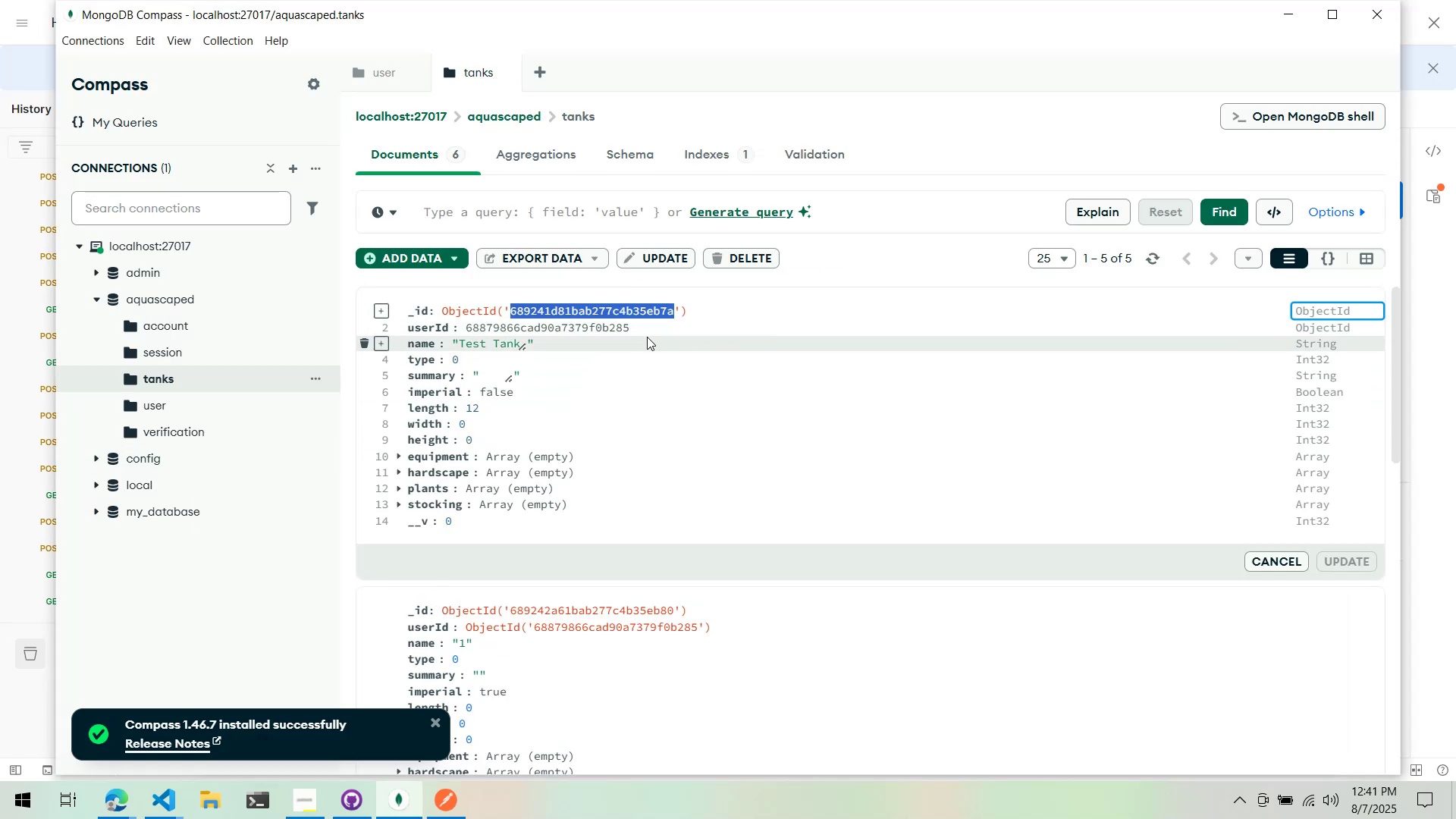 
key(Control+C)
 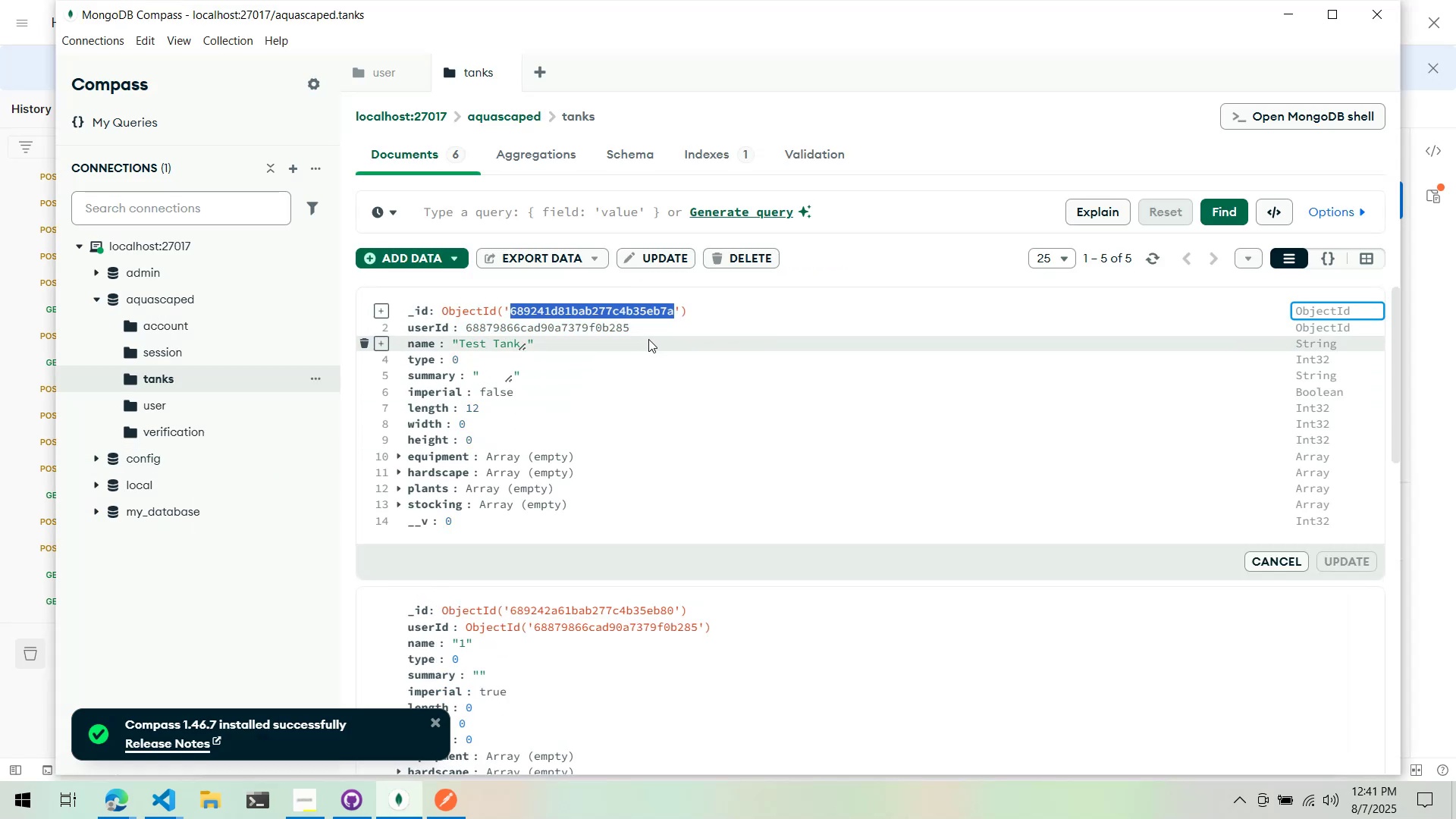 
key(Alt+AltLeft)
 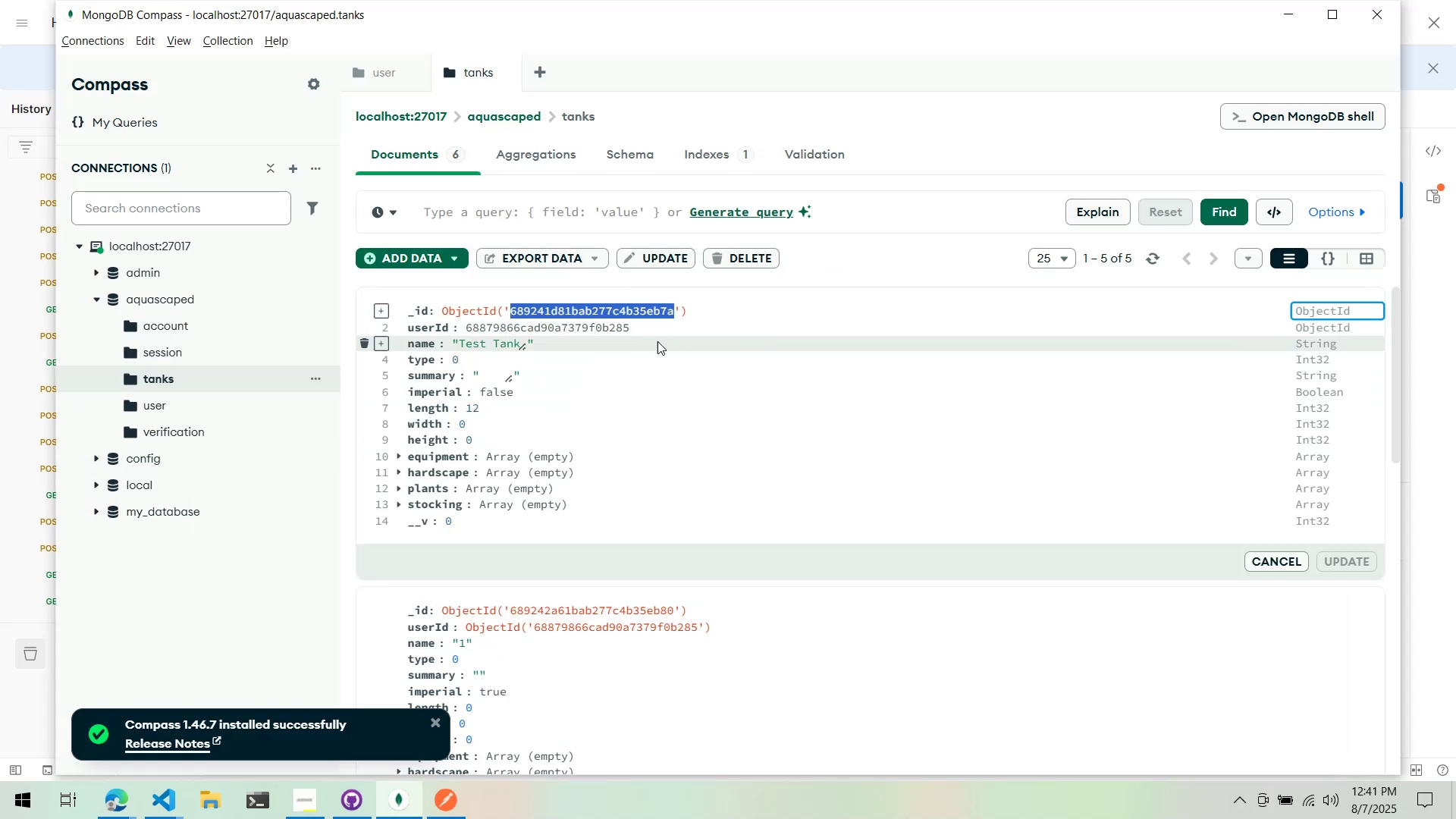 
key(Alt+Tab)
 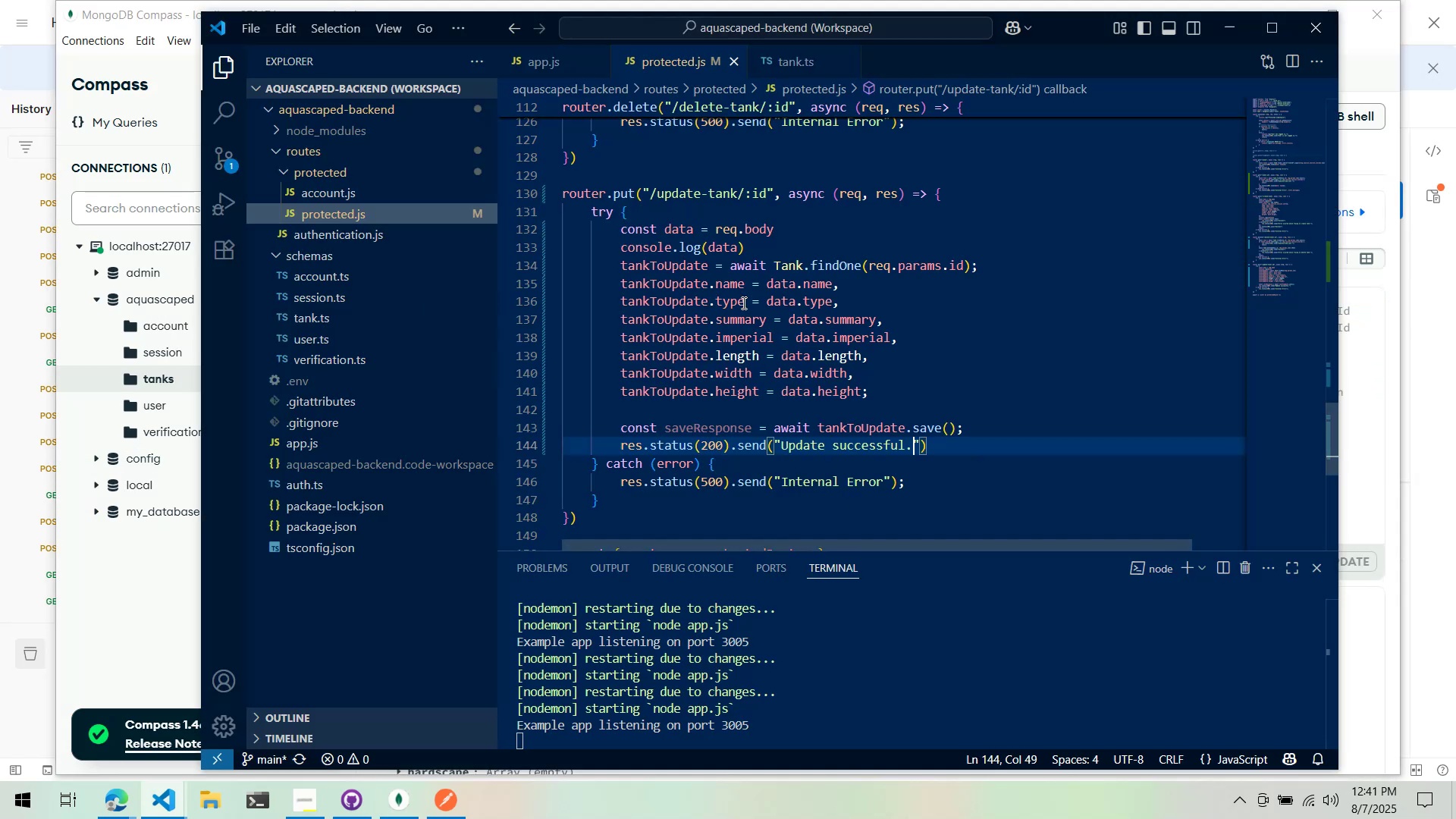 
key(Alt+Tab)
 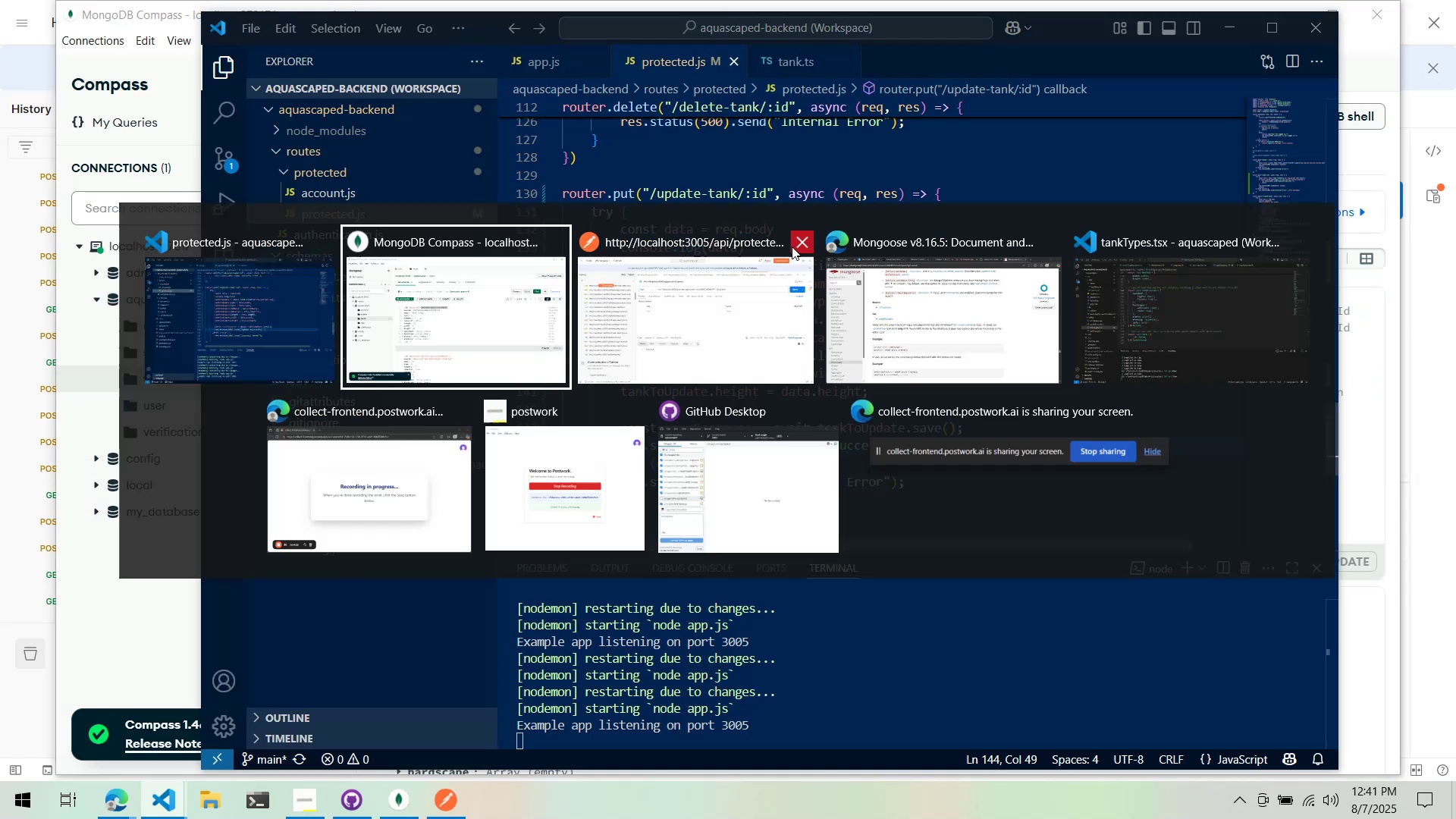 
key(Alt+Tab)
 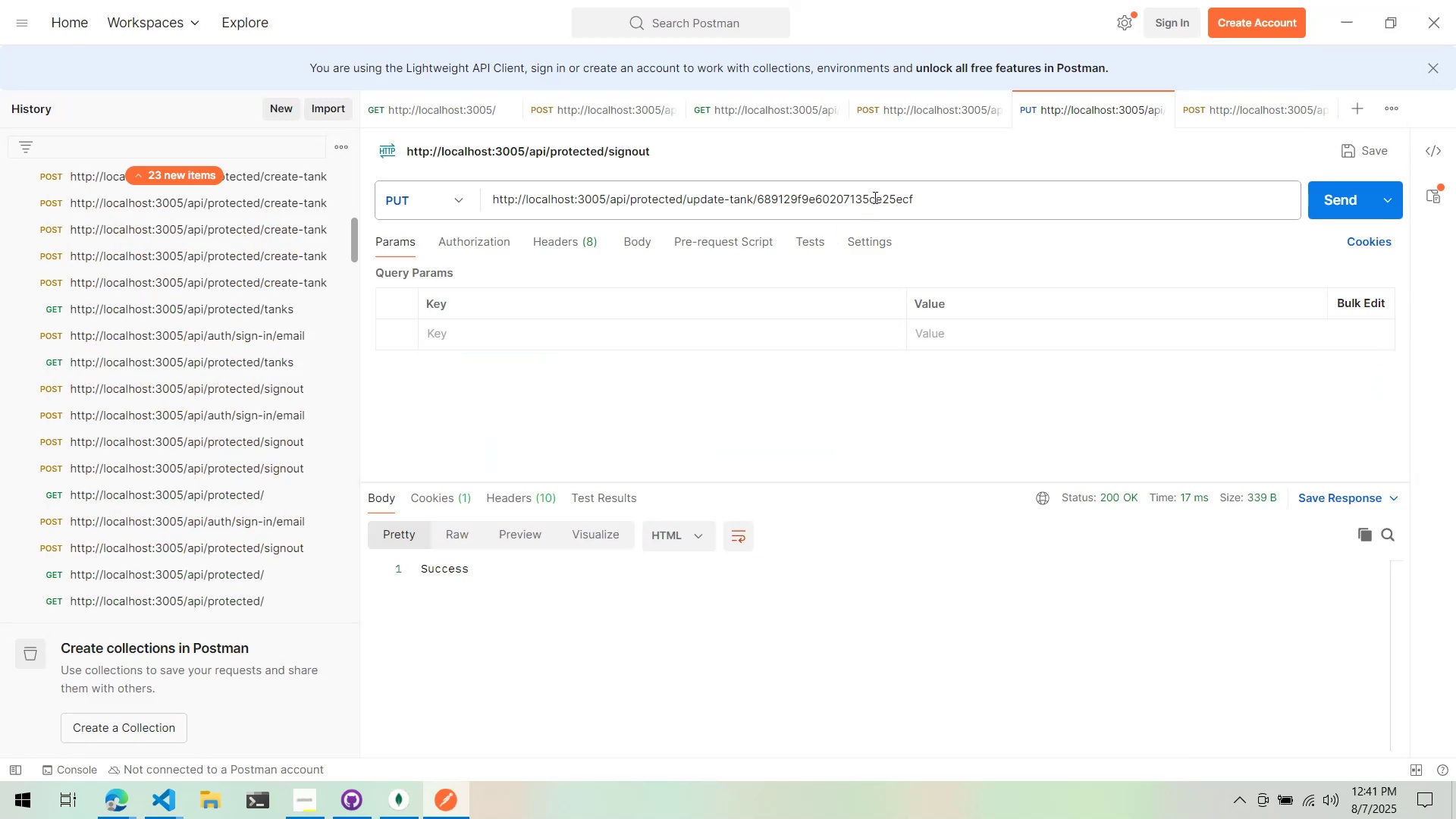 
double_click([874, 197])
 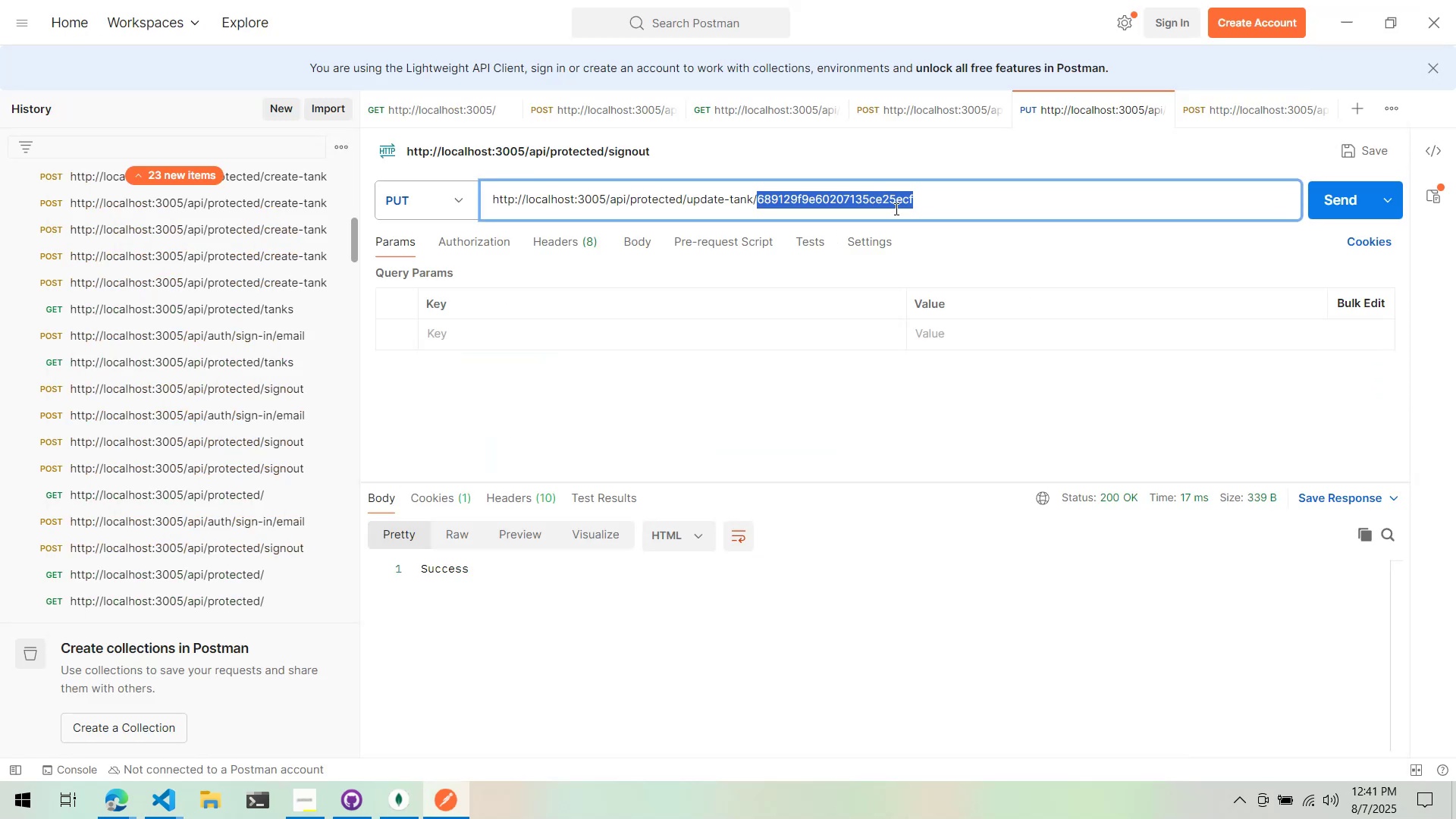 
key(Control+ControlLeft)
 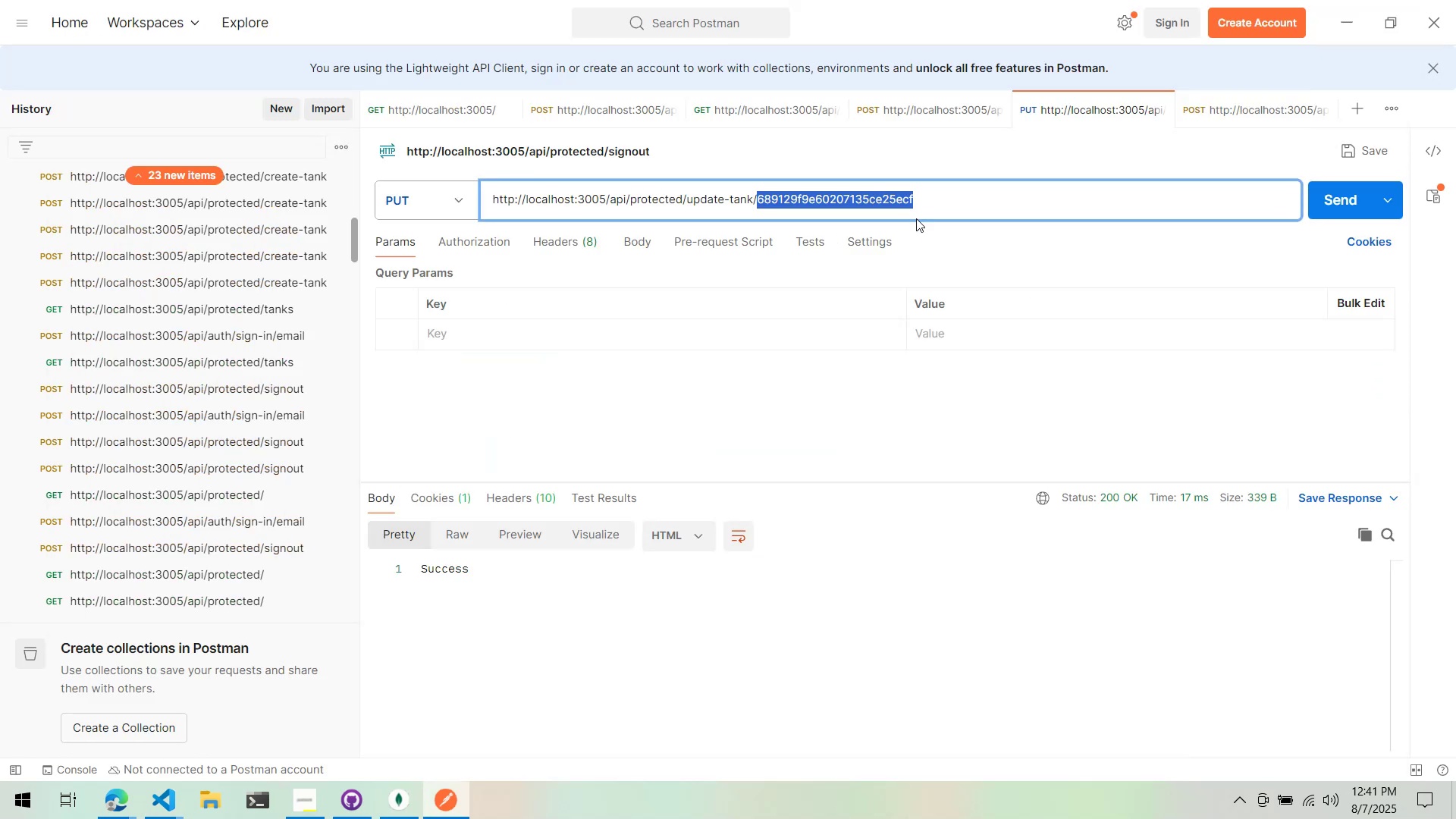 
key(Control+V)
 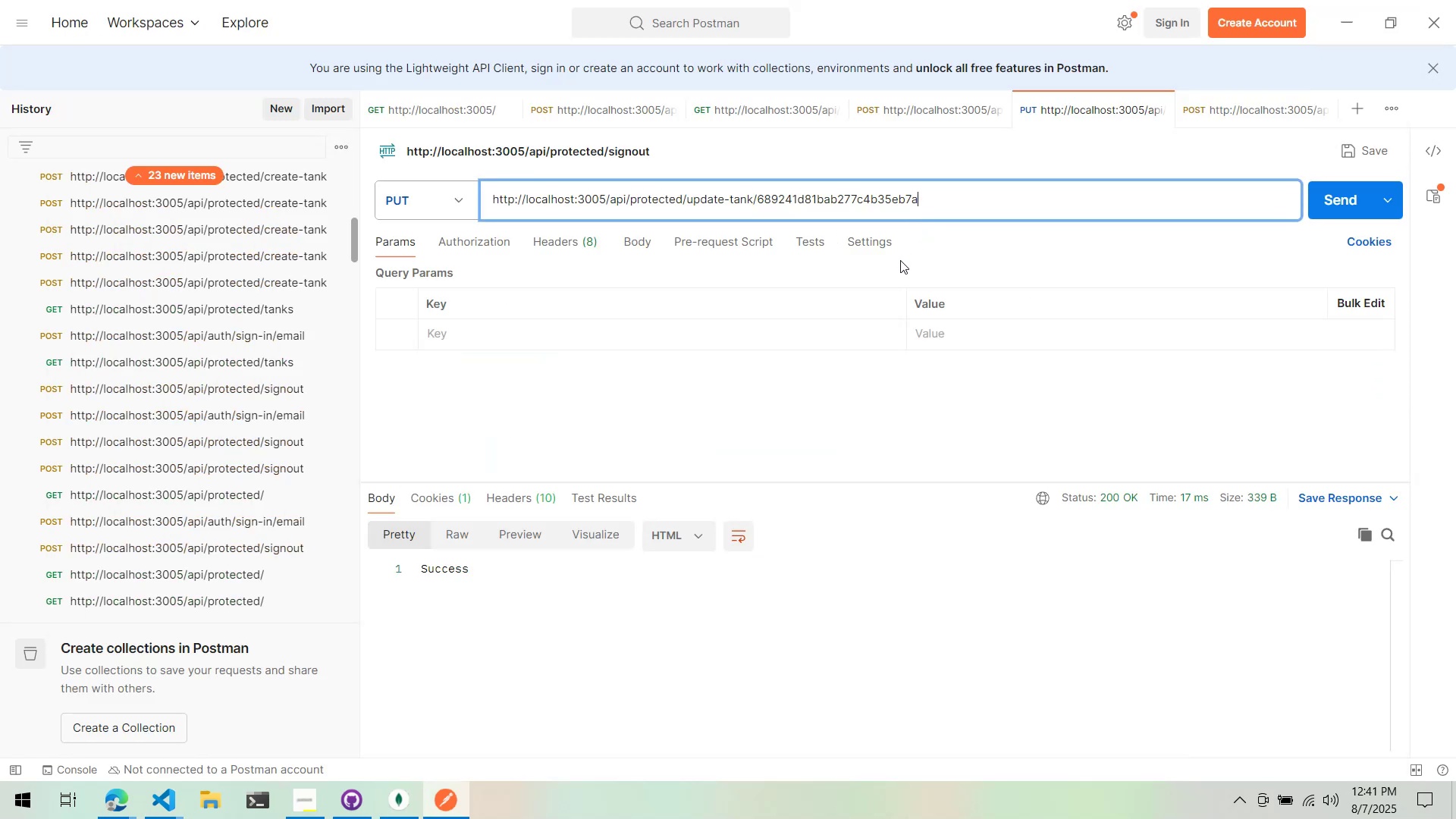 
key(Control+S)
 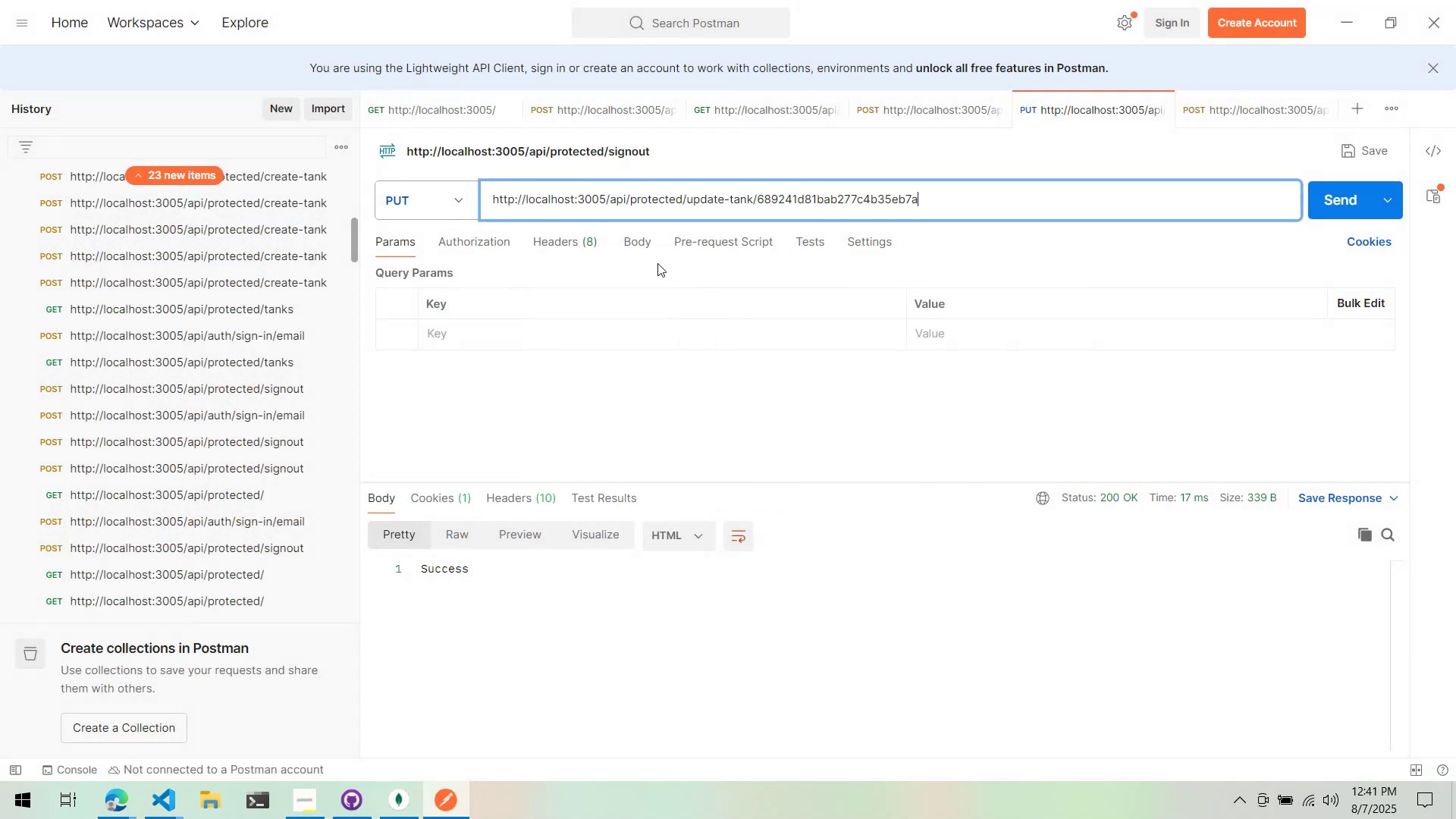 
double_click([635, 246])
 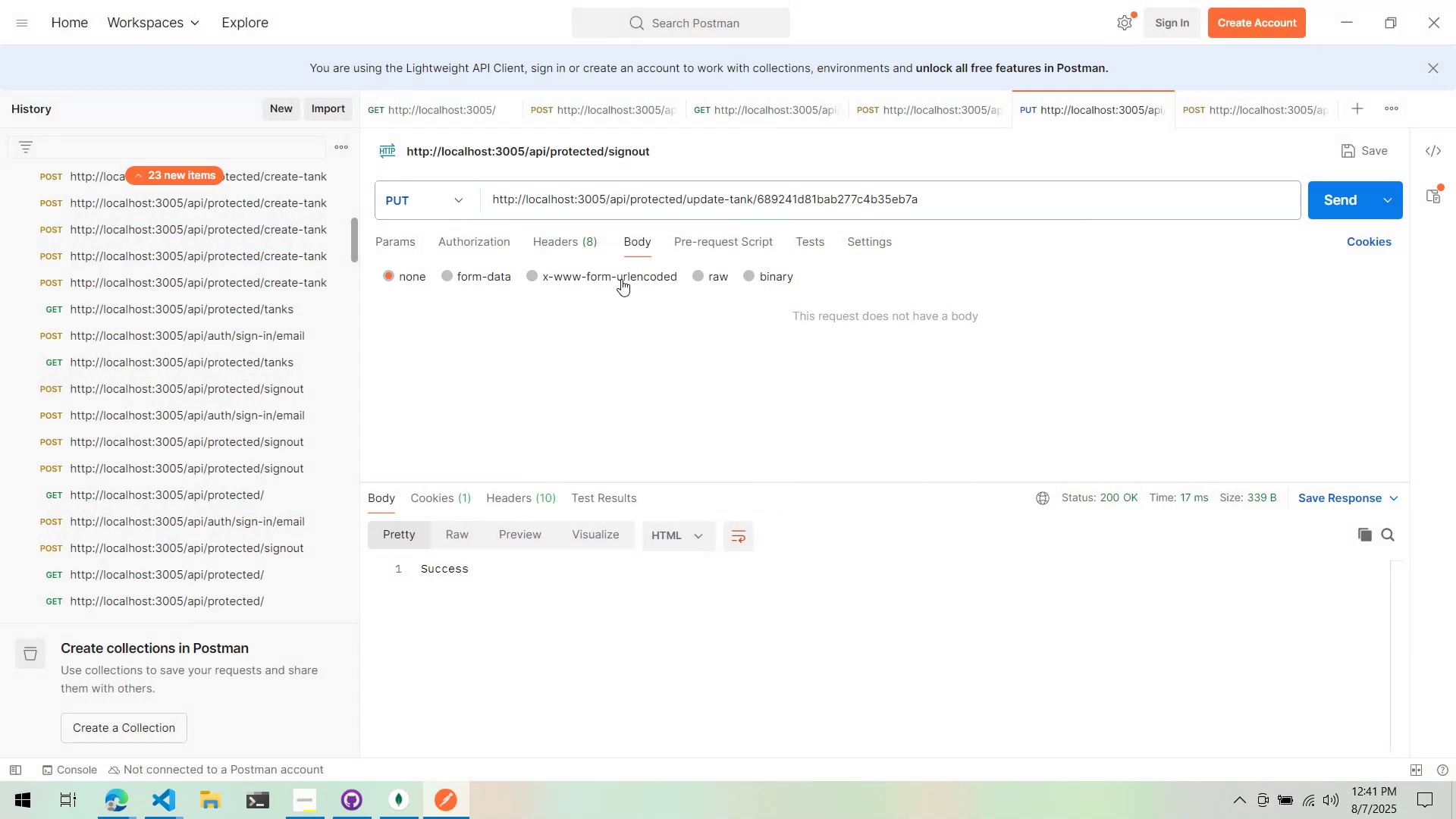 
double_click([692, 275])
 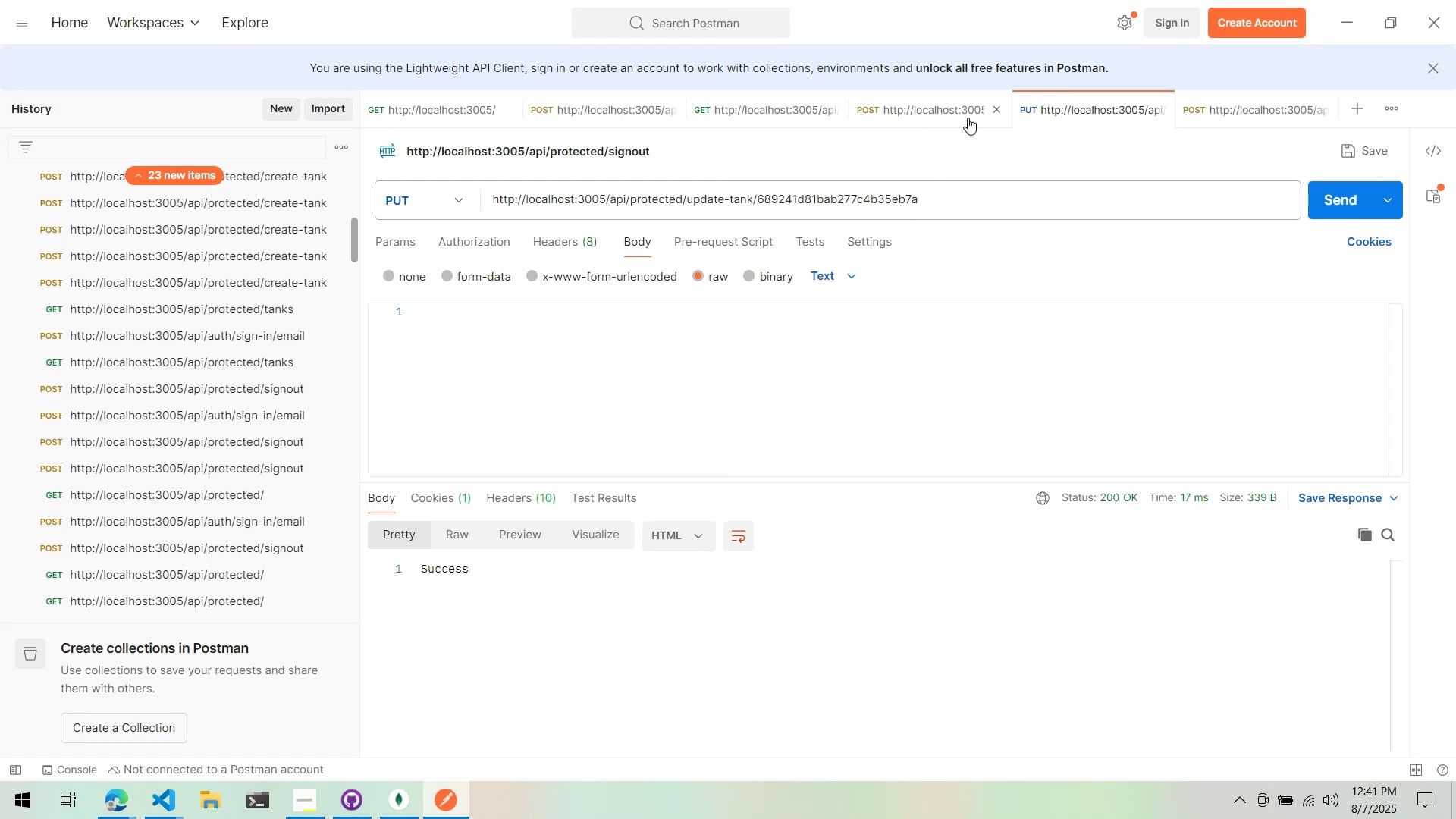 
scroll: coordinate [1203, 106], scroll_direction: down, amount: 4.0
 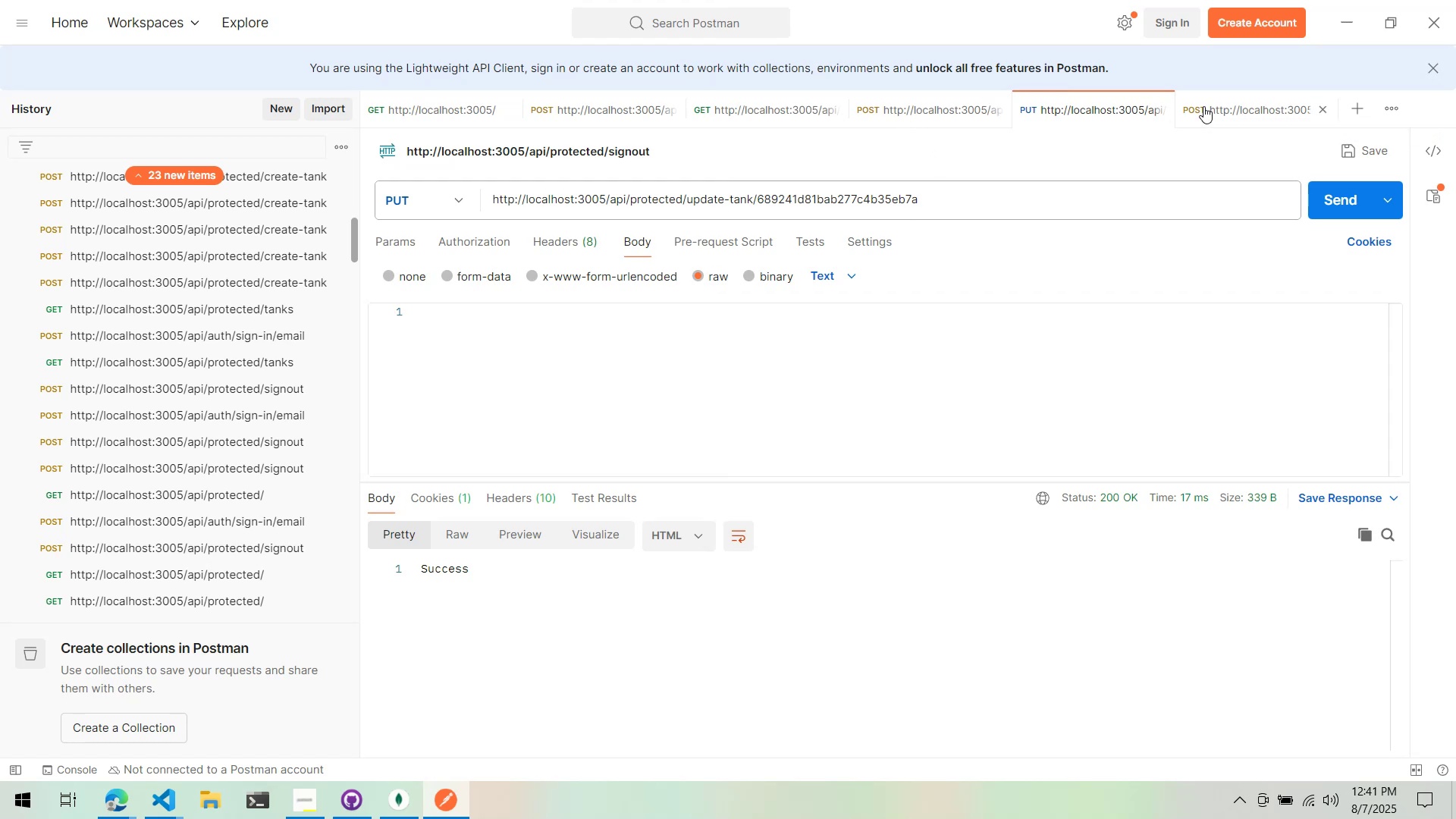 
left_click([1203, 106])
 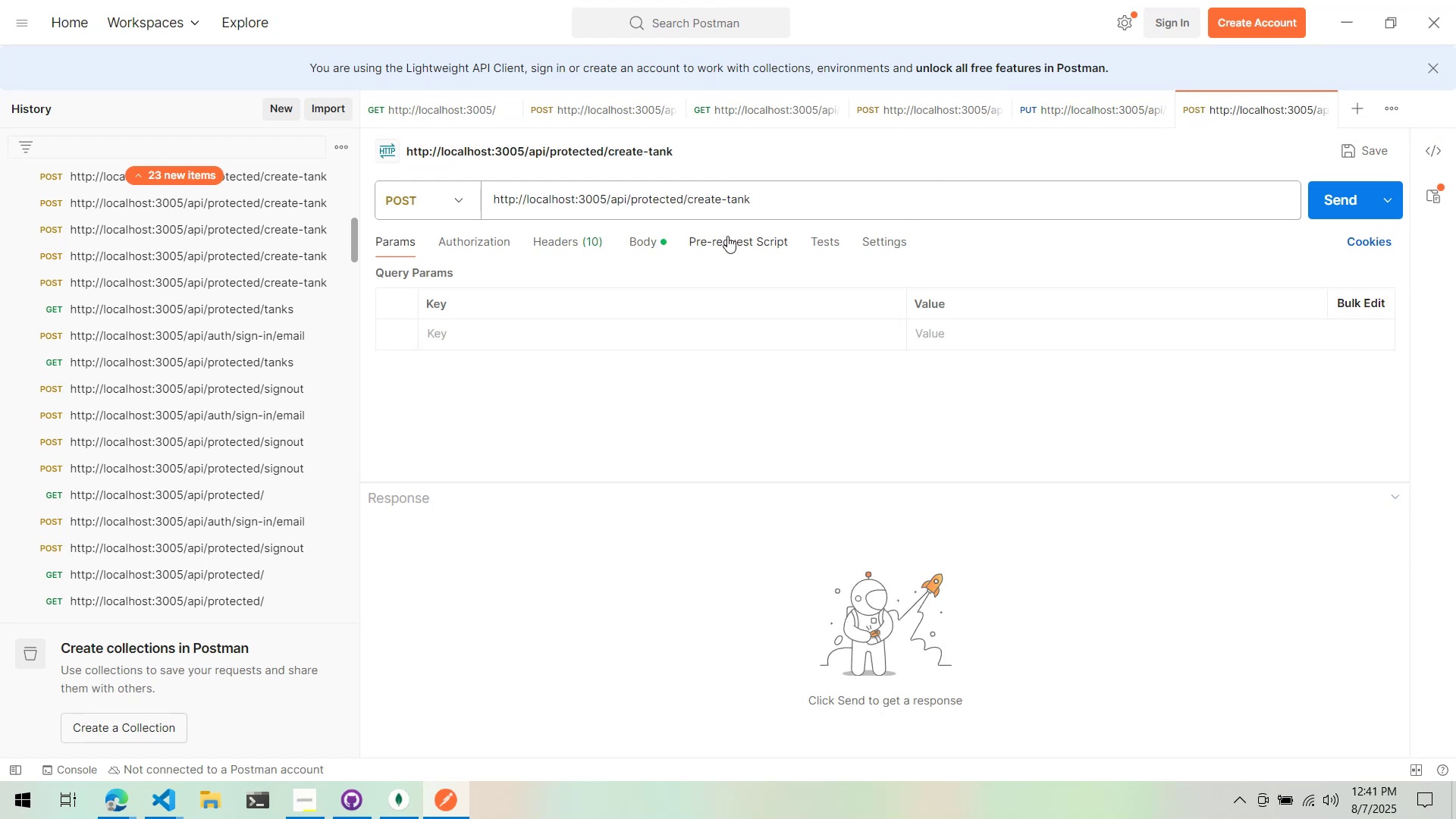 
left_click([642, 241])
 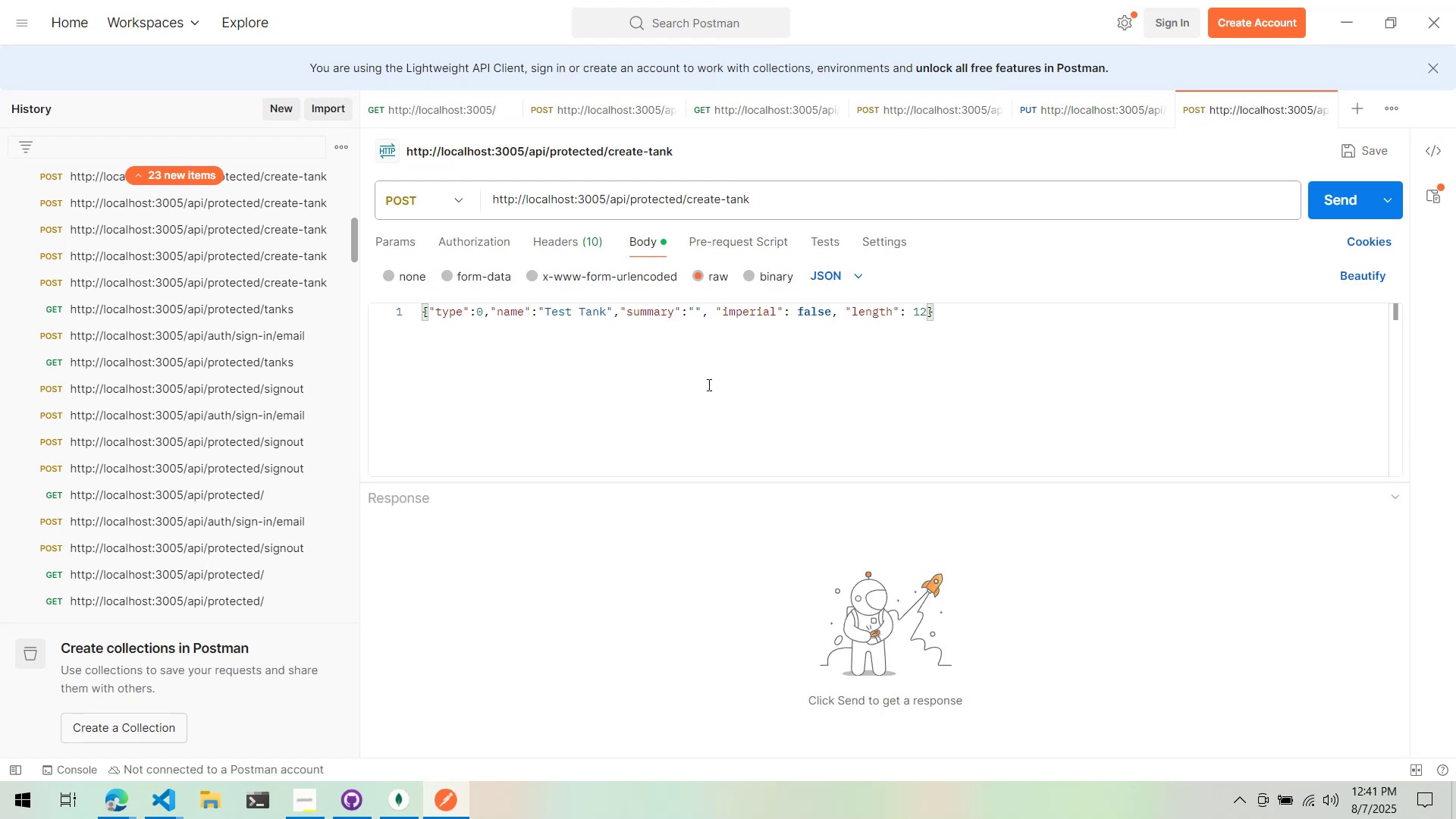 
left_click([713, 388])
 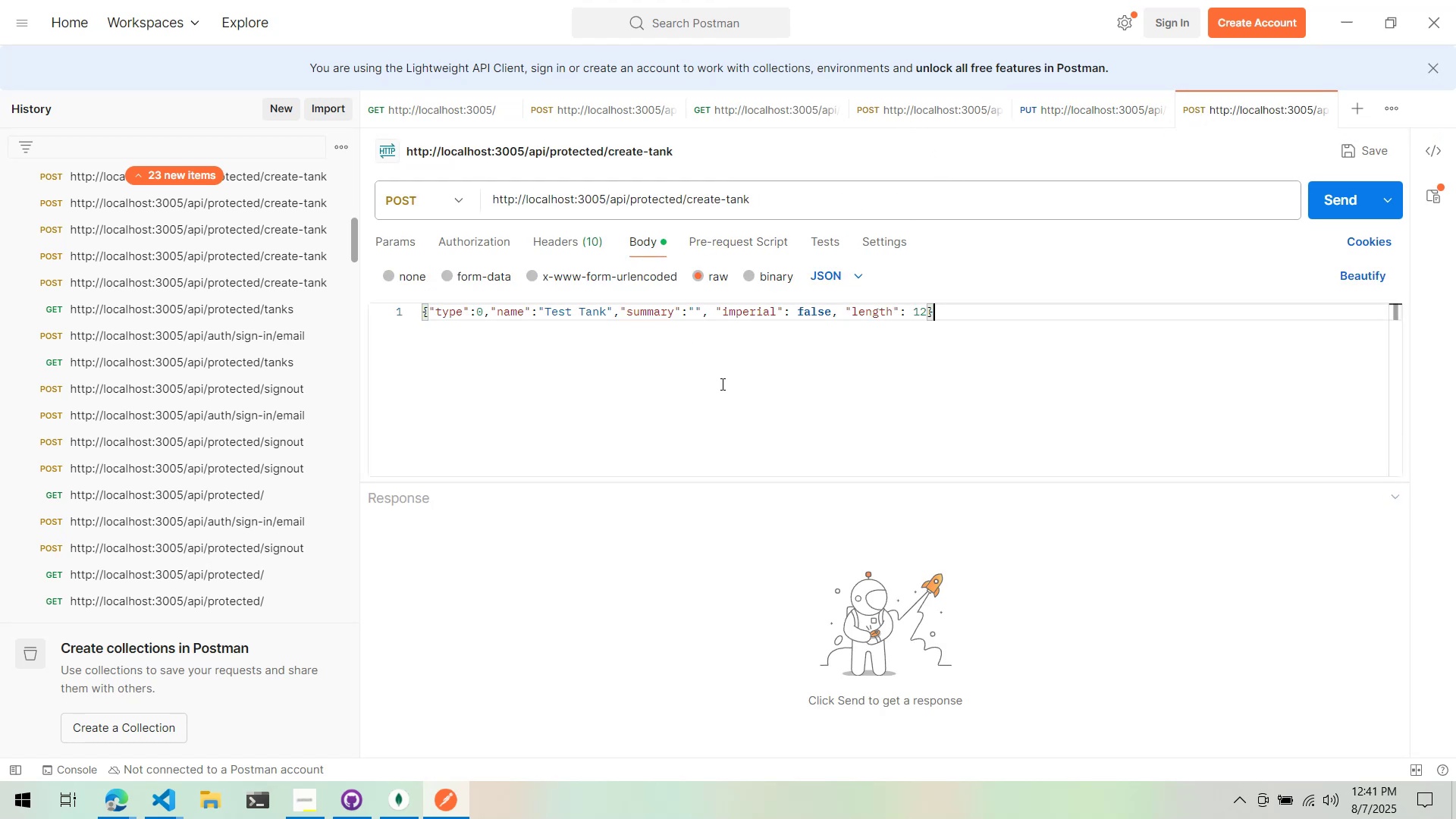 
key(Control+A)
 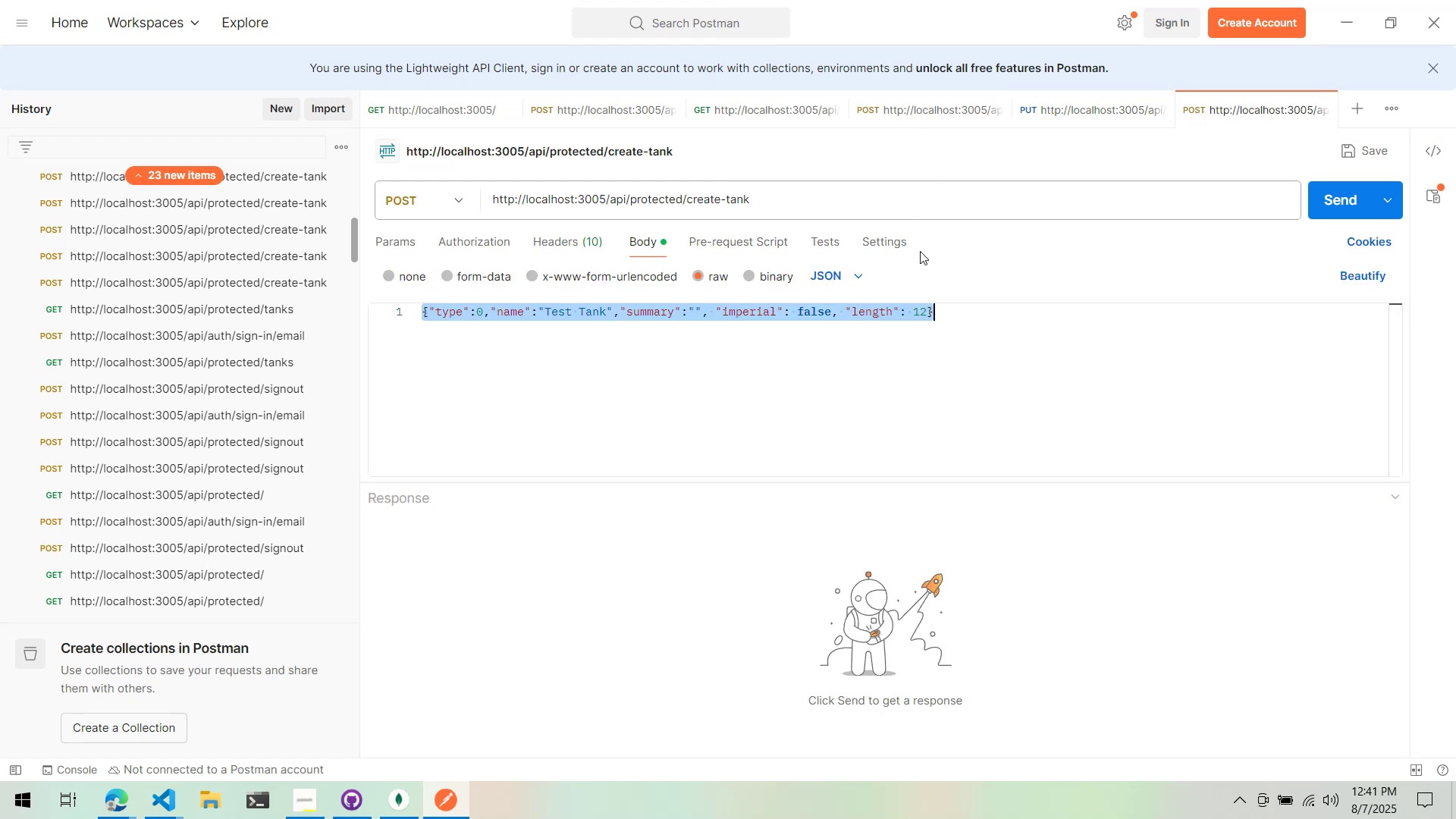 
key(Control+C)
 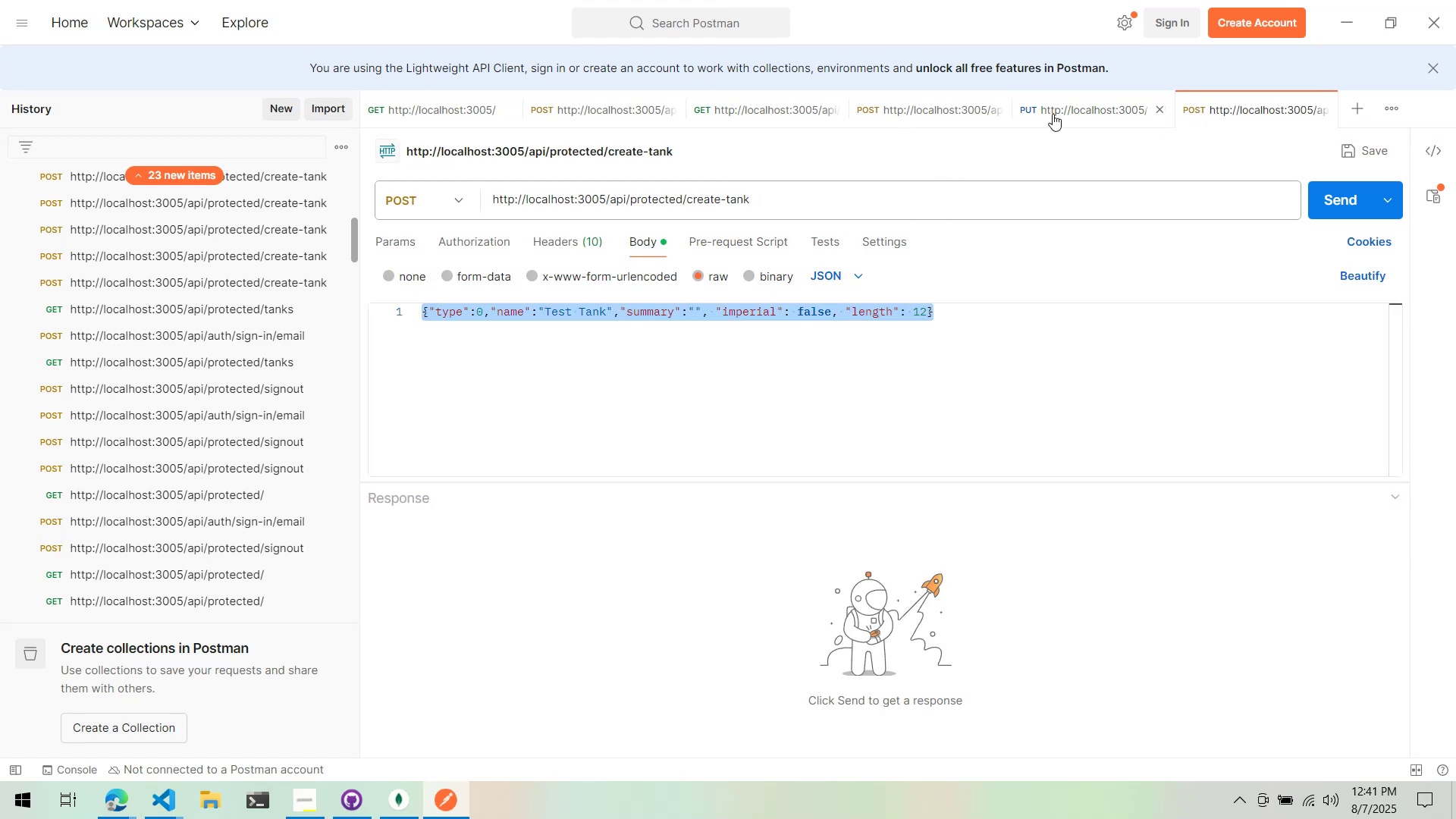 
left_click([1053, 114])
 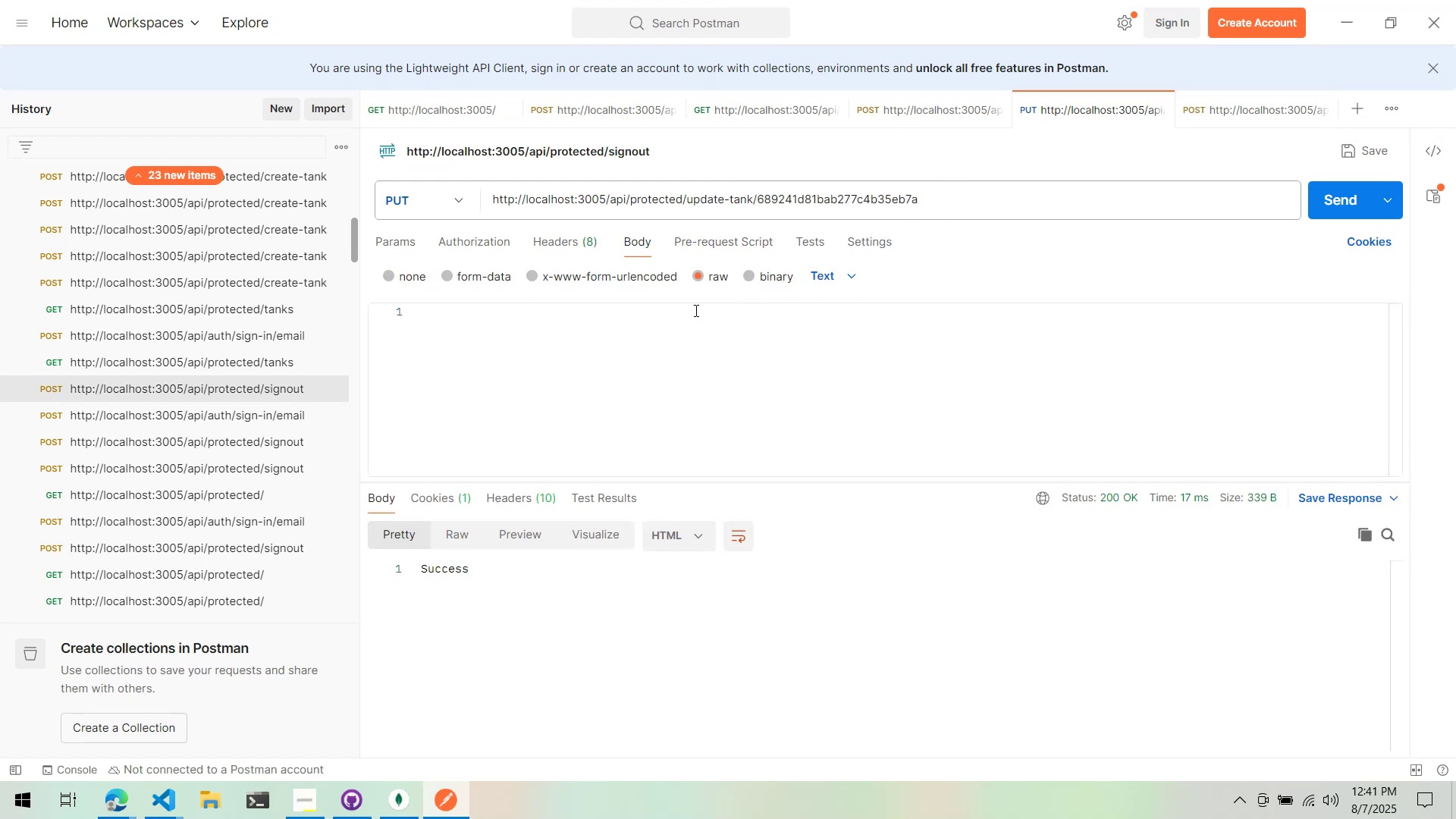 
key(Control+ControlLeft)
 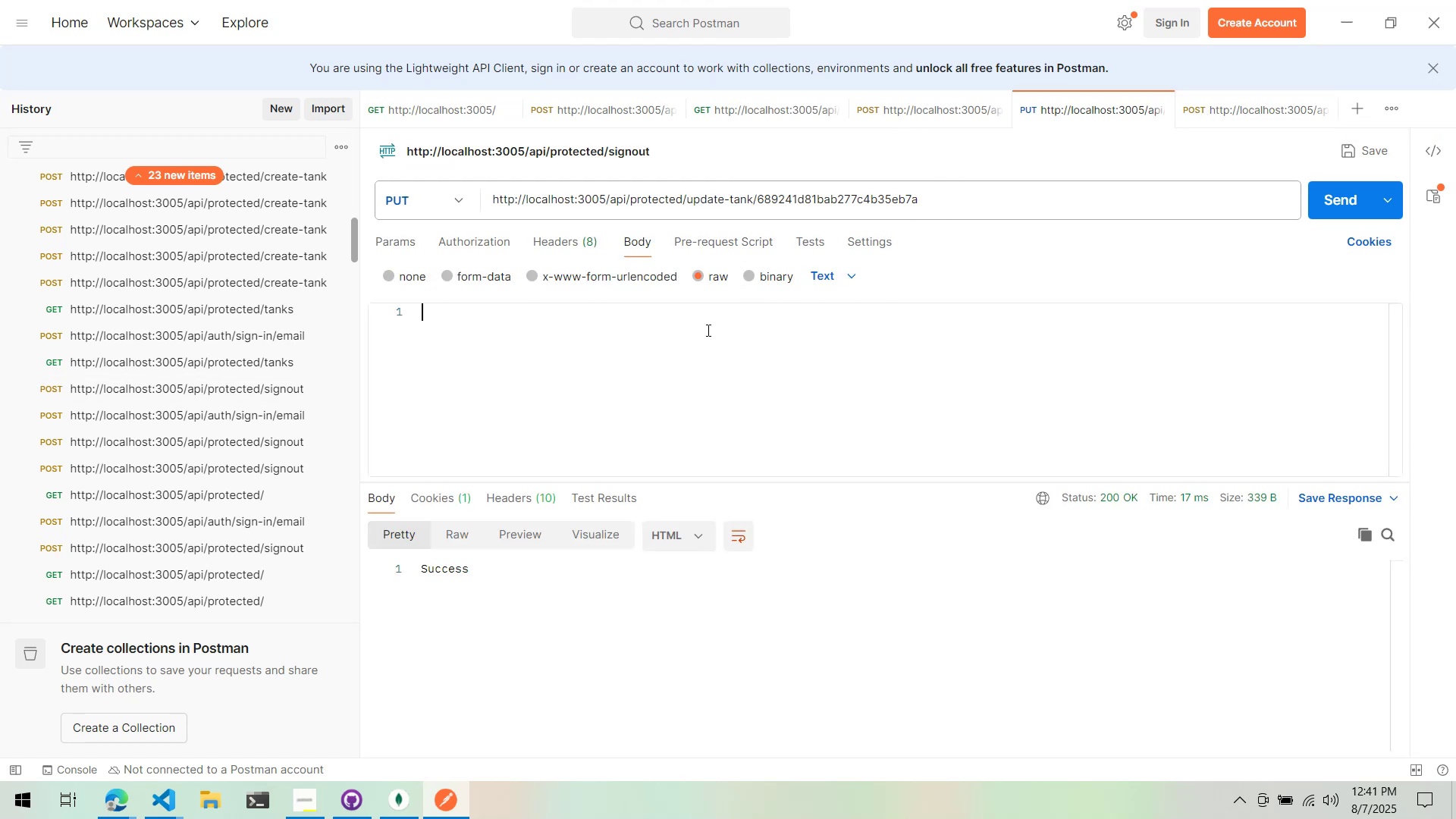 
key(Control+V)
 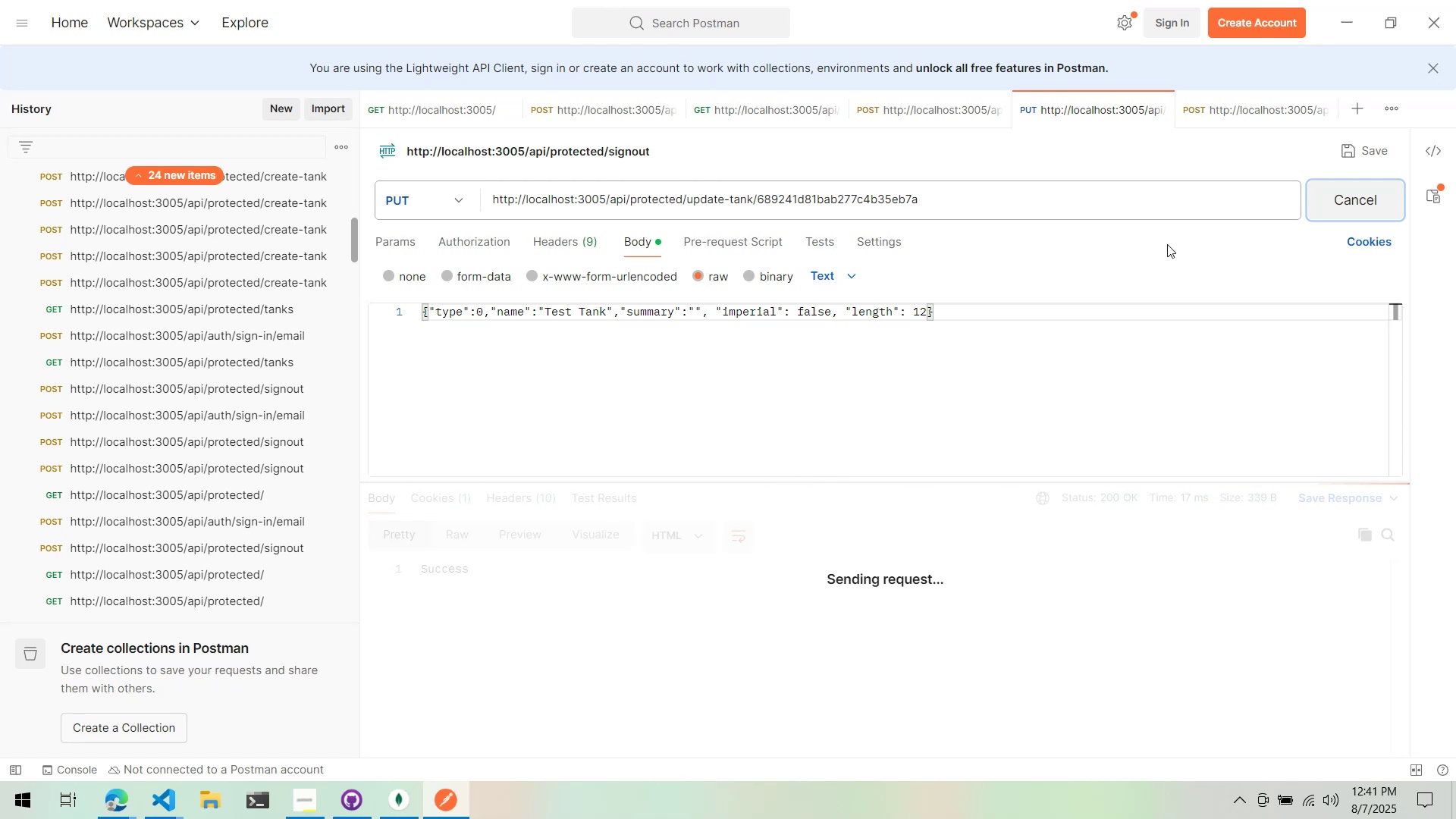 
key(Alt+Tab)
 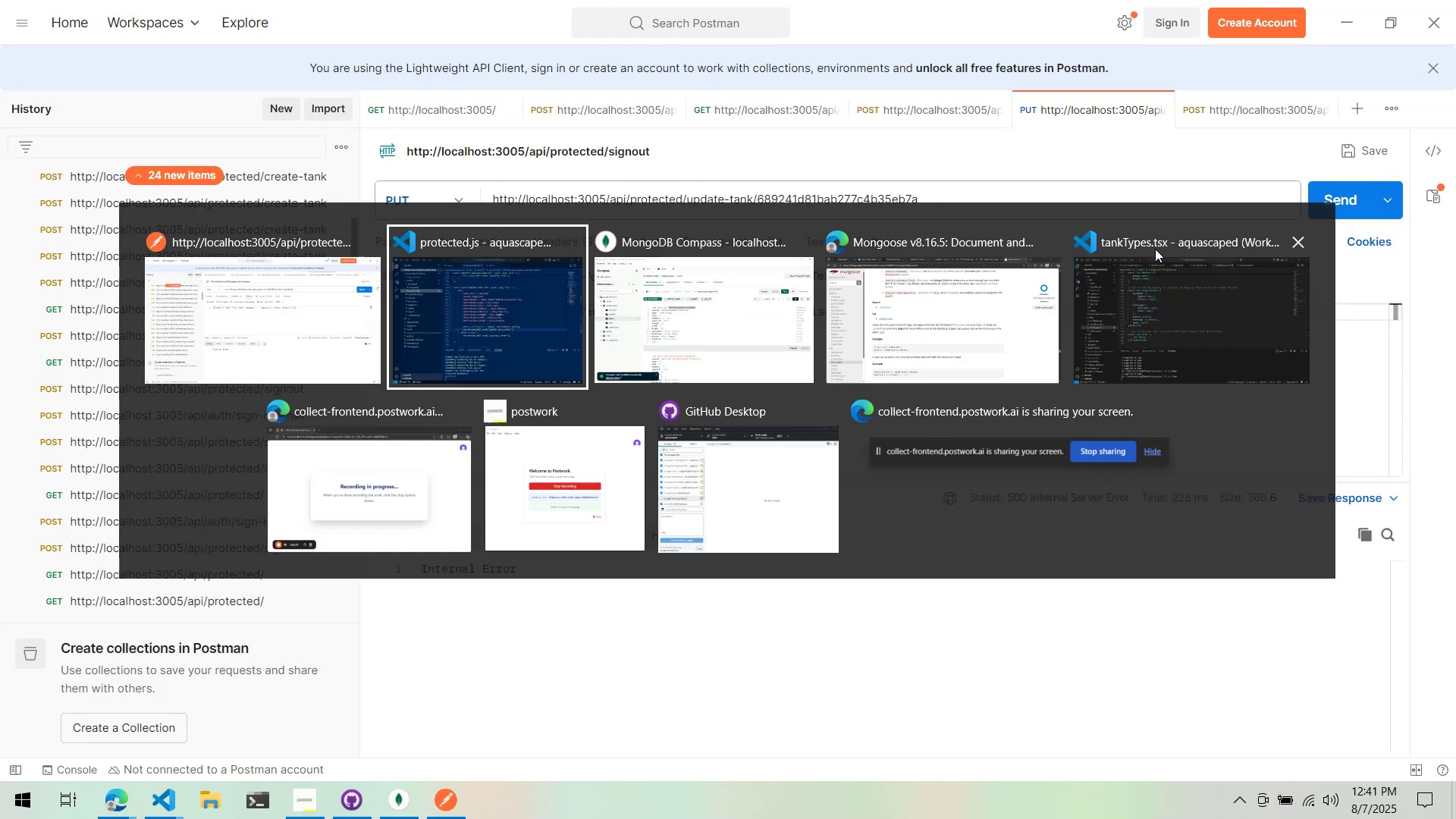 
key(Alt+Tab)
 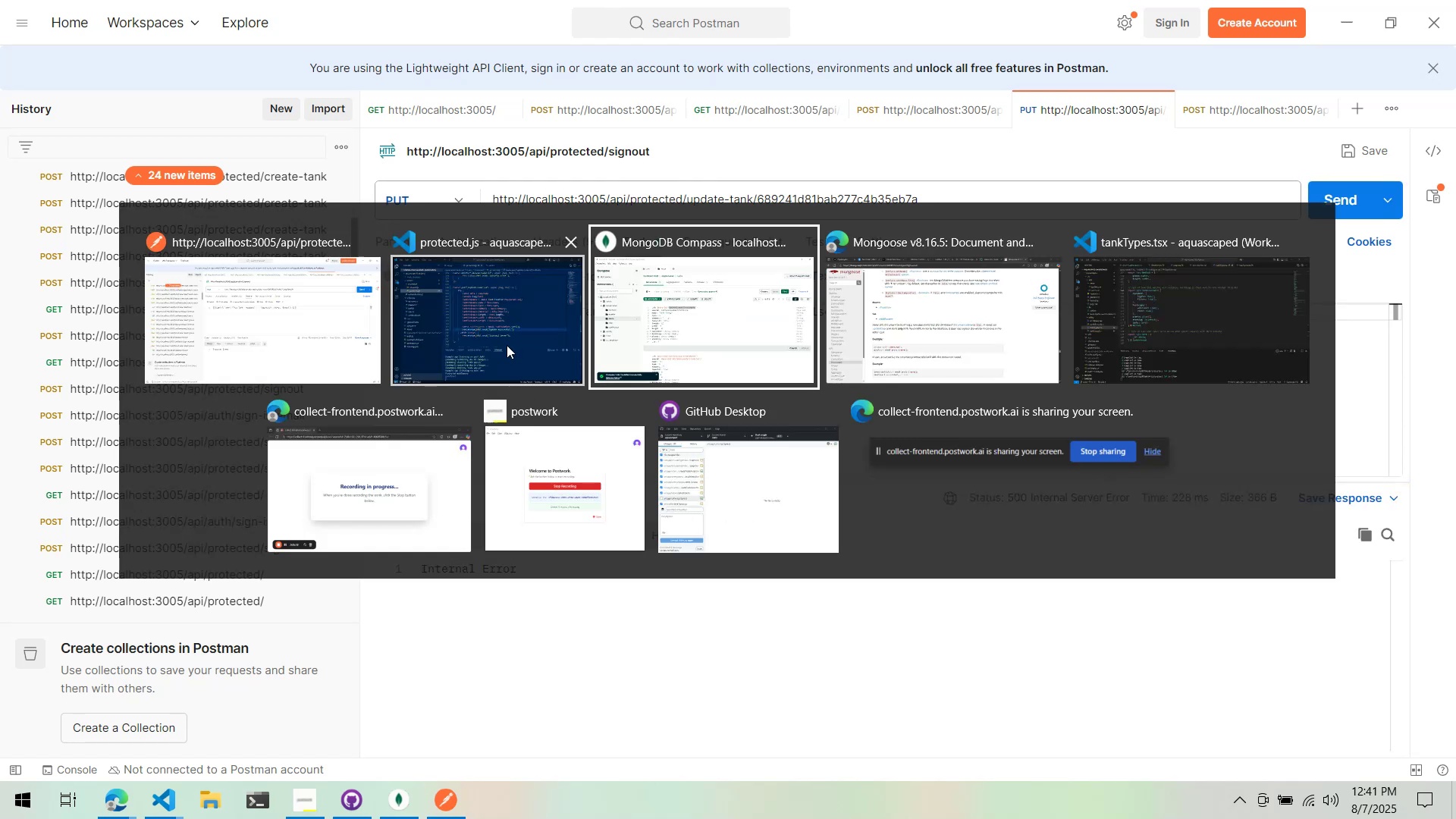 
left_click([507, 345])
 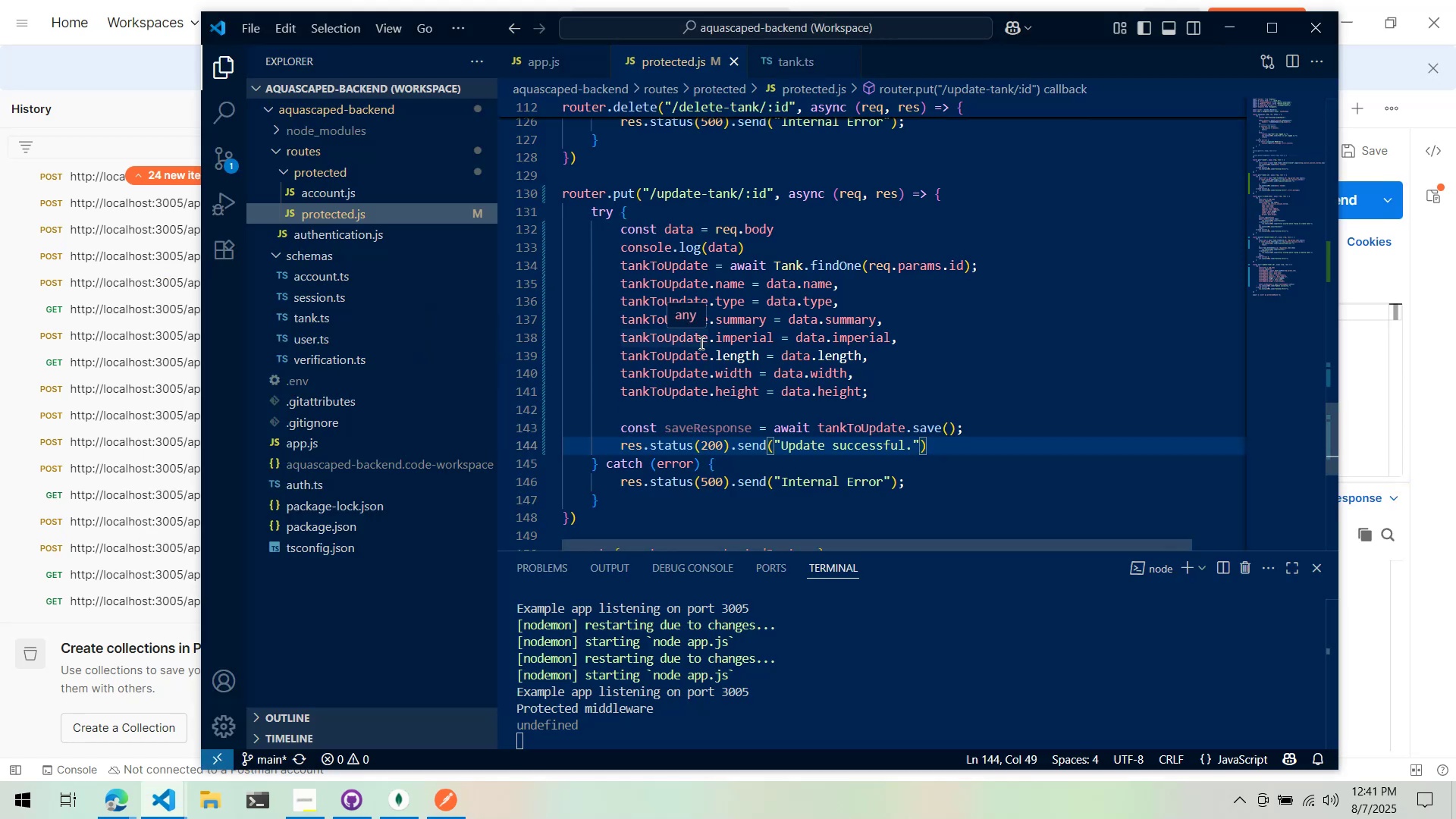 
key(Alt+AltLeft)
 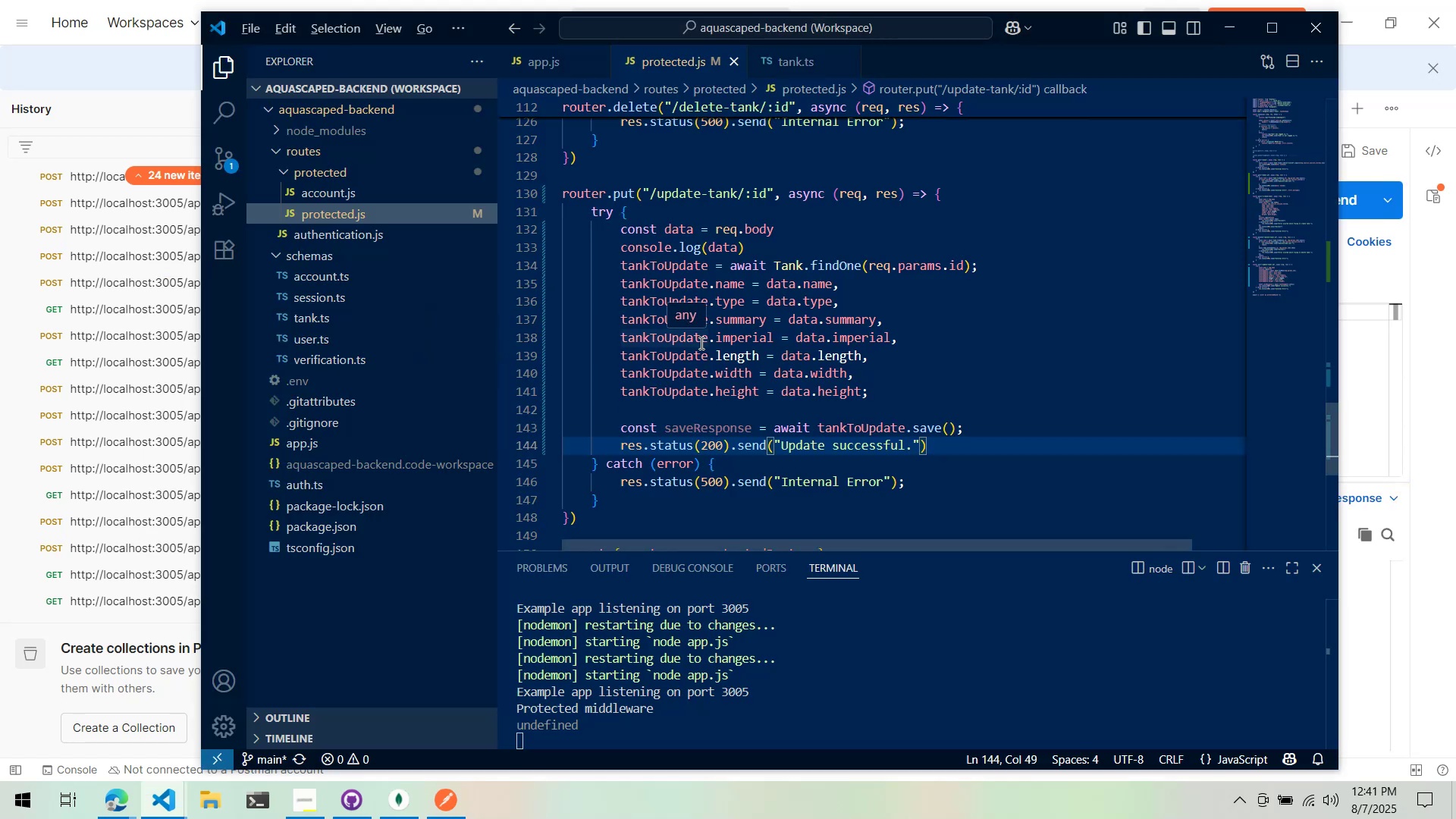 
key(Alt+Tab)
 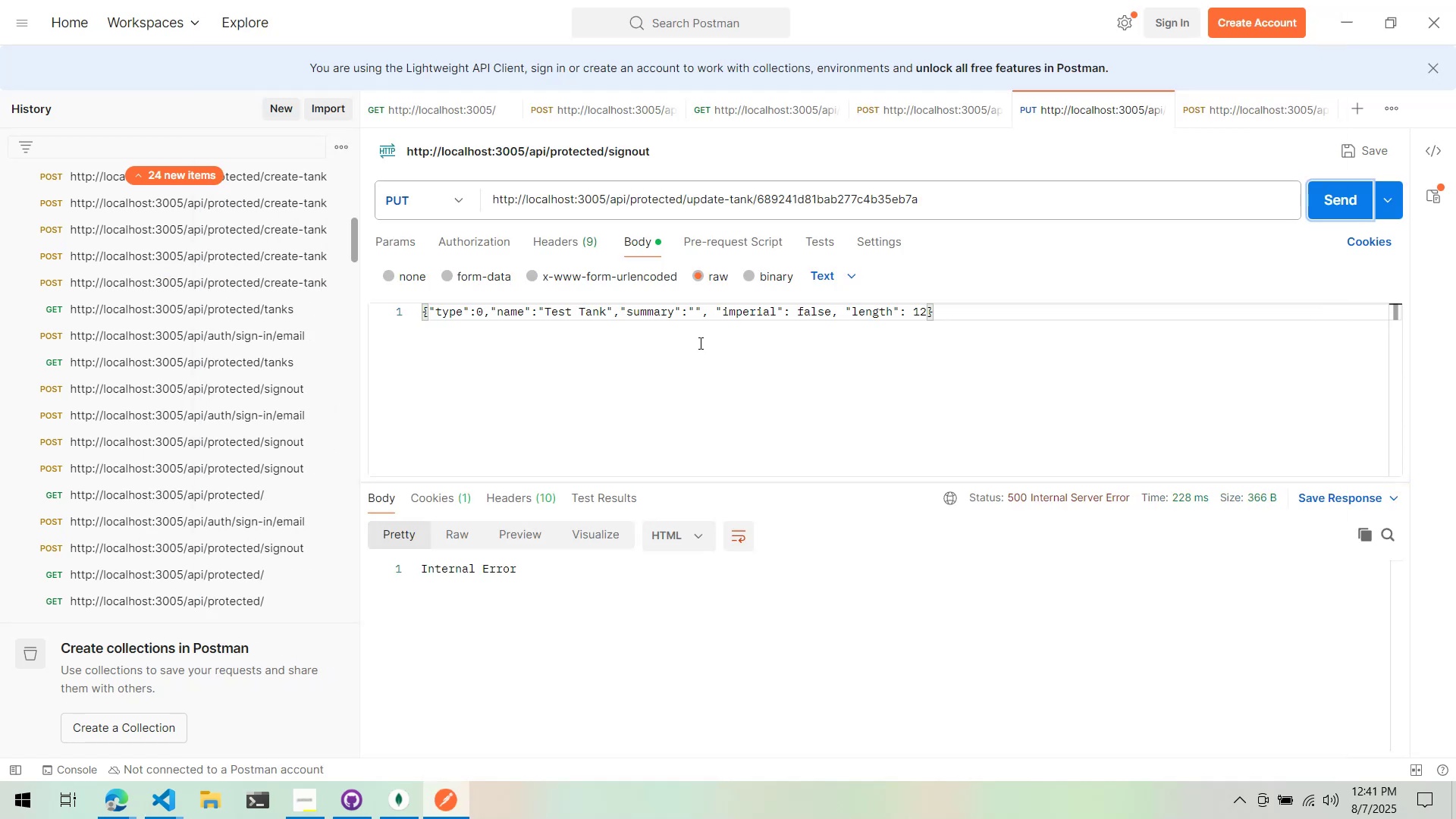 
key(Alt+AltLeft)
 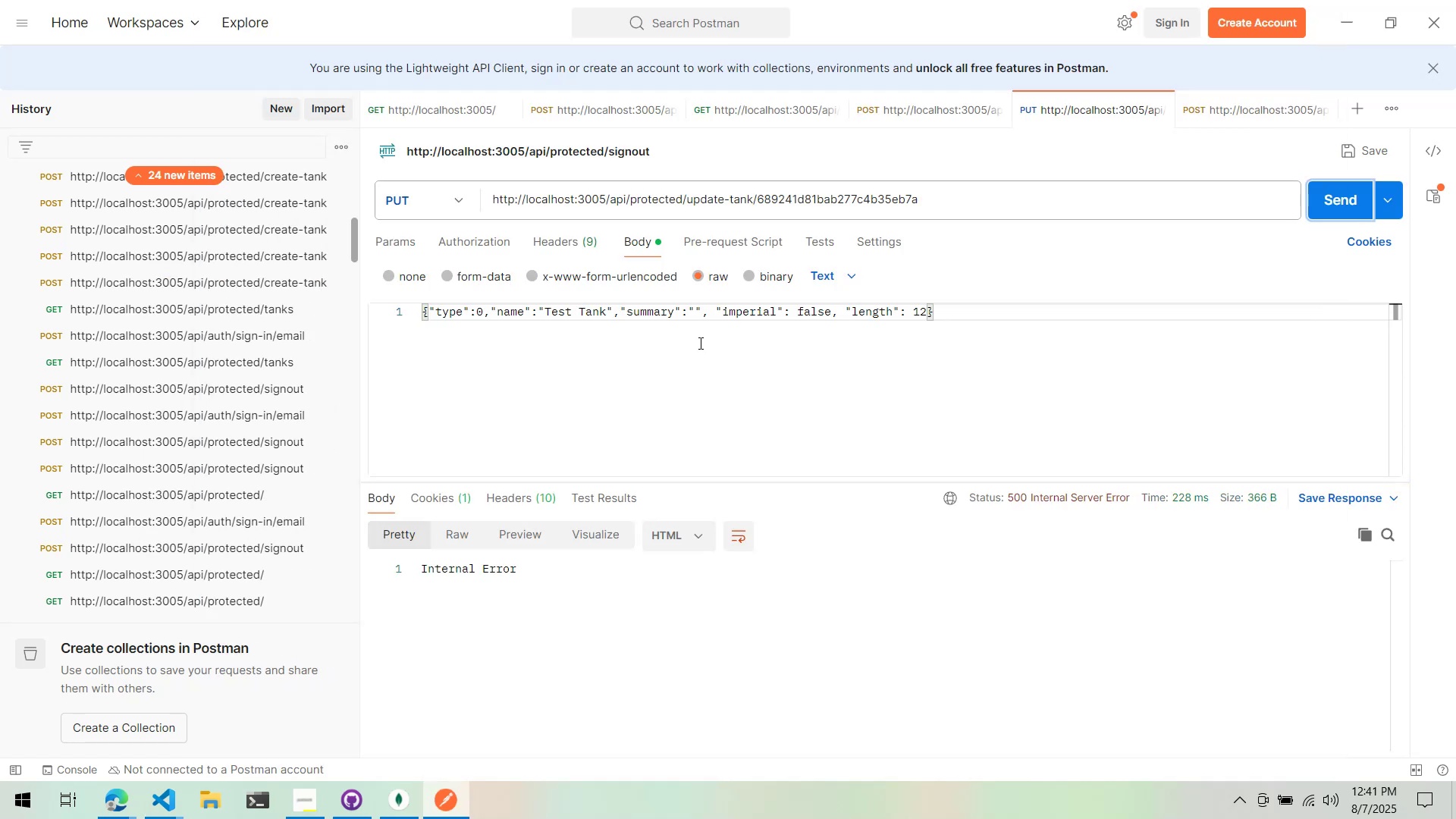 
key(Alt+Tab)
 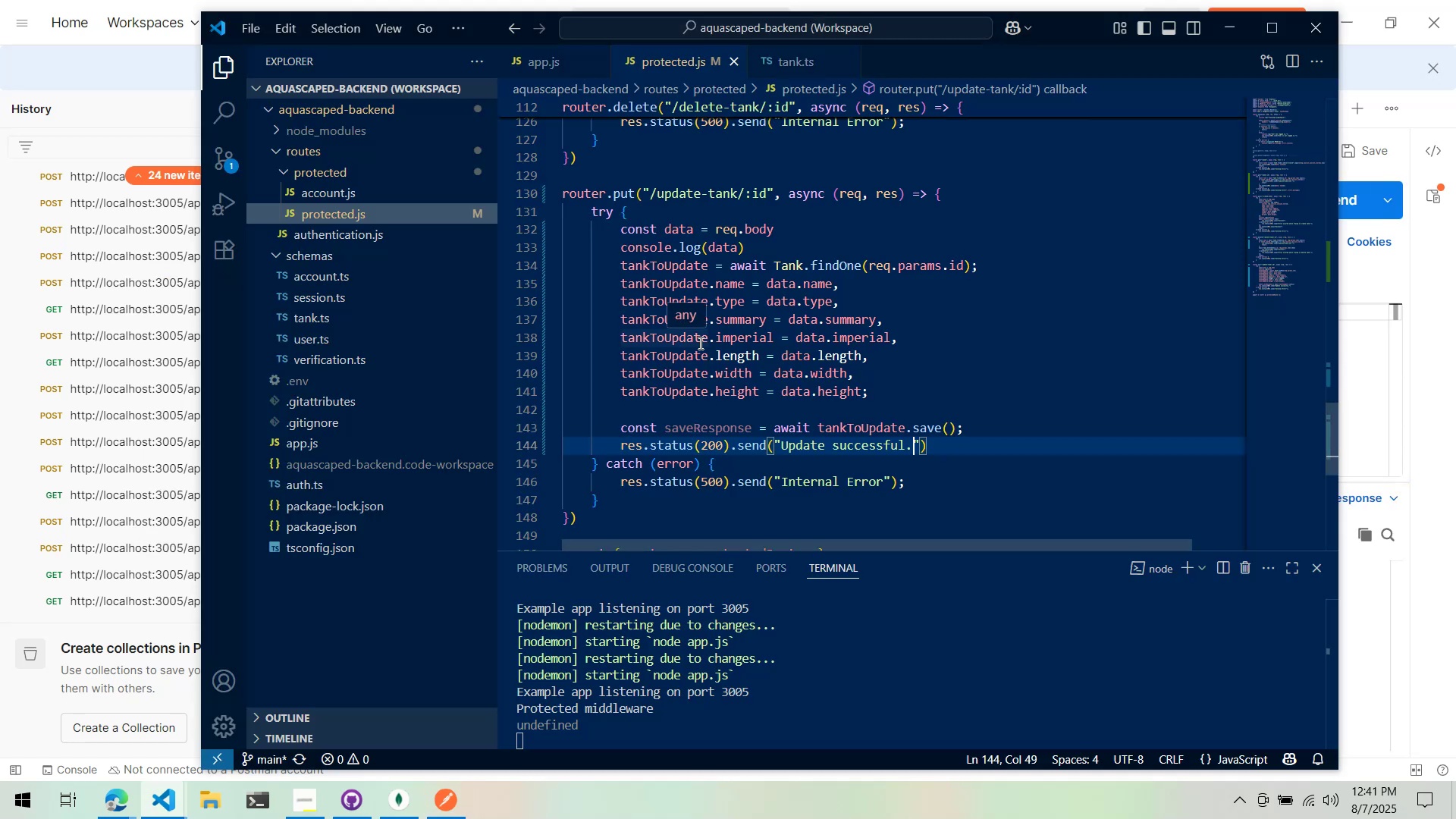 
key(Alt+AltLeft)
 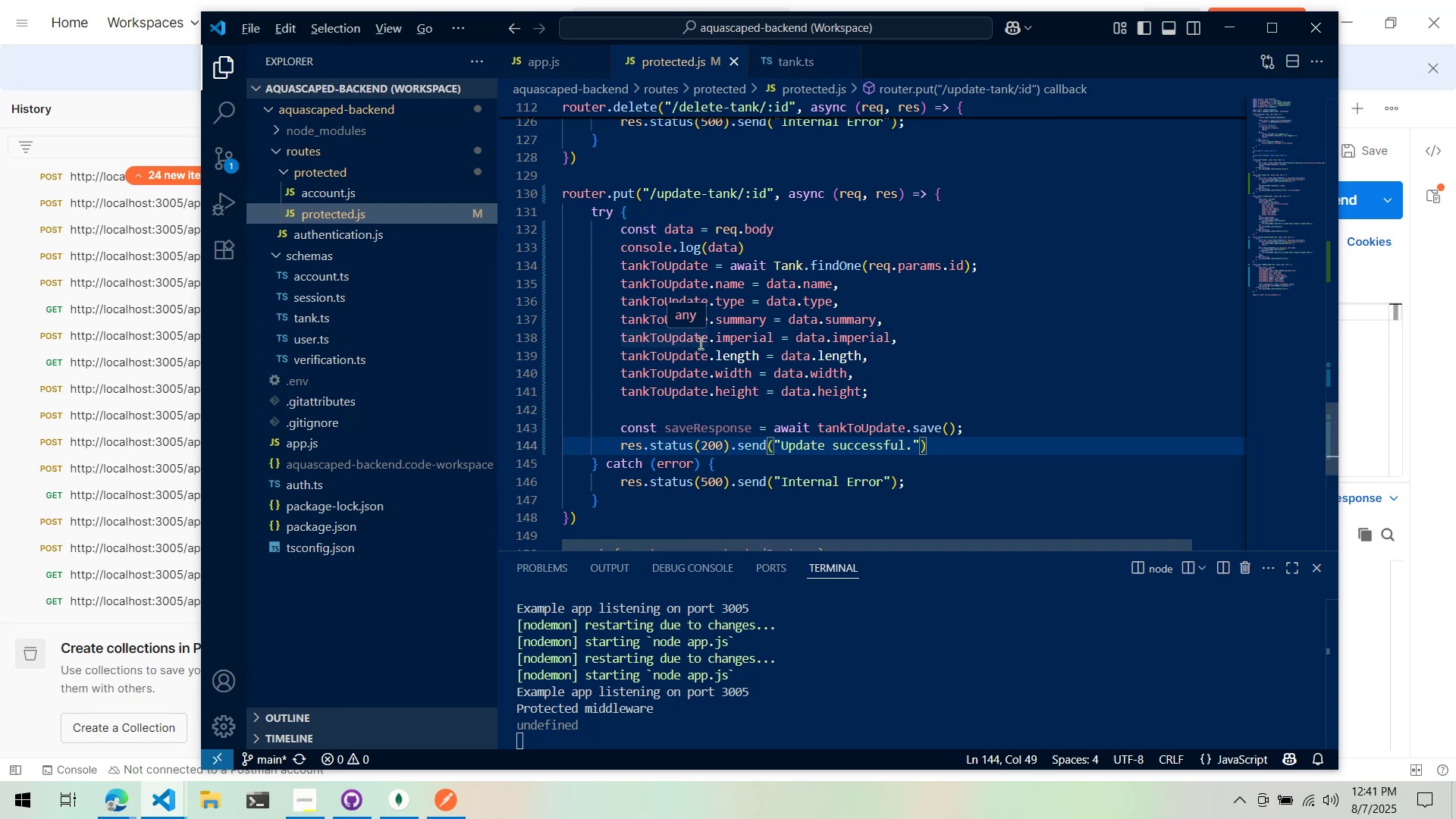 
key(Alt+Tab)
 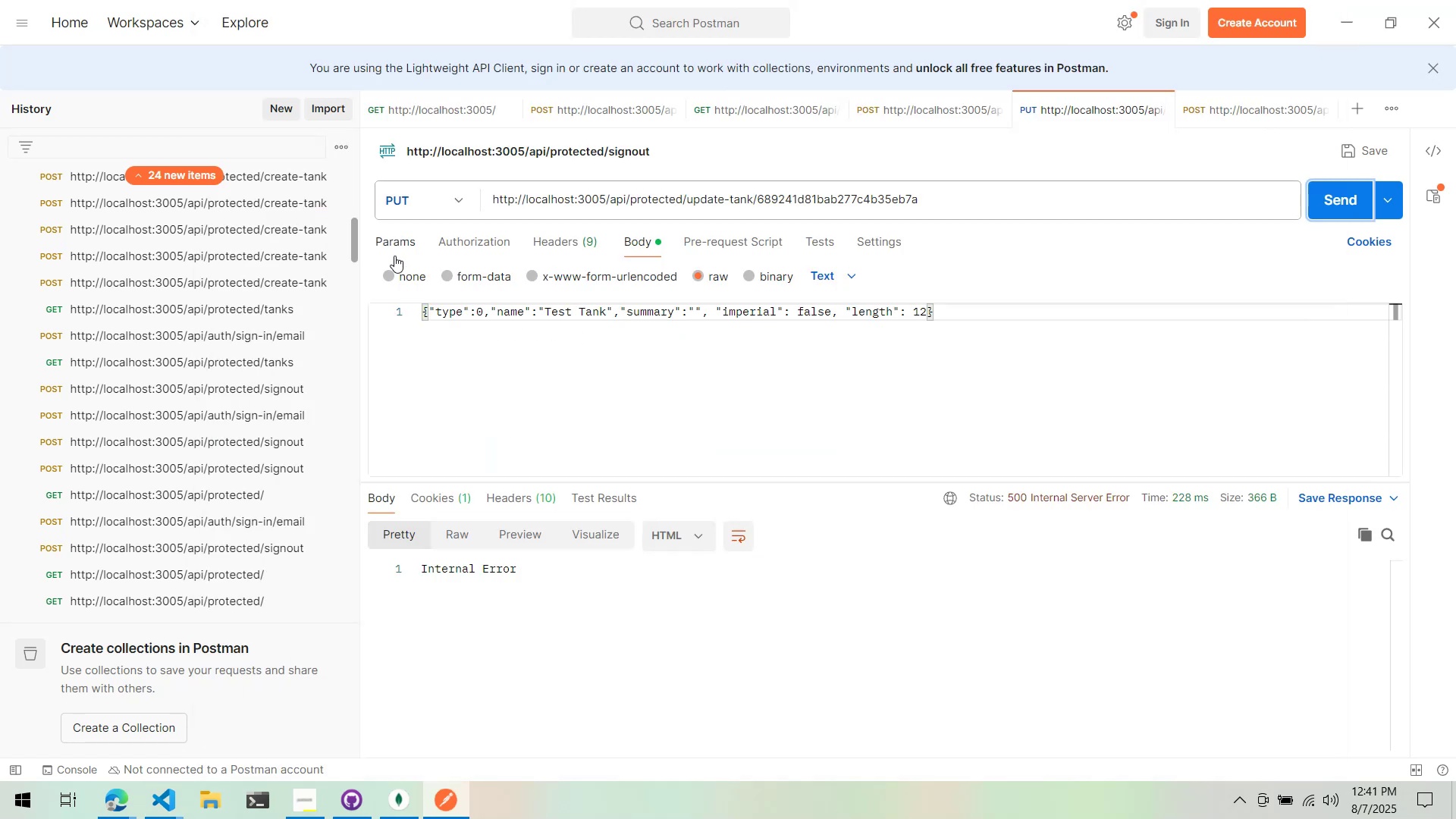 
left_click([394, 255])
 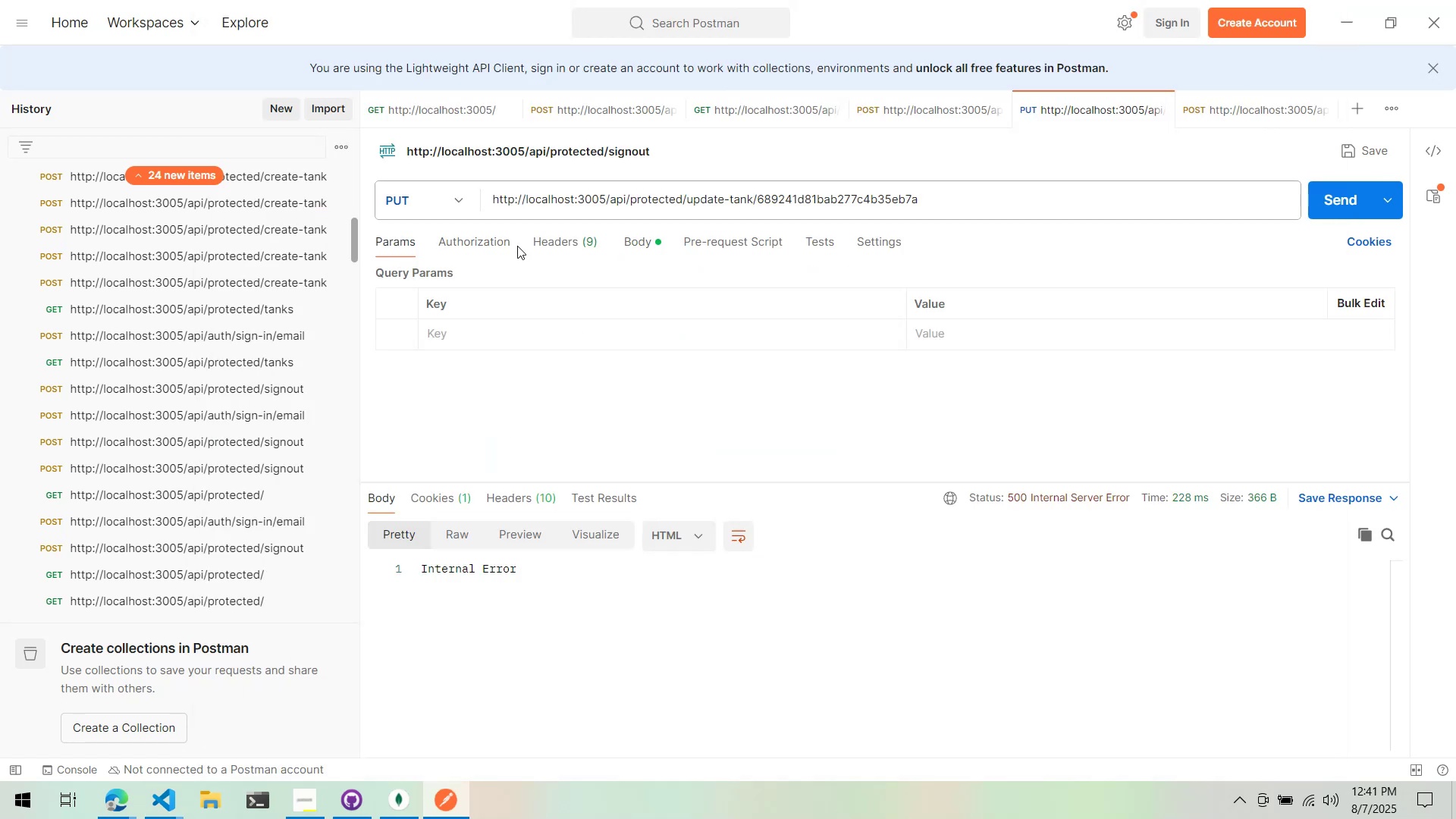 
left_click([531, 246])
 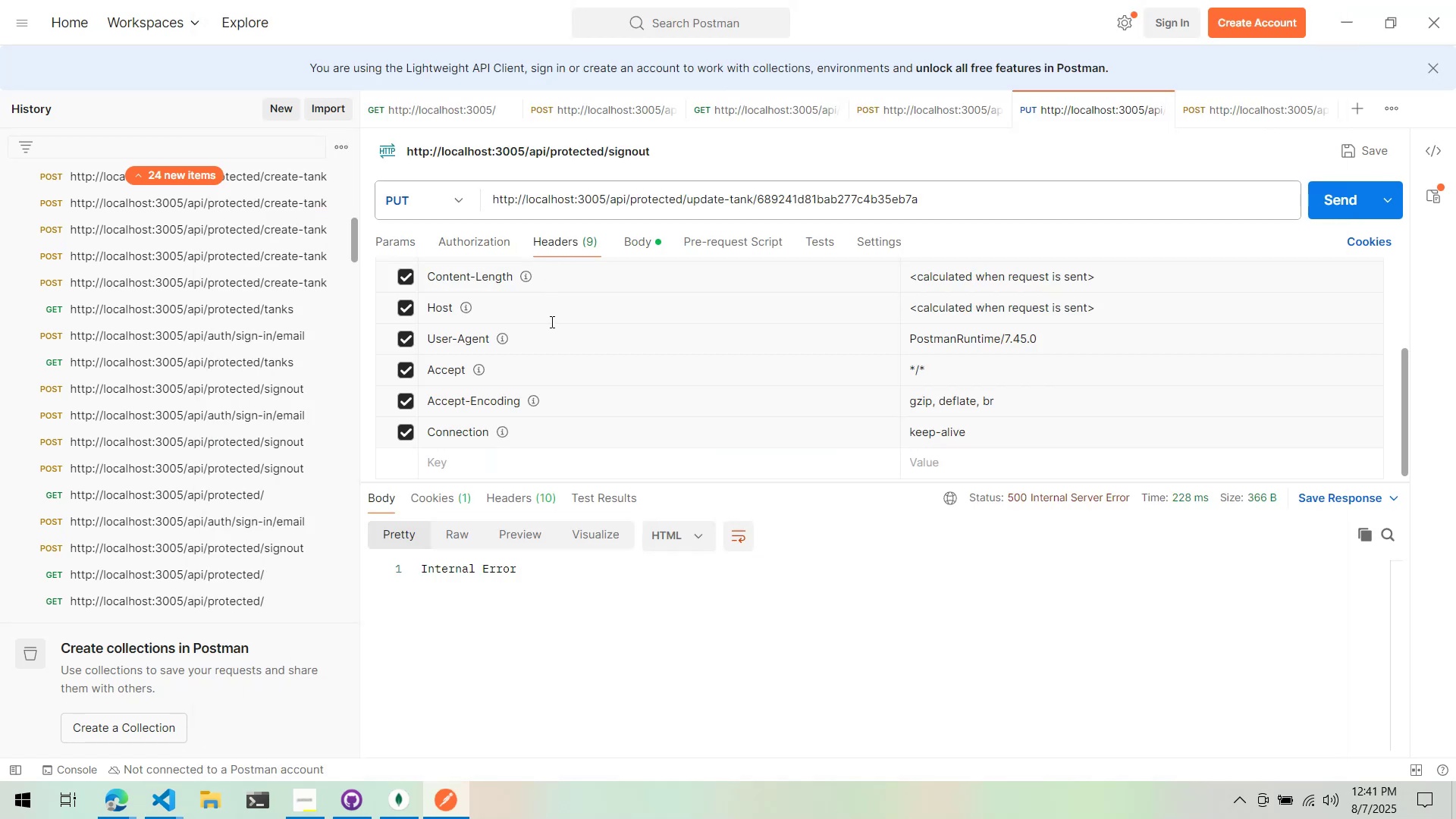 
scroll: coordinate [559, 334], scroll_direction: down, amount: 1.0
 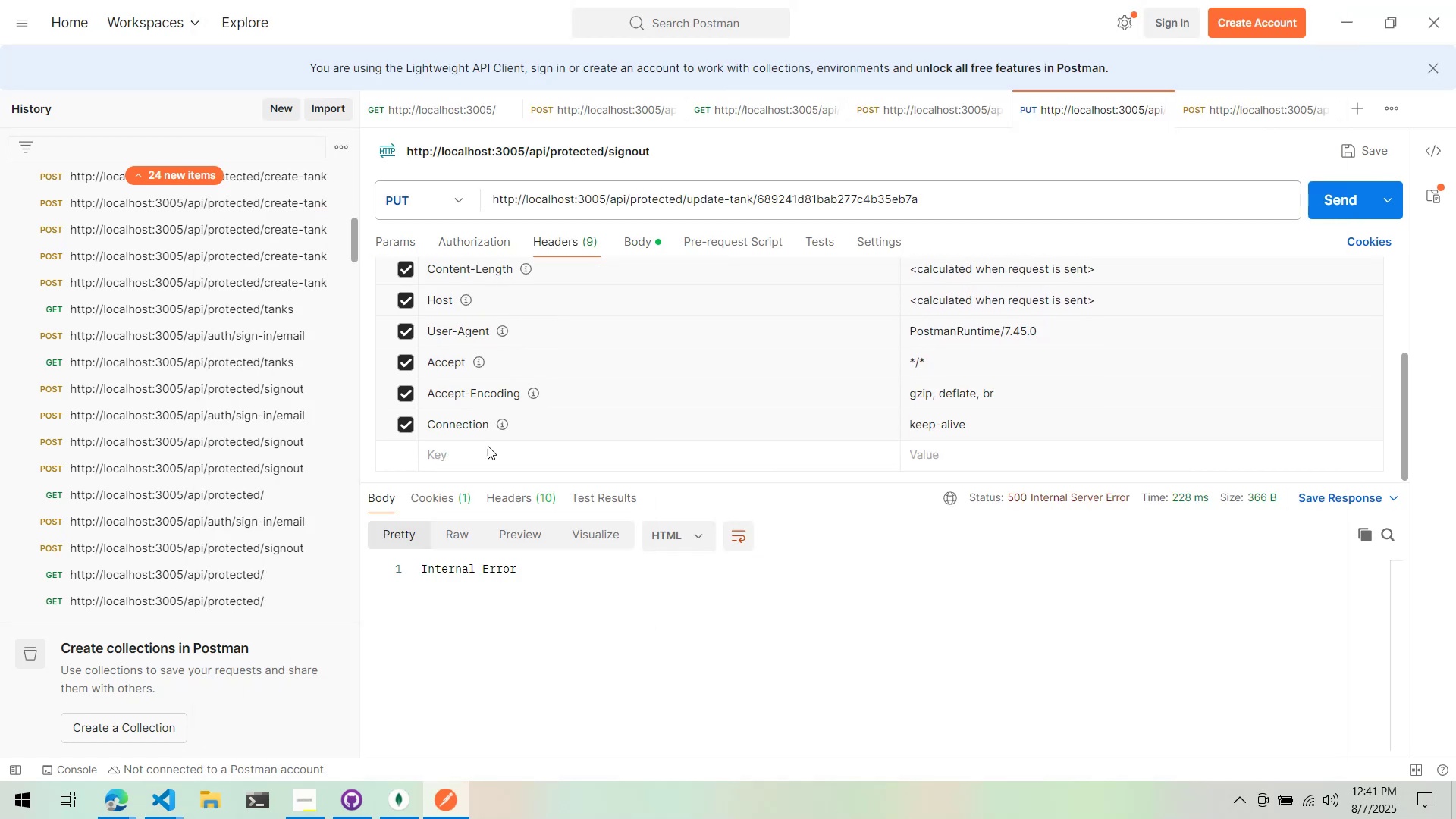 
left_click([488, 446])
 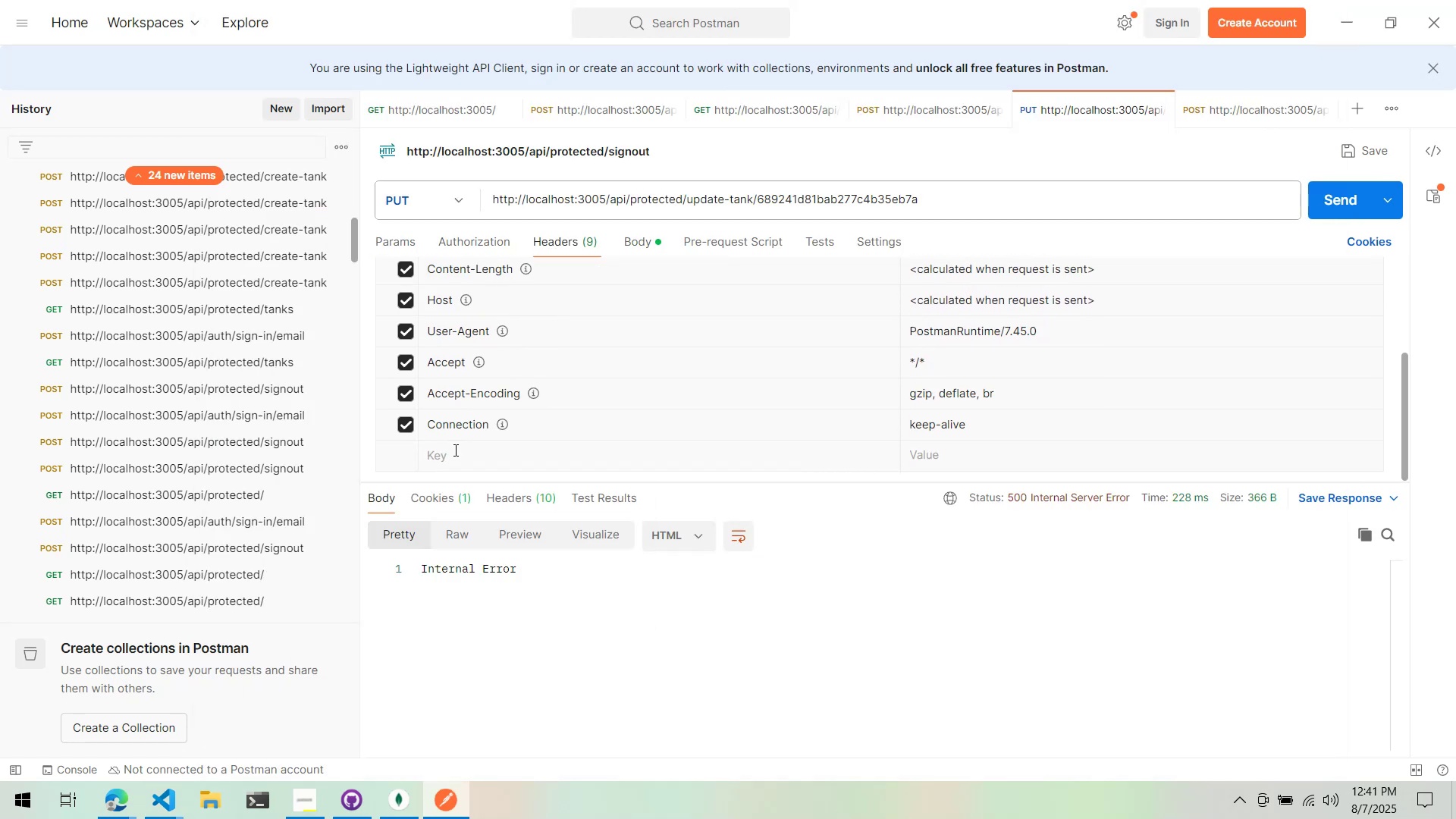 
triple_click([439, 450])
 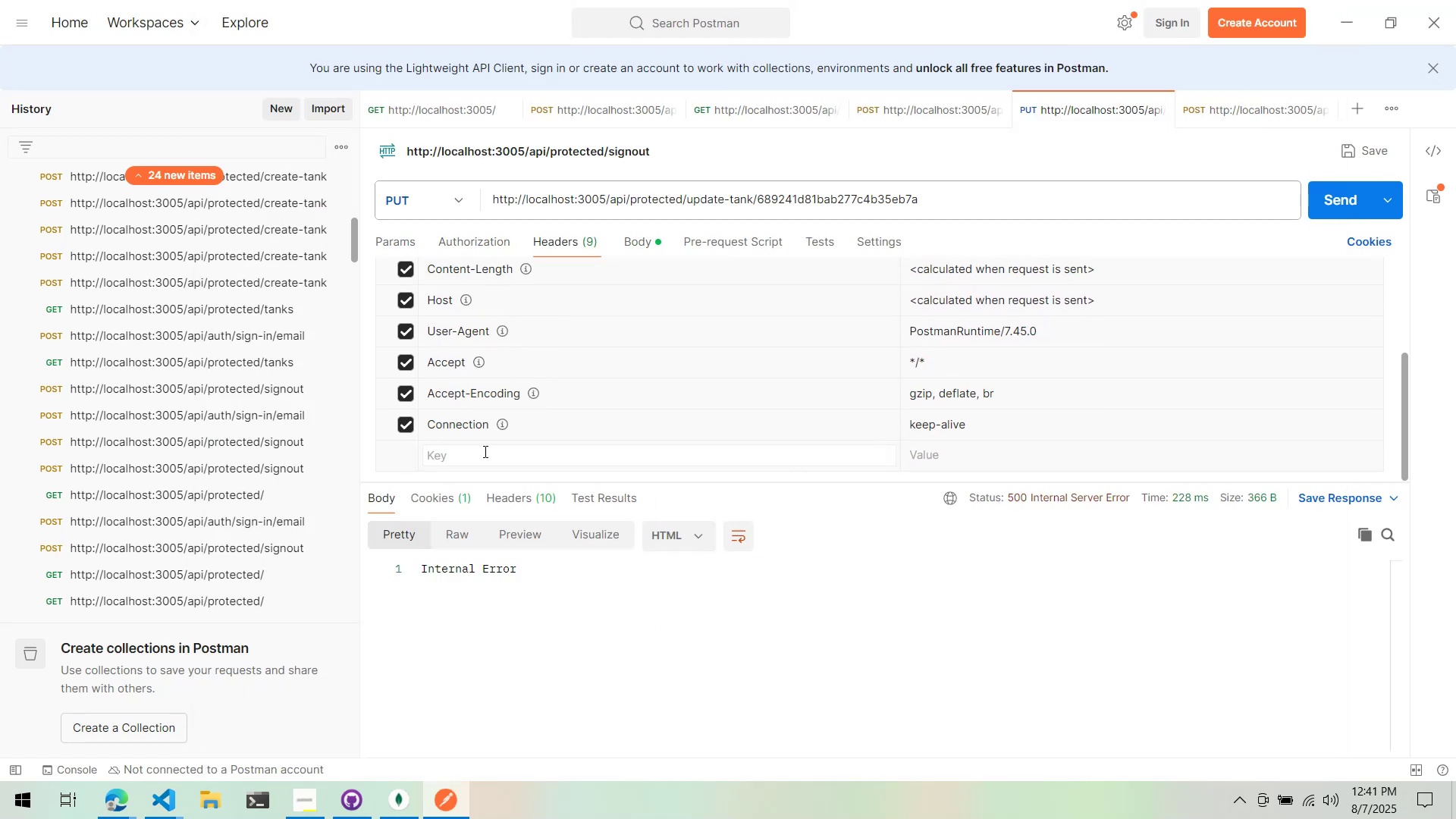 
type(appl)
 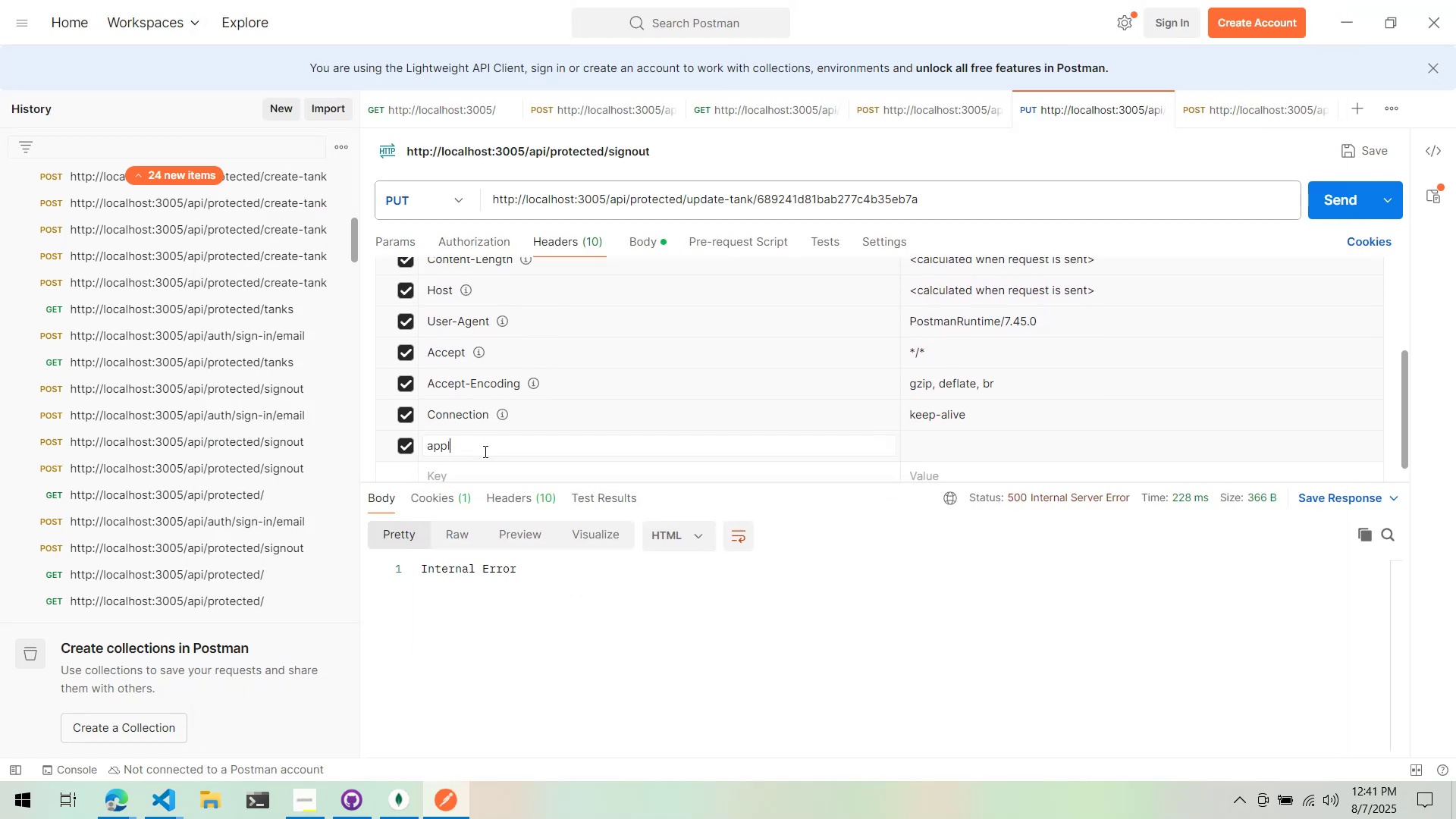 
key(Control+ControlLeft)
 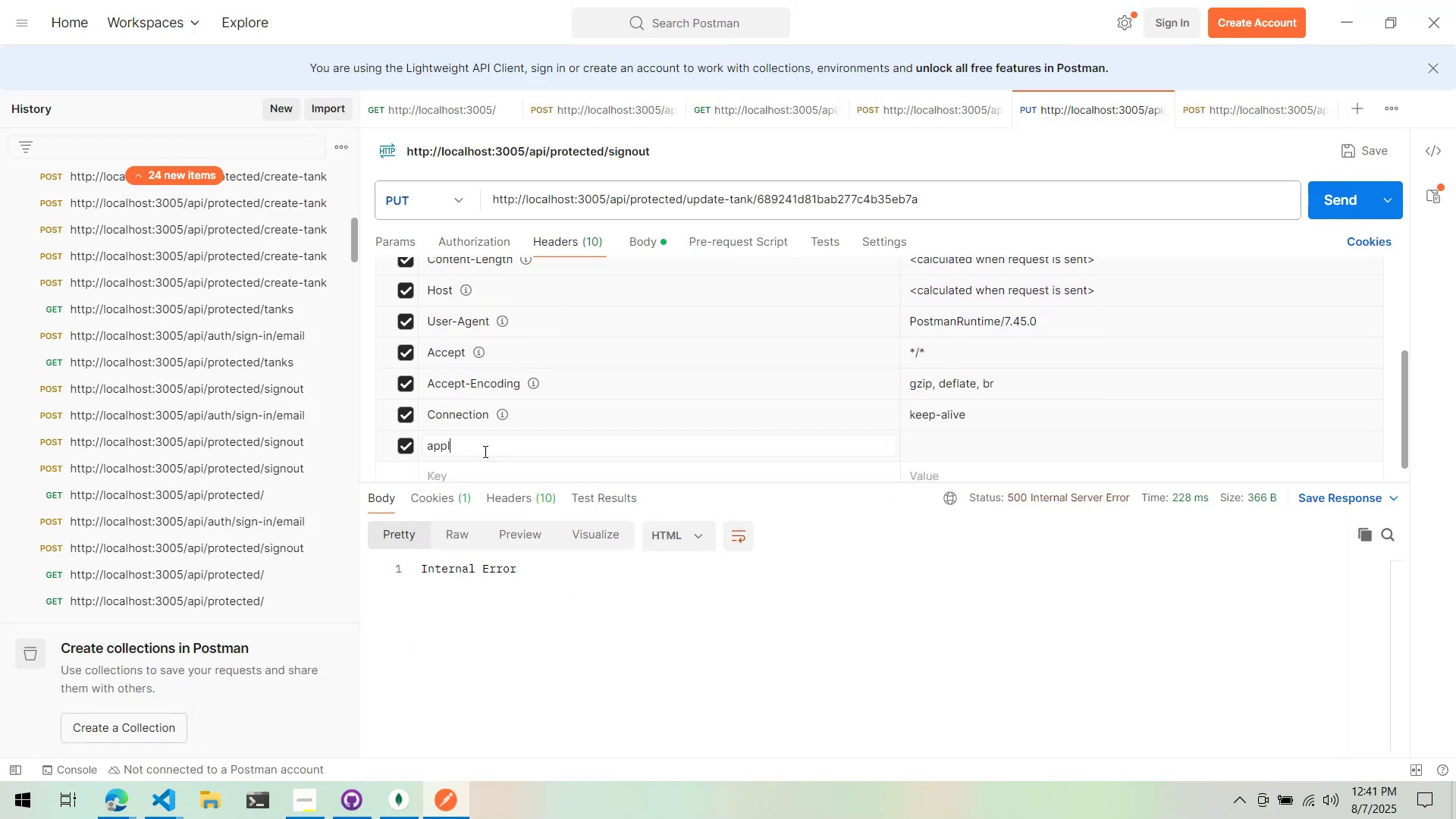 
key(Control+Backspace)
 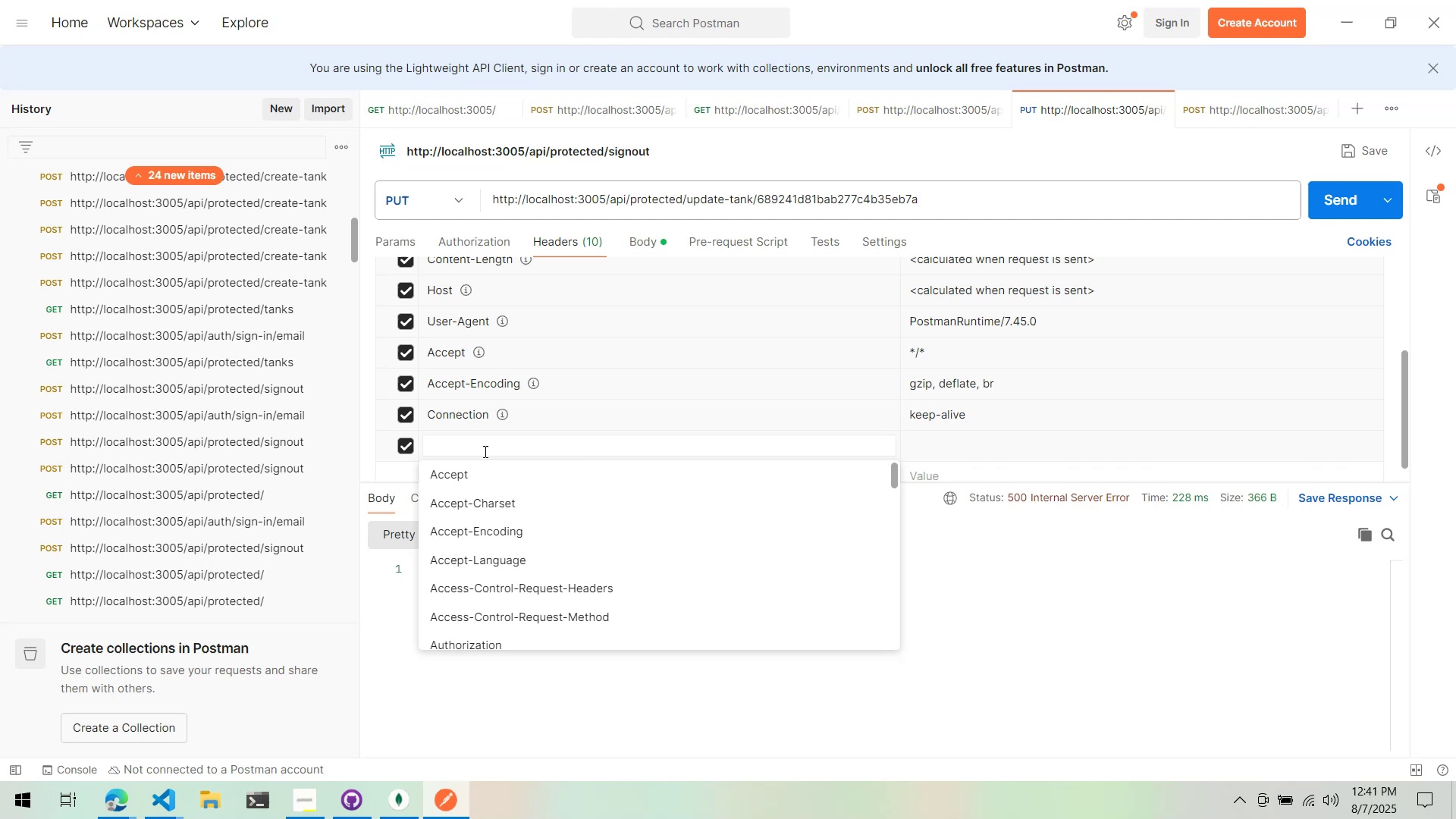 
type(content-)
 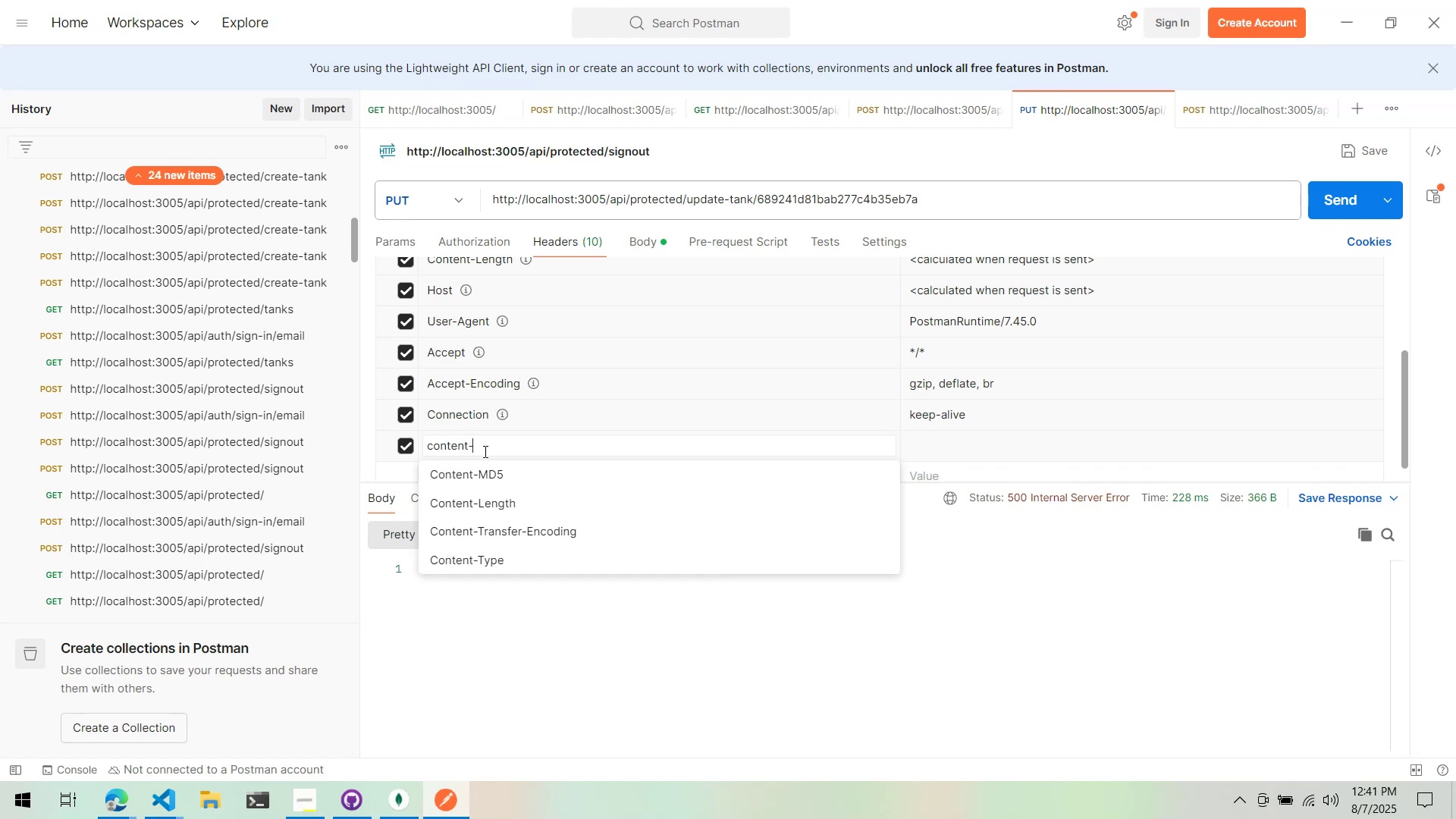 
key(ArrowDown)
 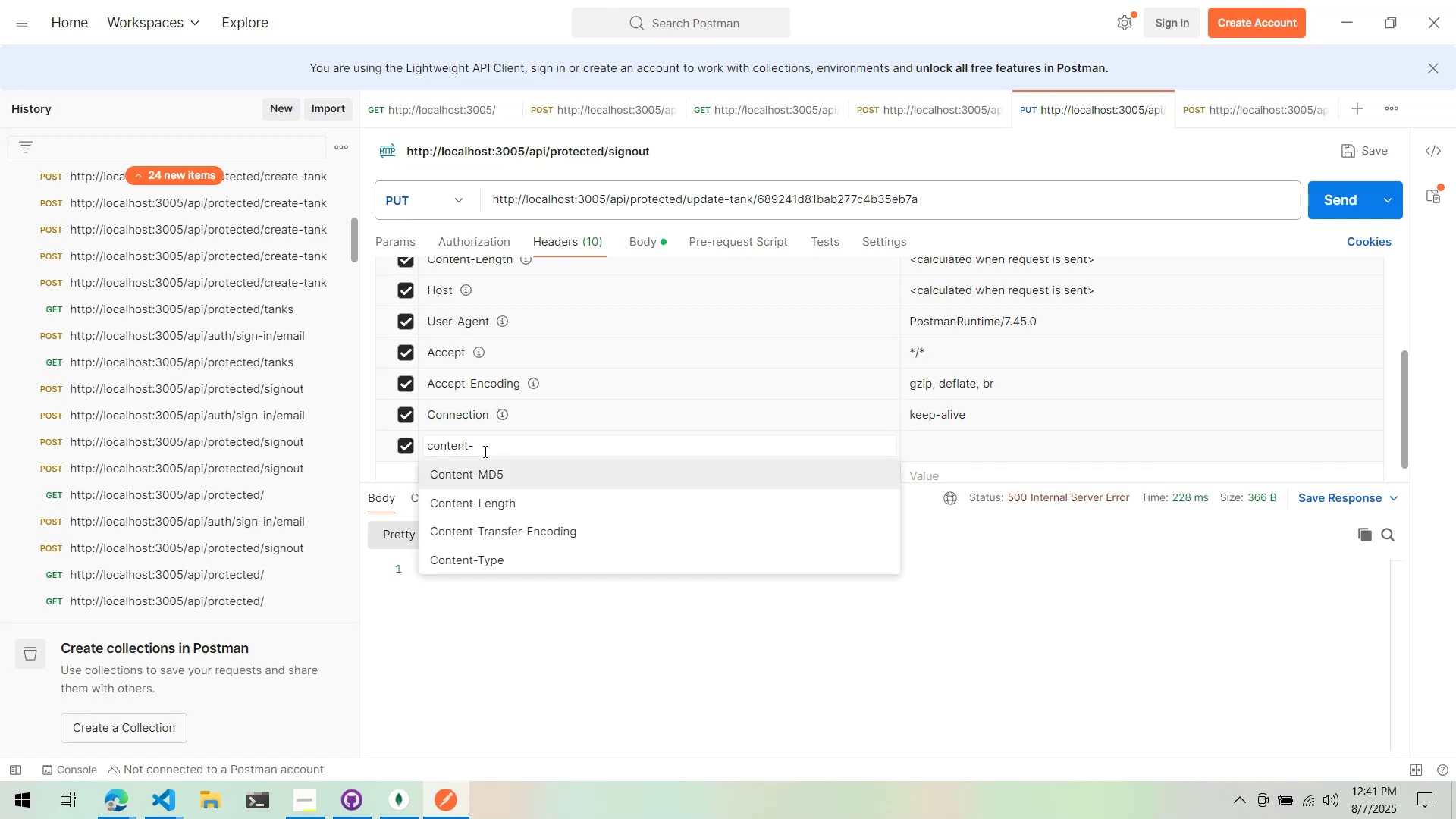 
key(ArrowDown)
 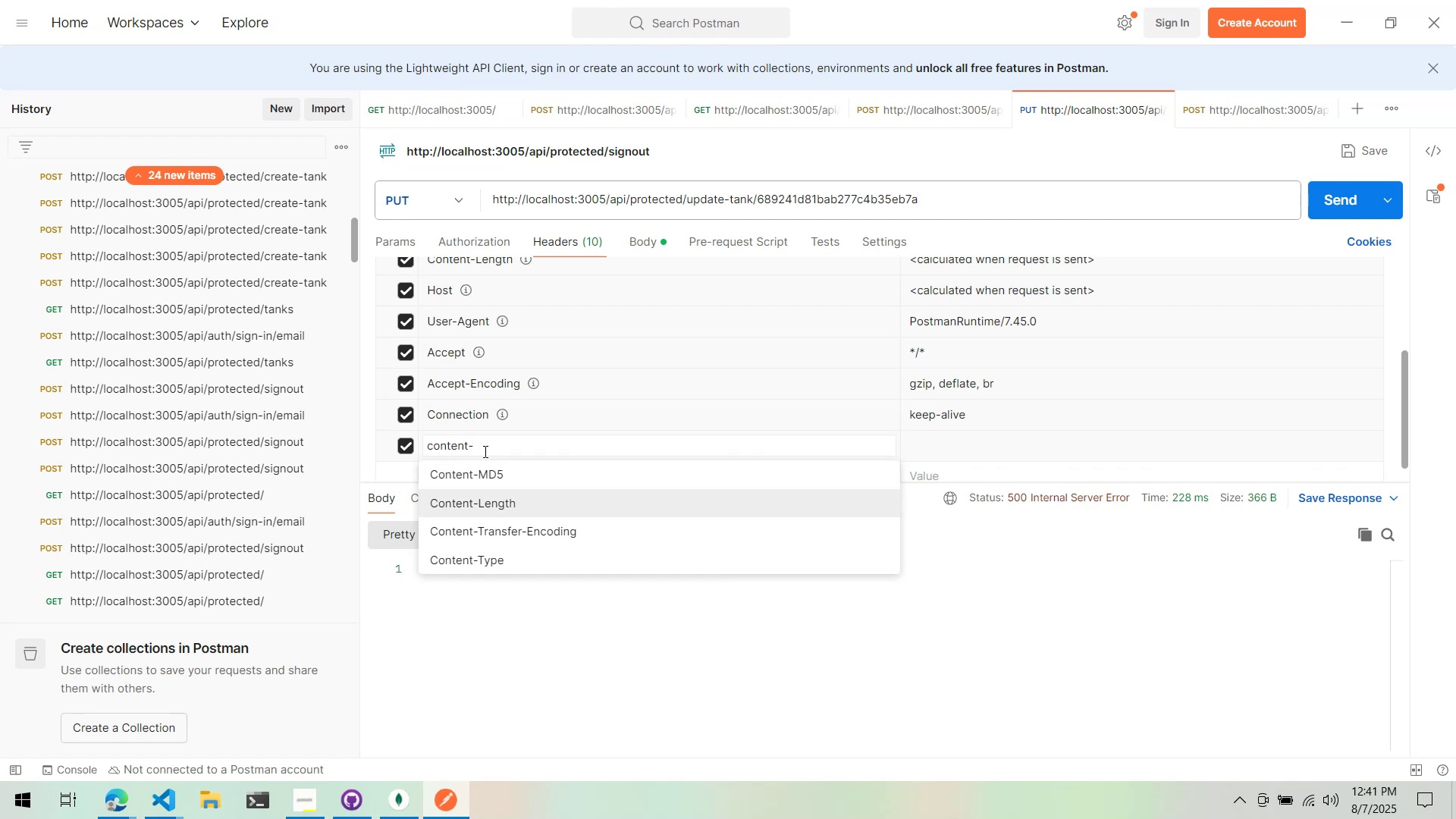 
key(ArrowDown)
 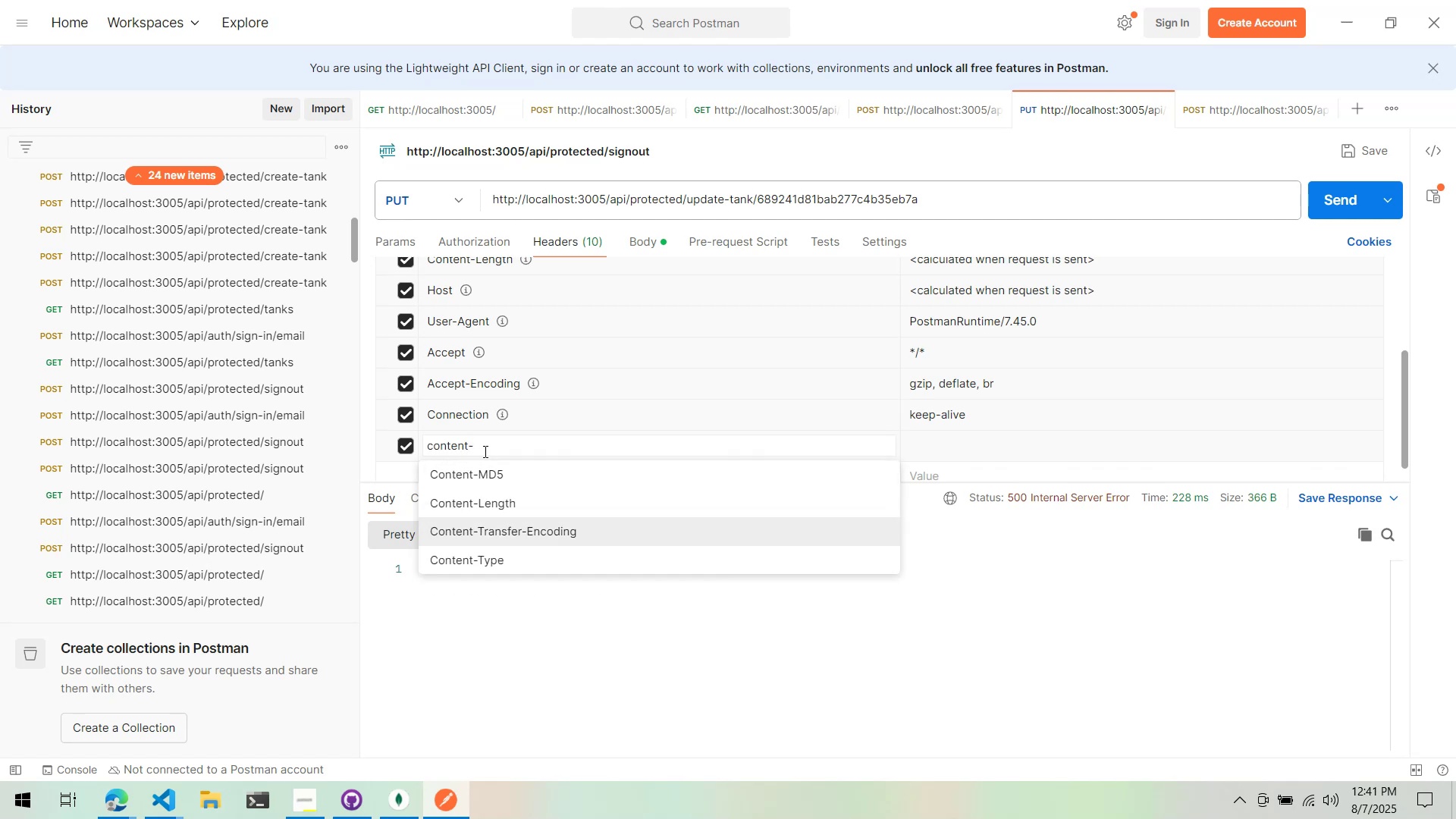 
key(ArrowDown)
 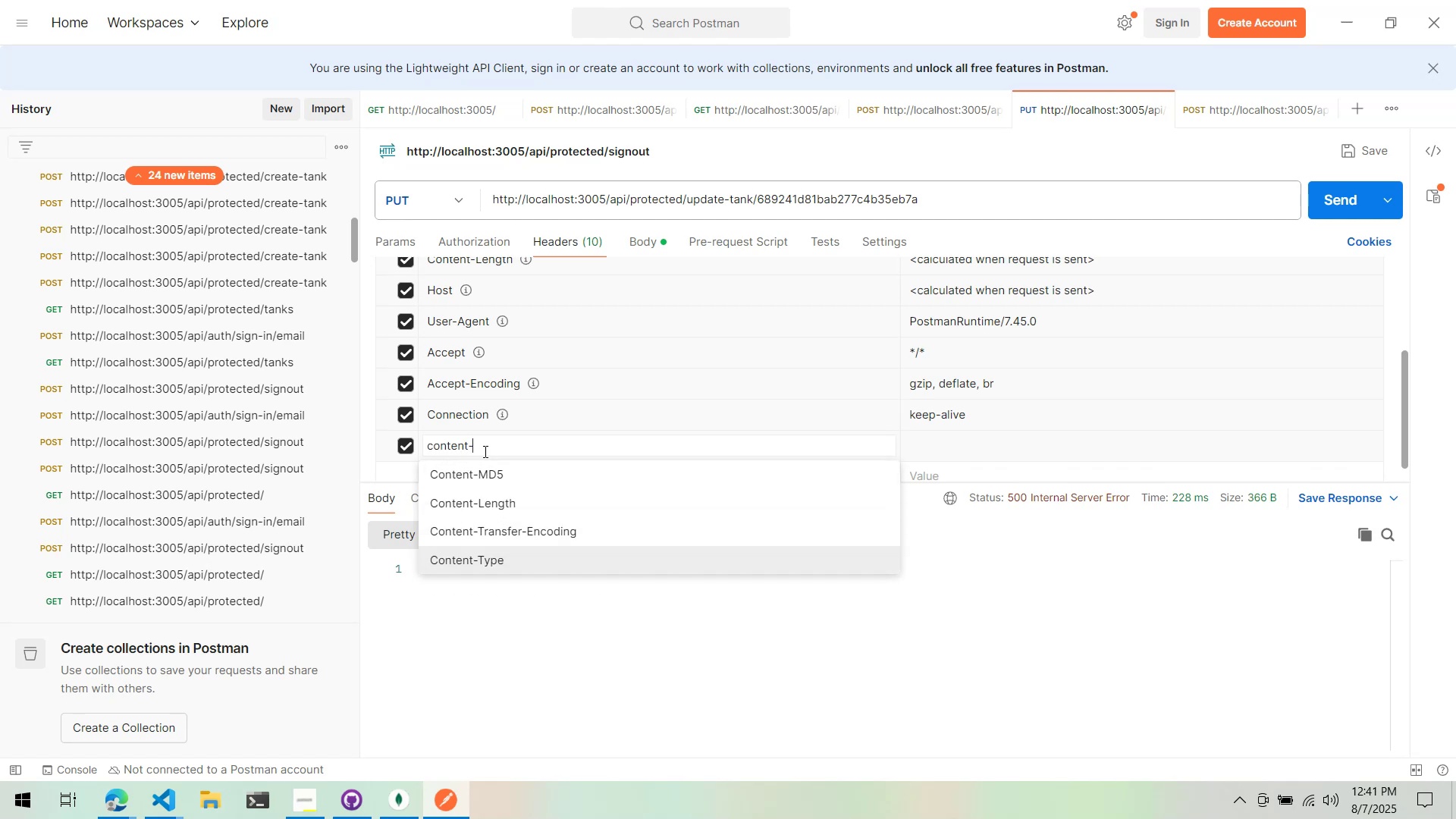 
key(Enter)
 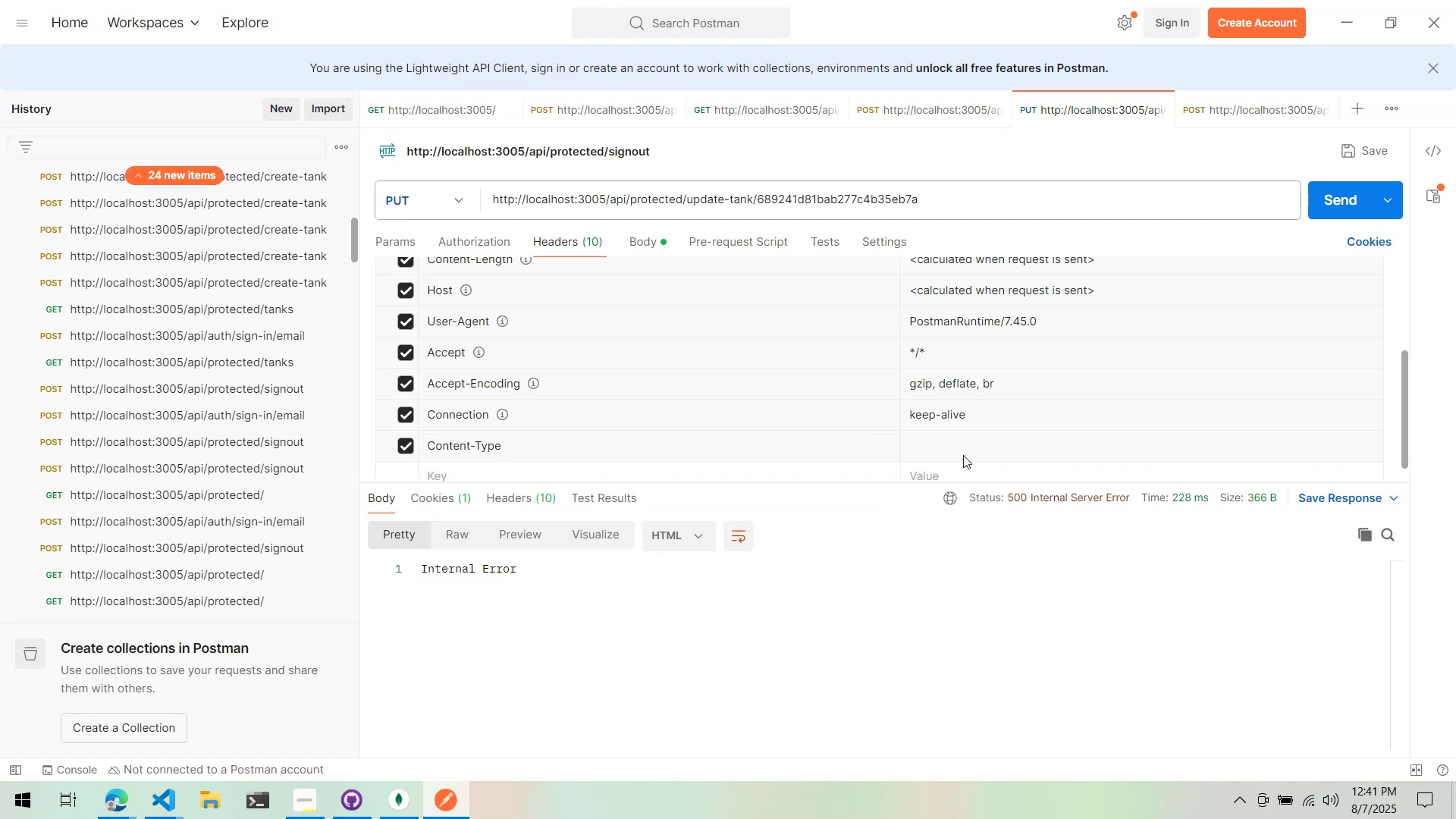 
type(application/json)
 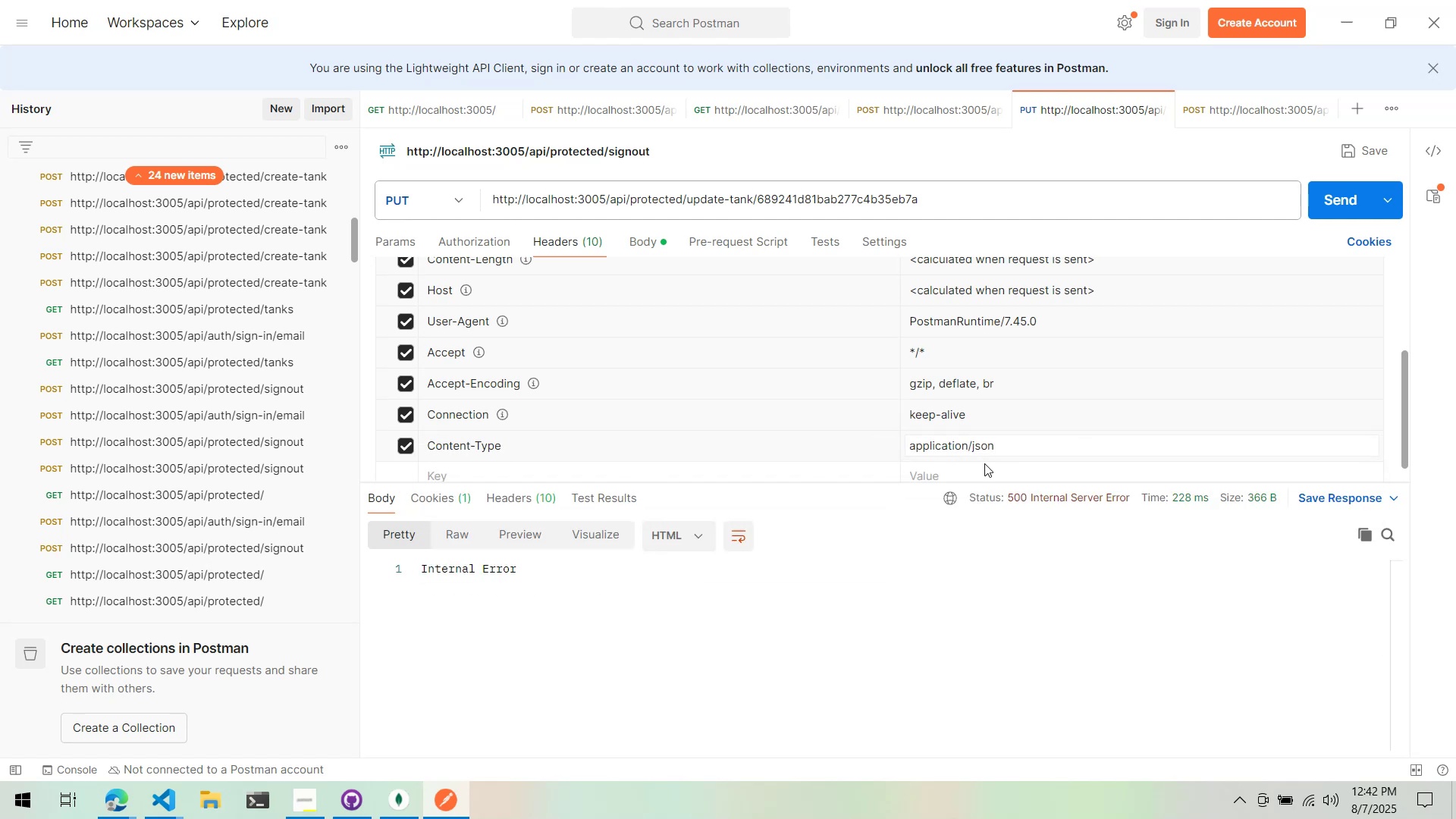 
left_click([776, 494])
 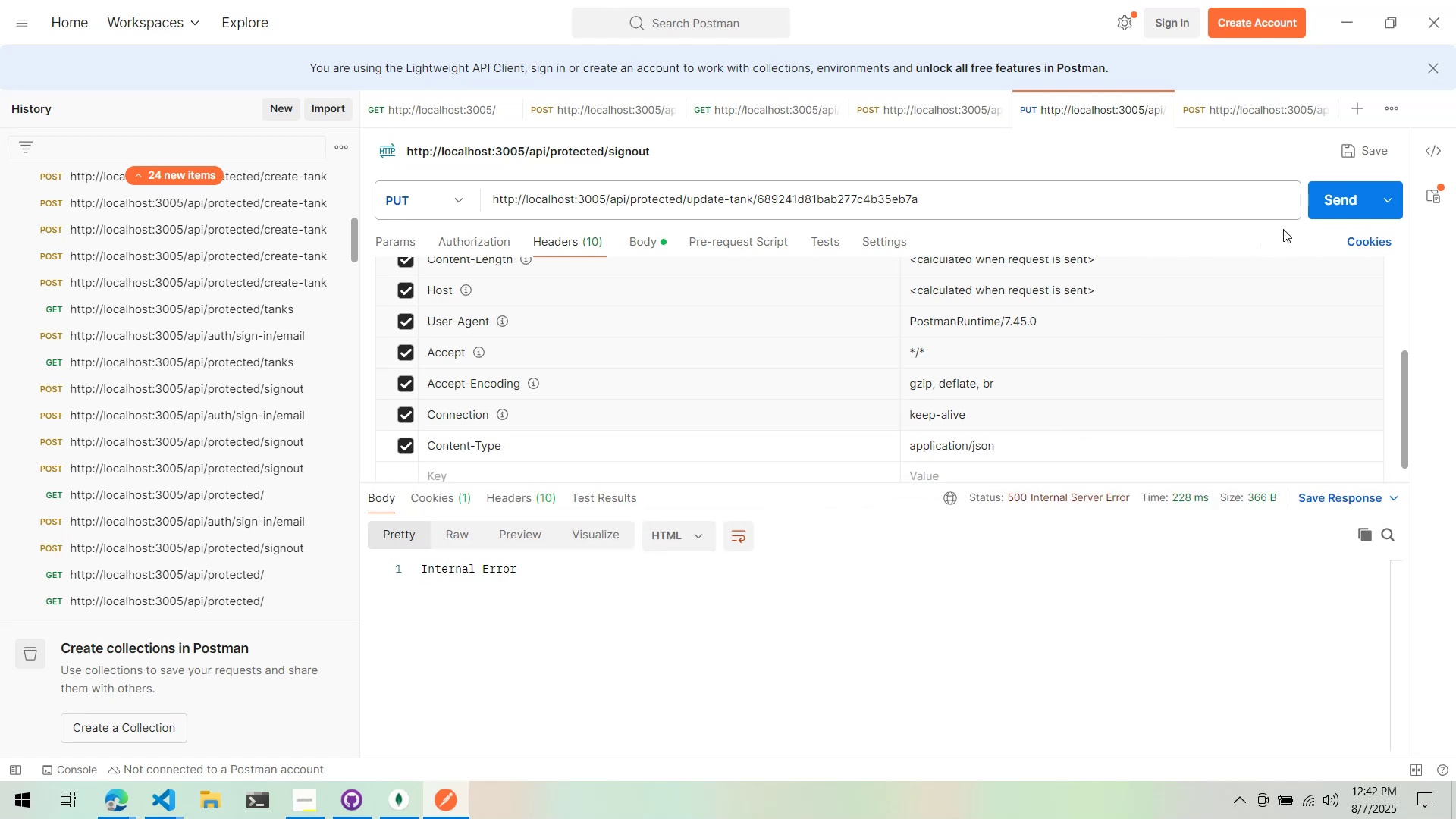 
left_click([1321, 207])
 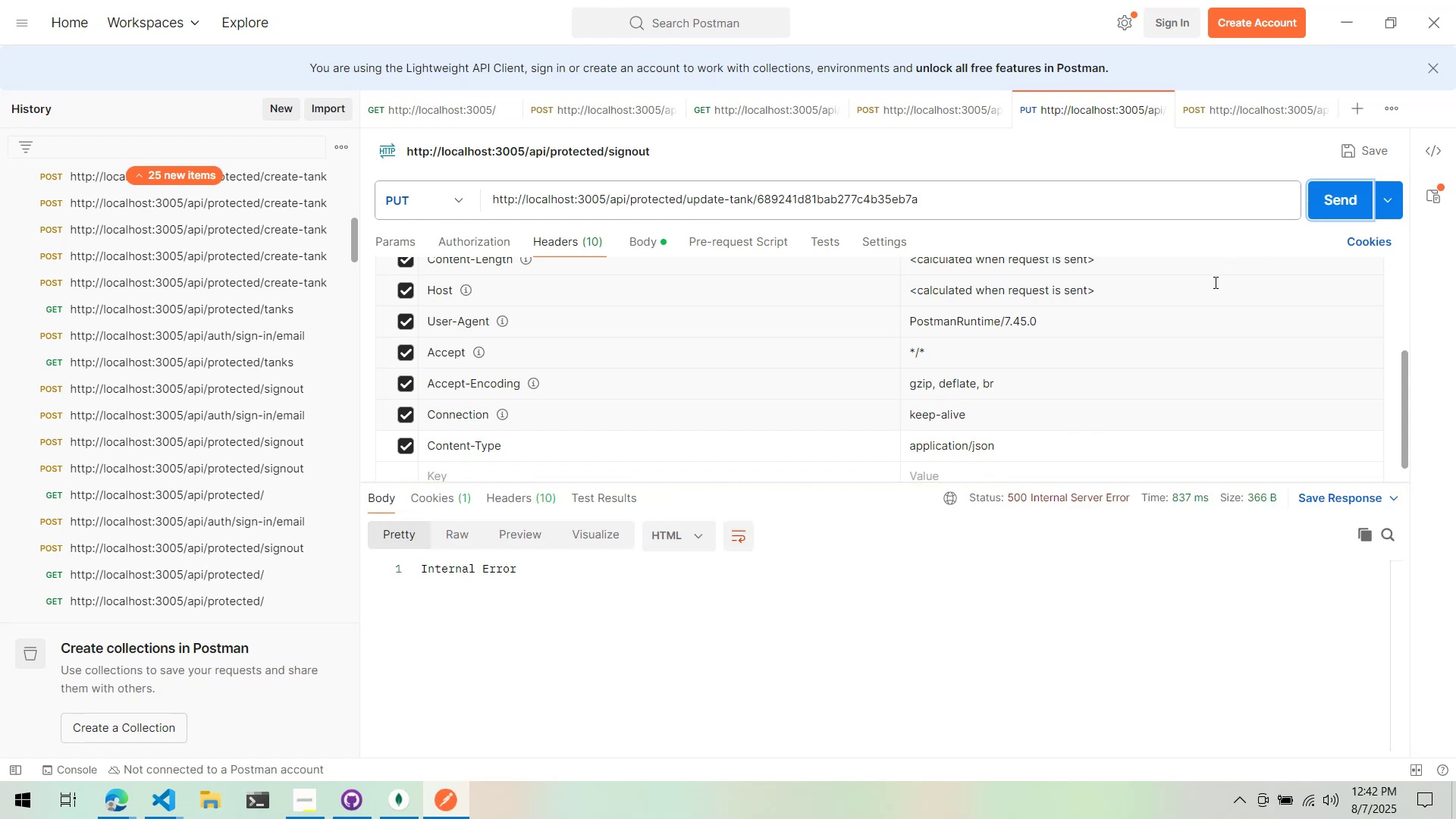 
key(Alt+AltLeft)
 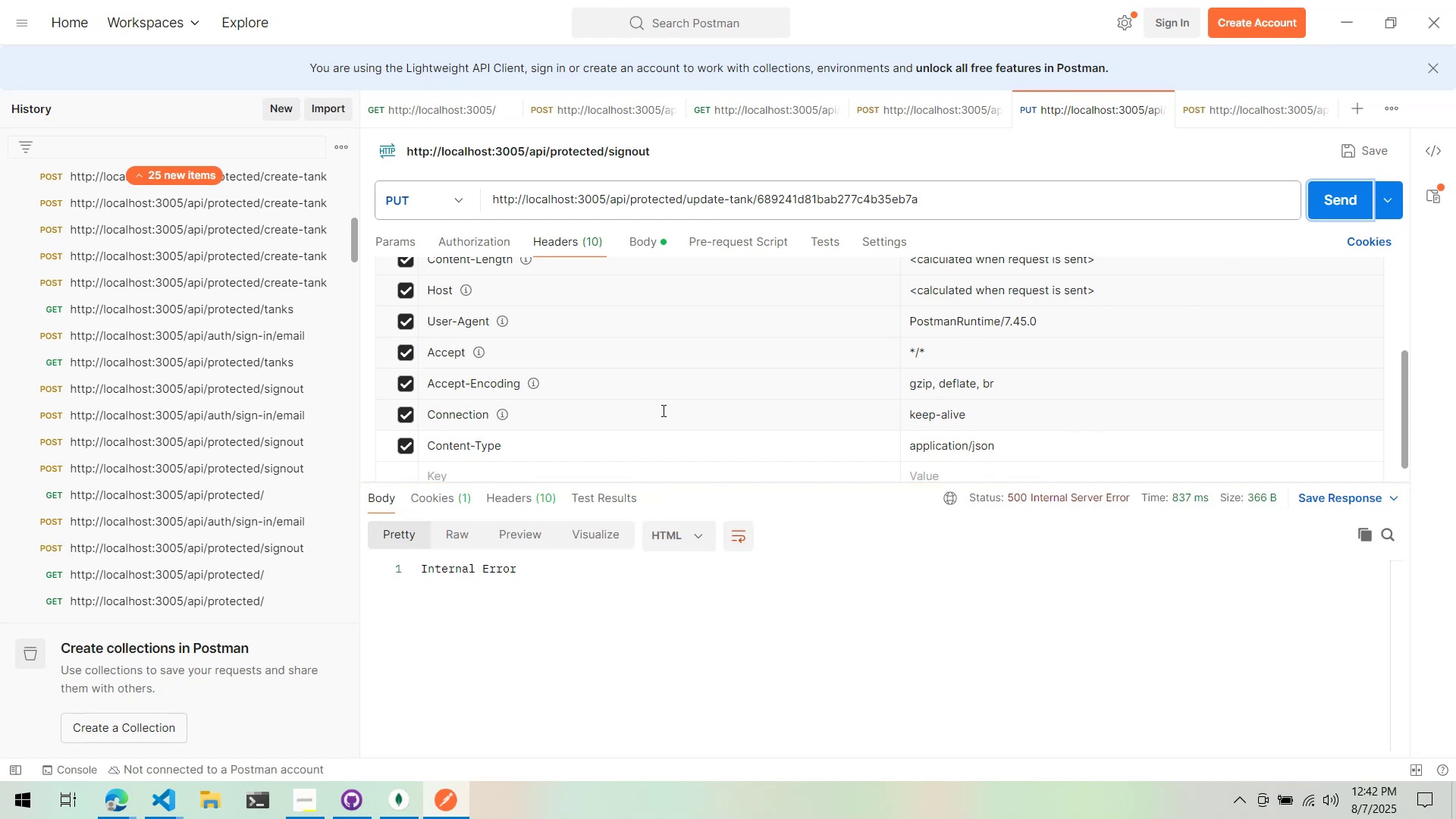 
key(Alt+Tab)
 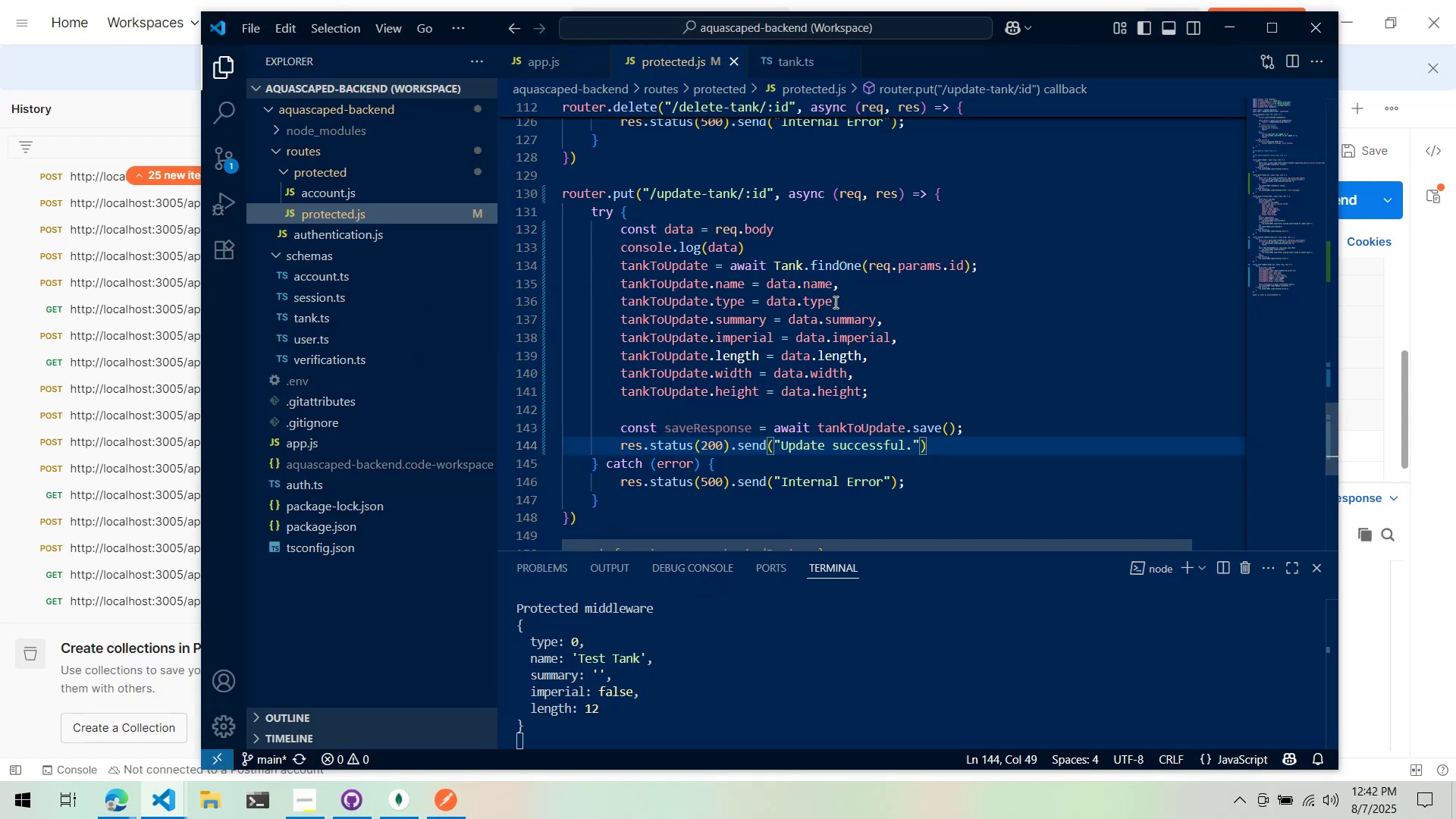 
wait(5.32)
 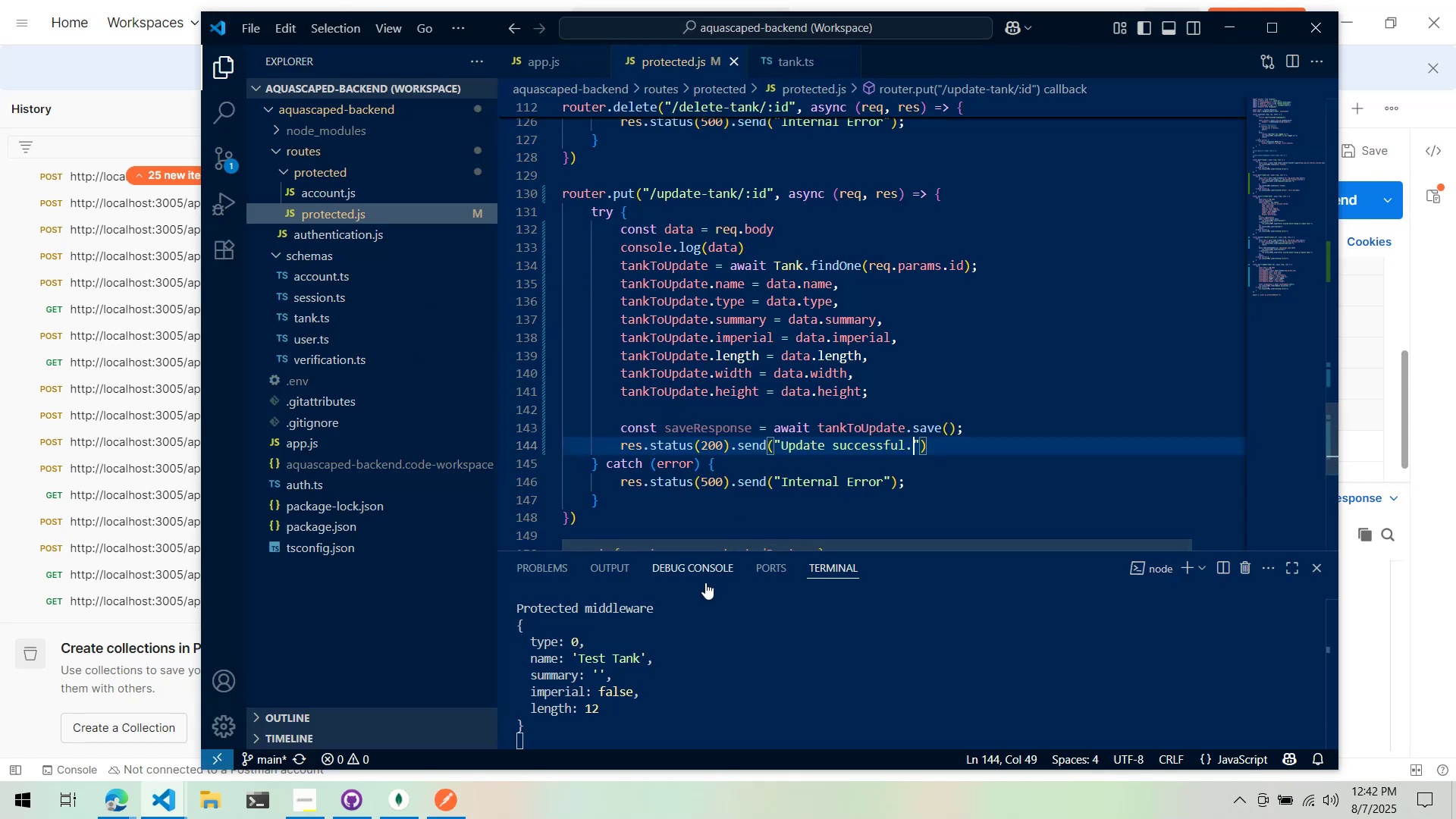 
key(Control+F)
 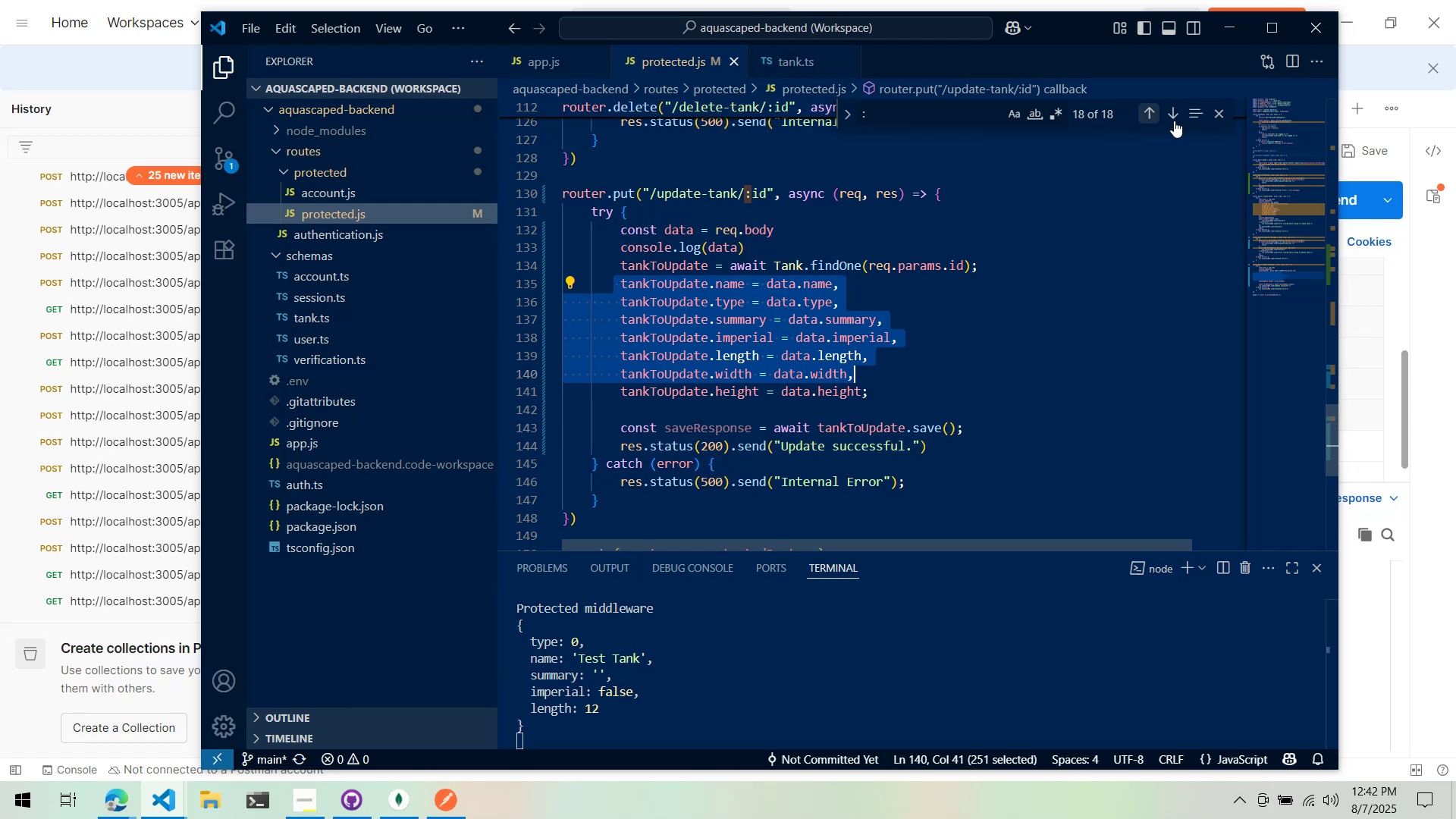 
key(Alt+AltLeft)
 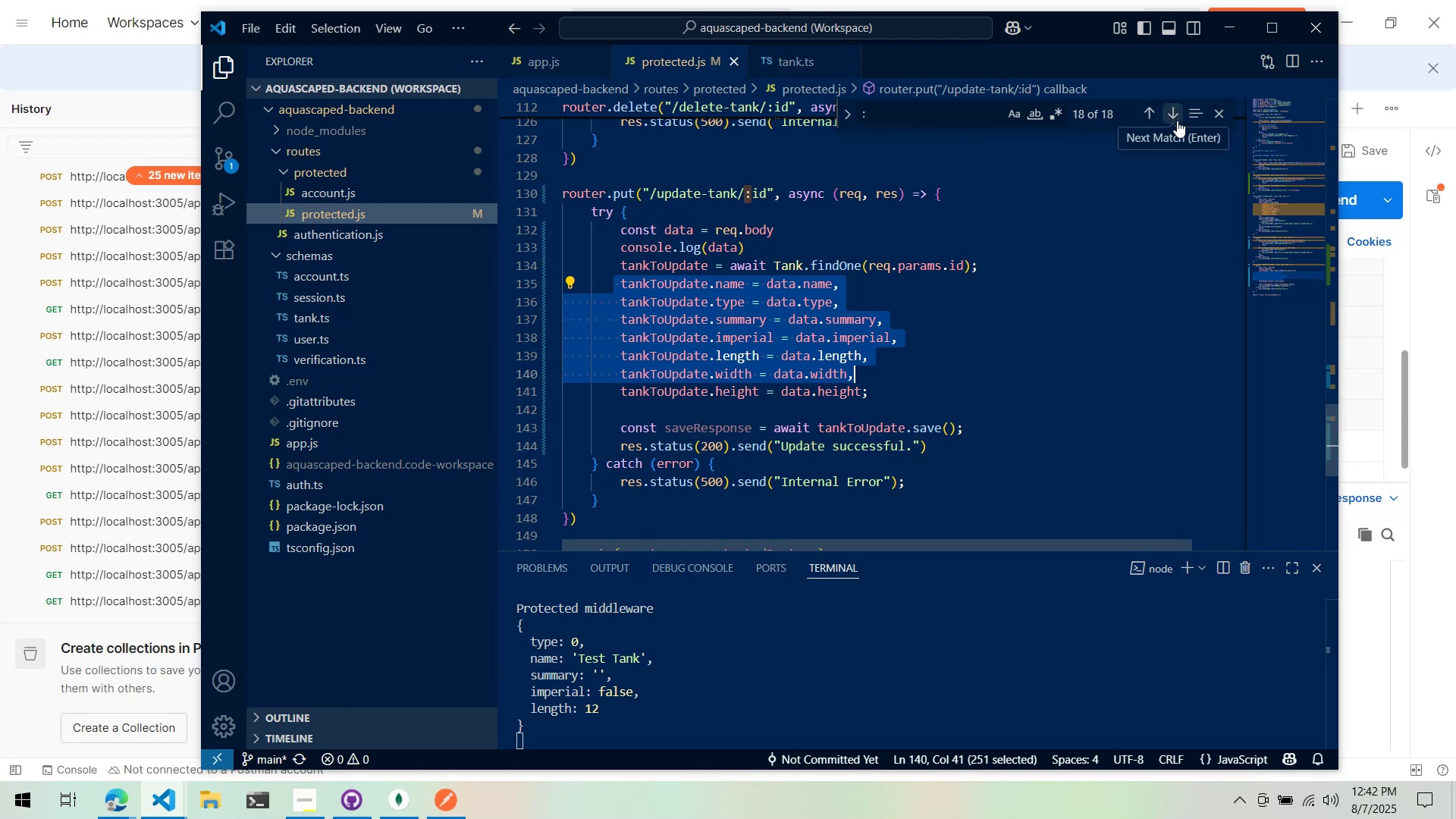 
key(Alt+L)
 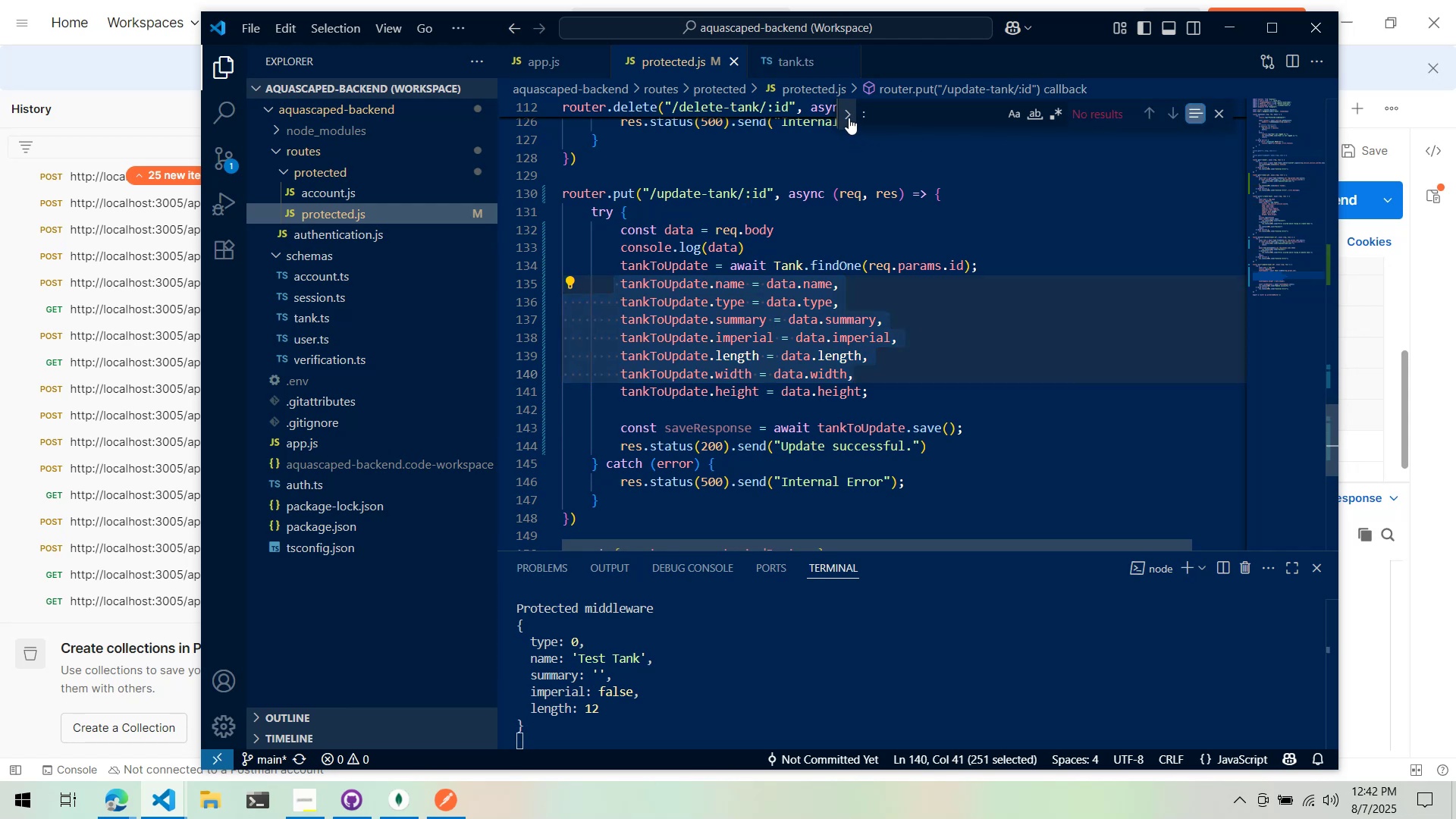 
double_click([902, 122])
 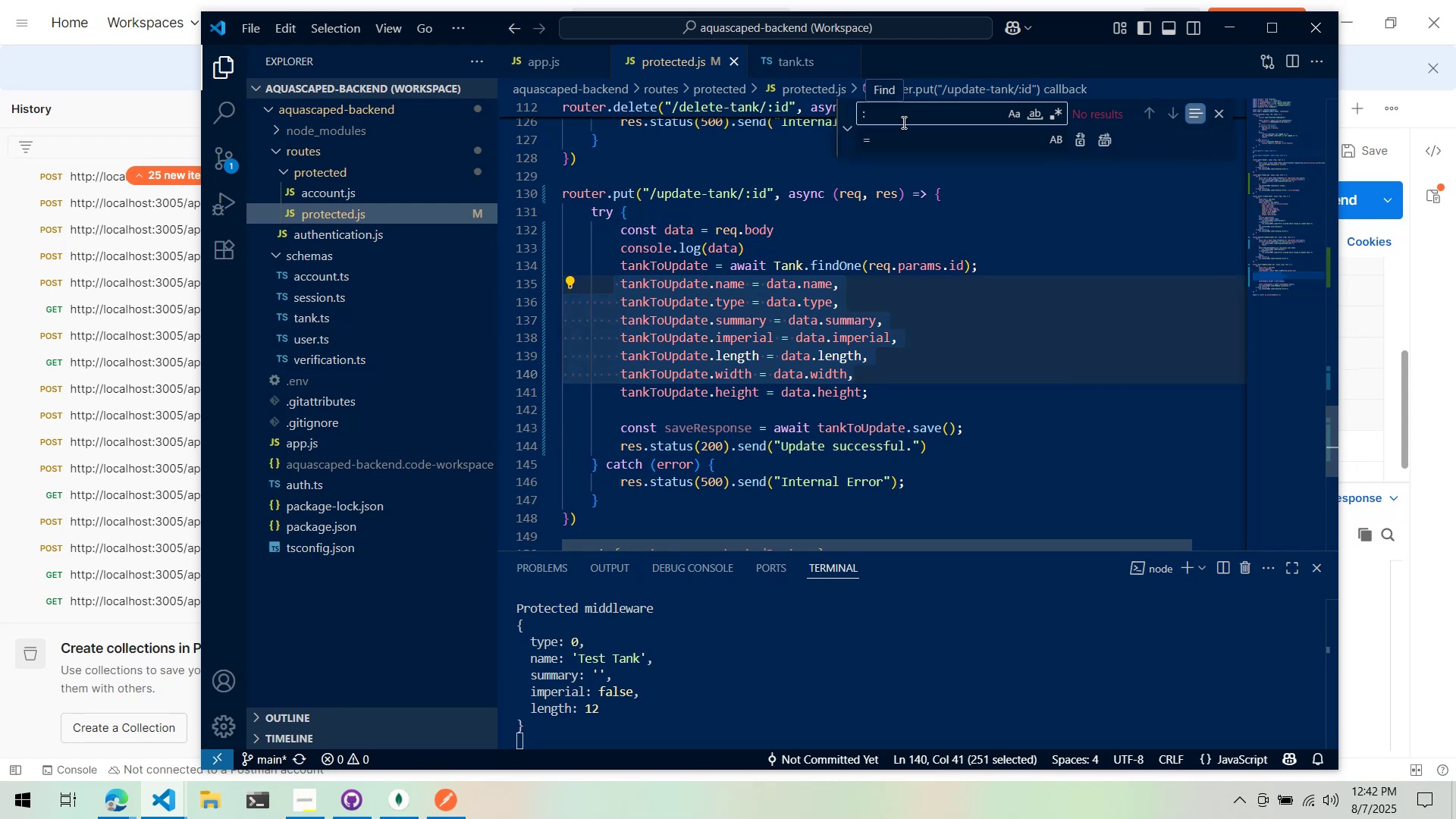 
key(Backspace)
 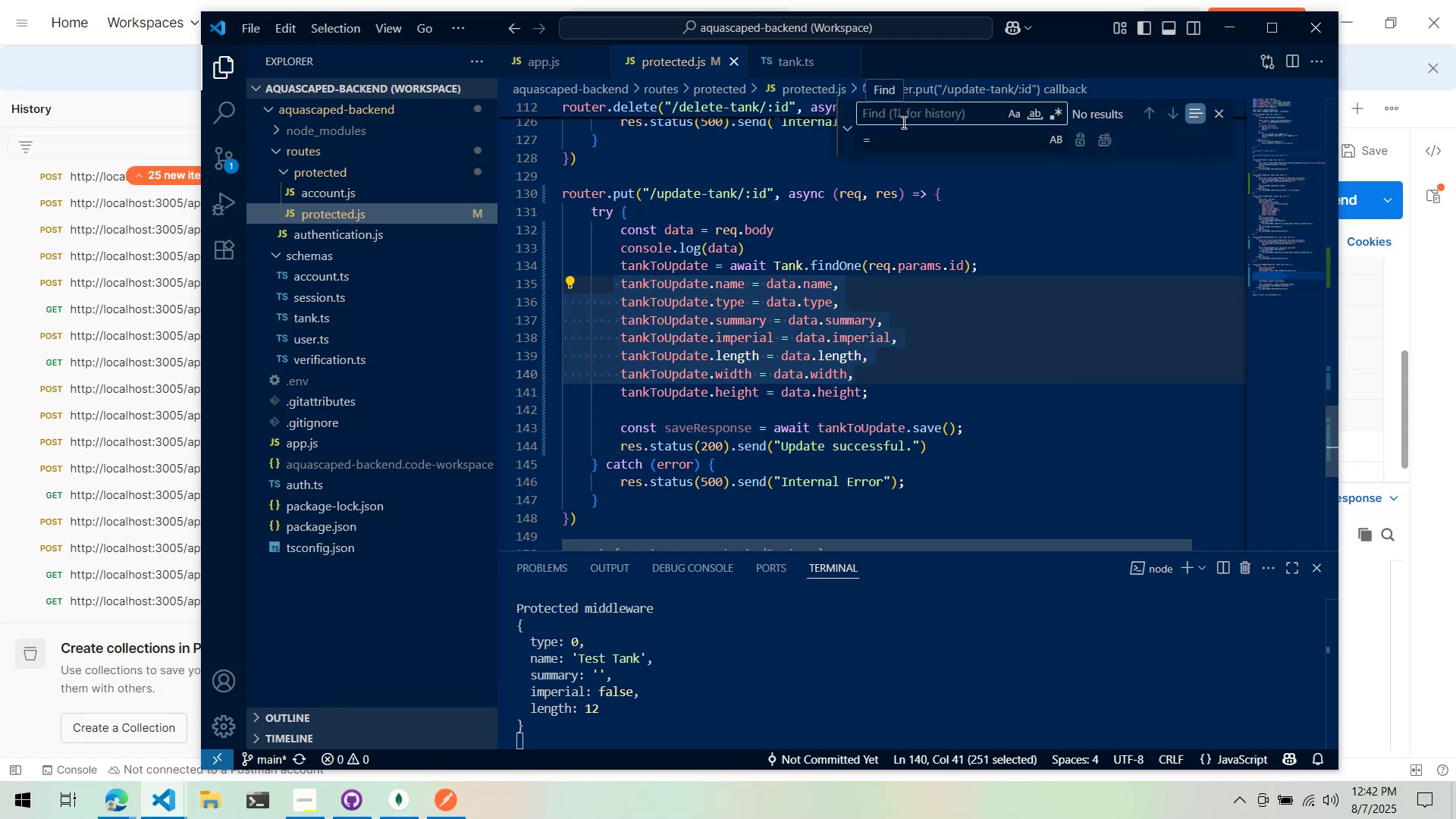 
key(Comma)
 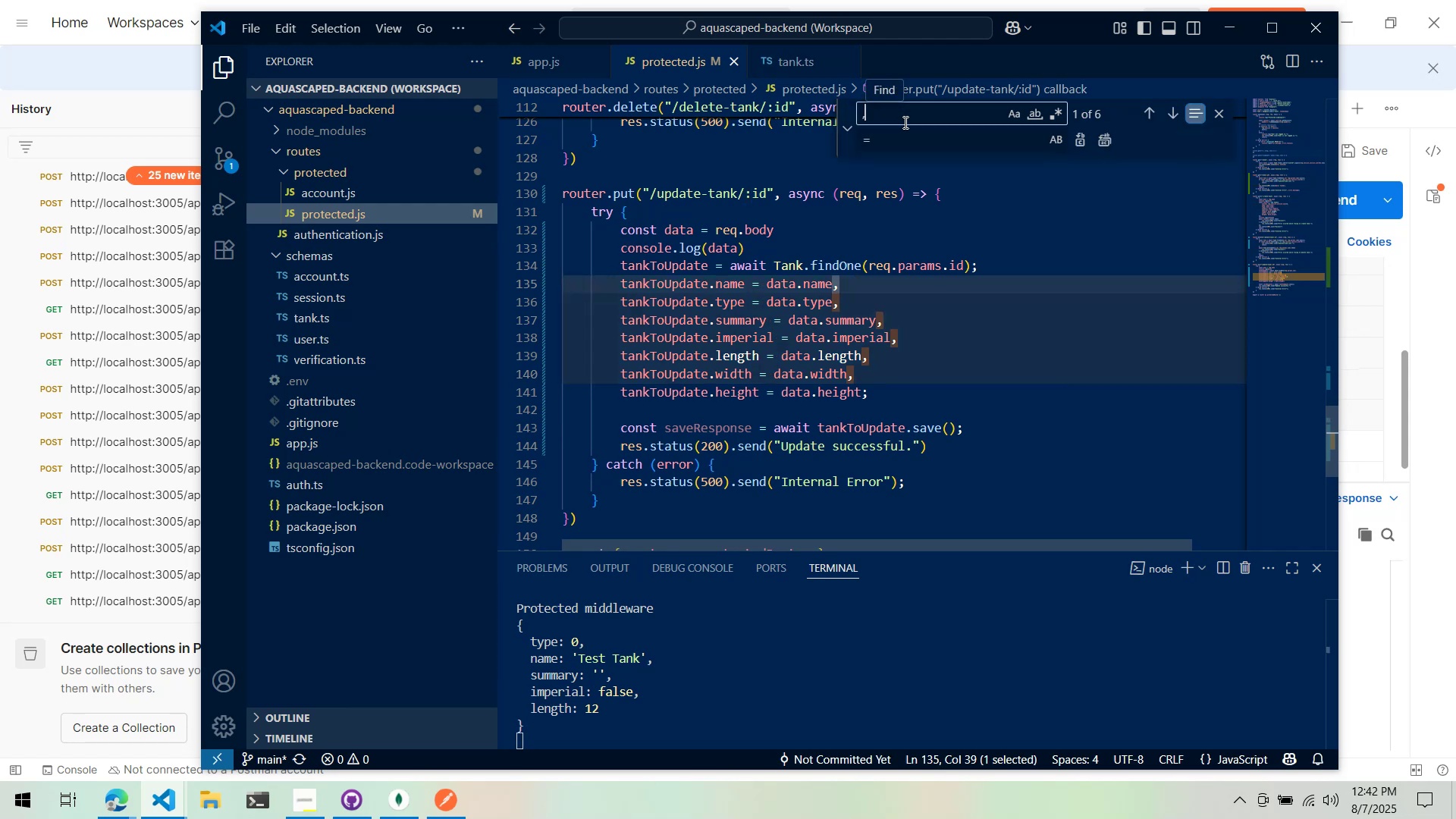 
mouse_move([856, 130])
 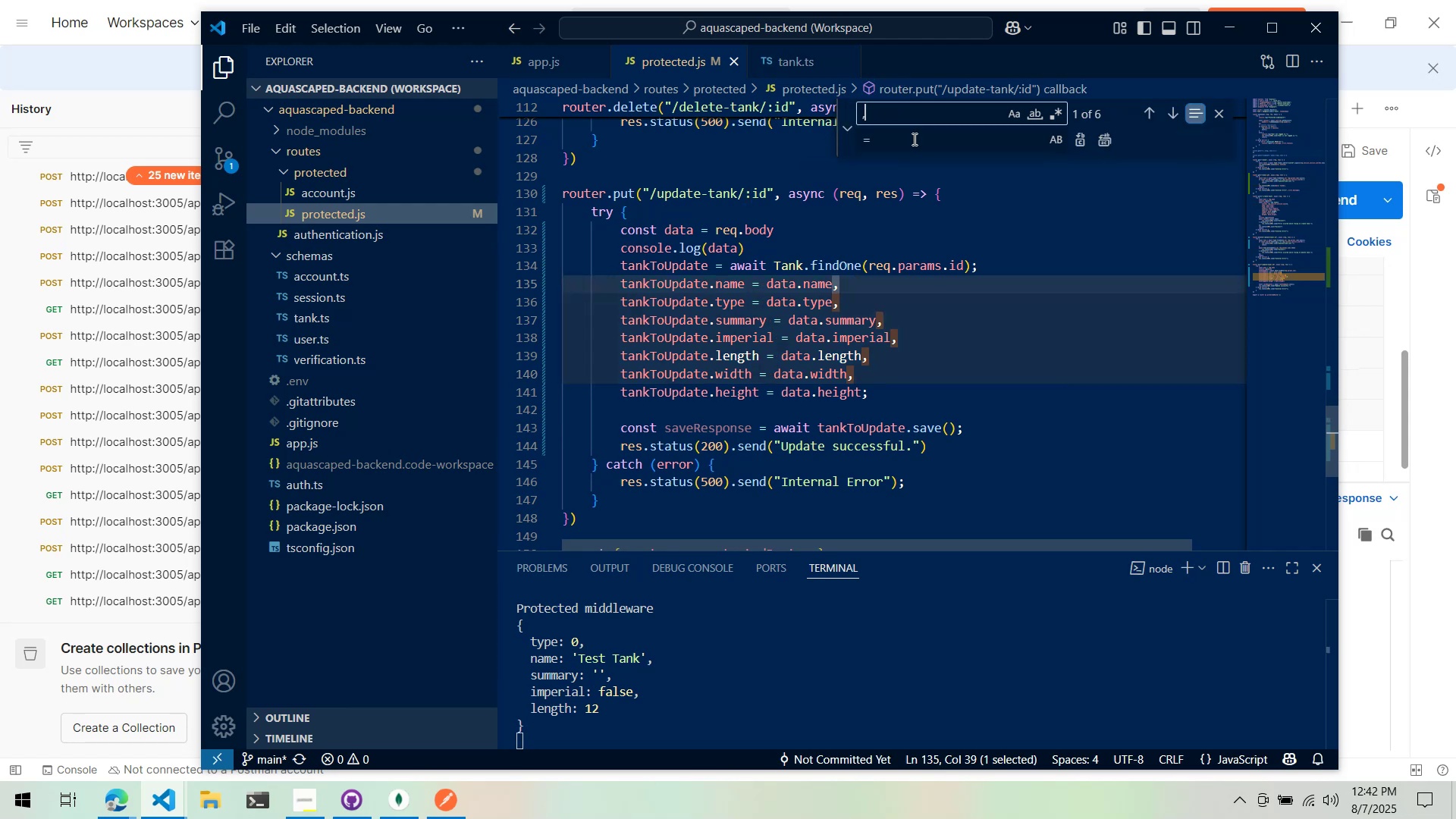 
left_click([913, 139])
 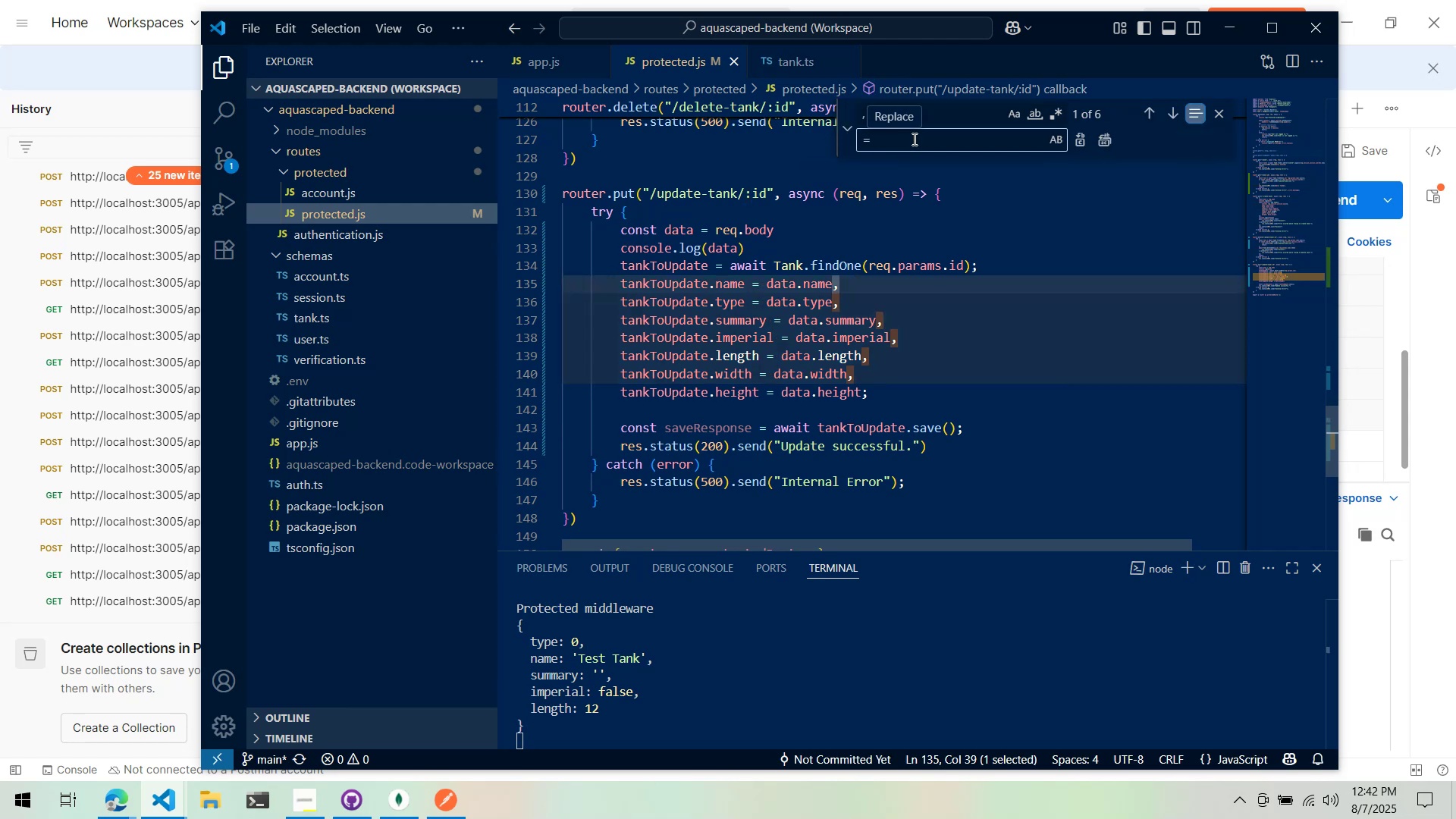 
key(Backspace)
 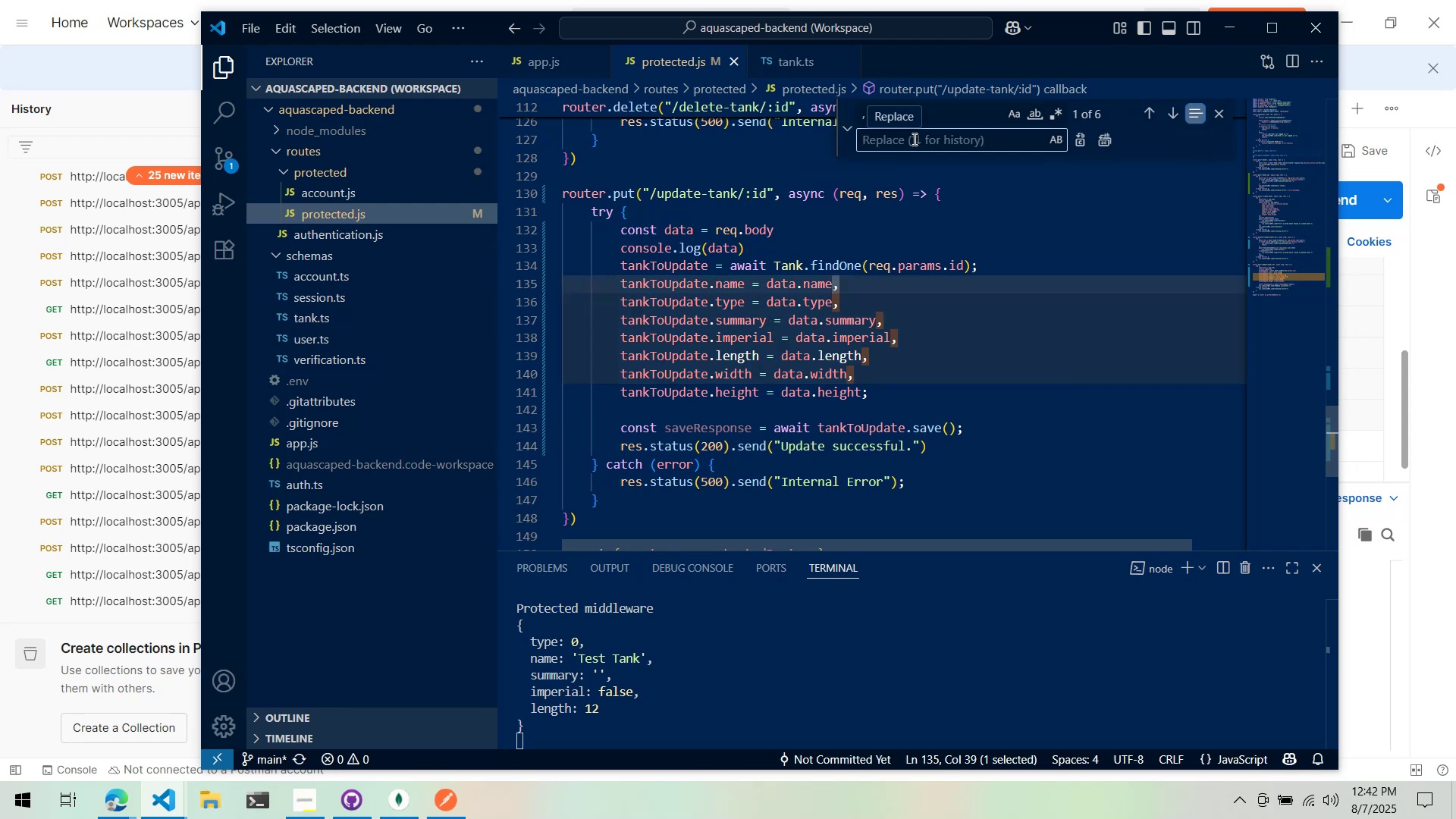 
key(Semicolon)
 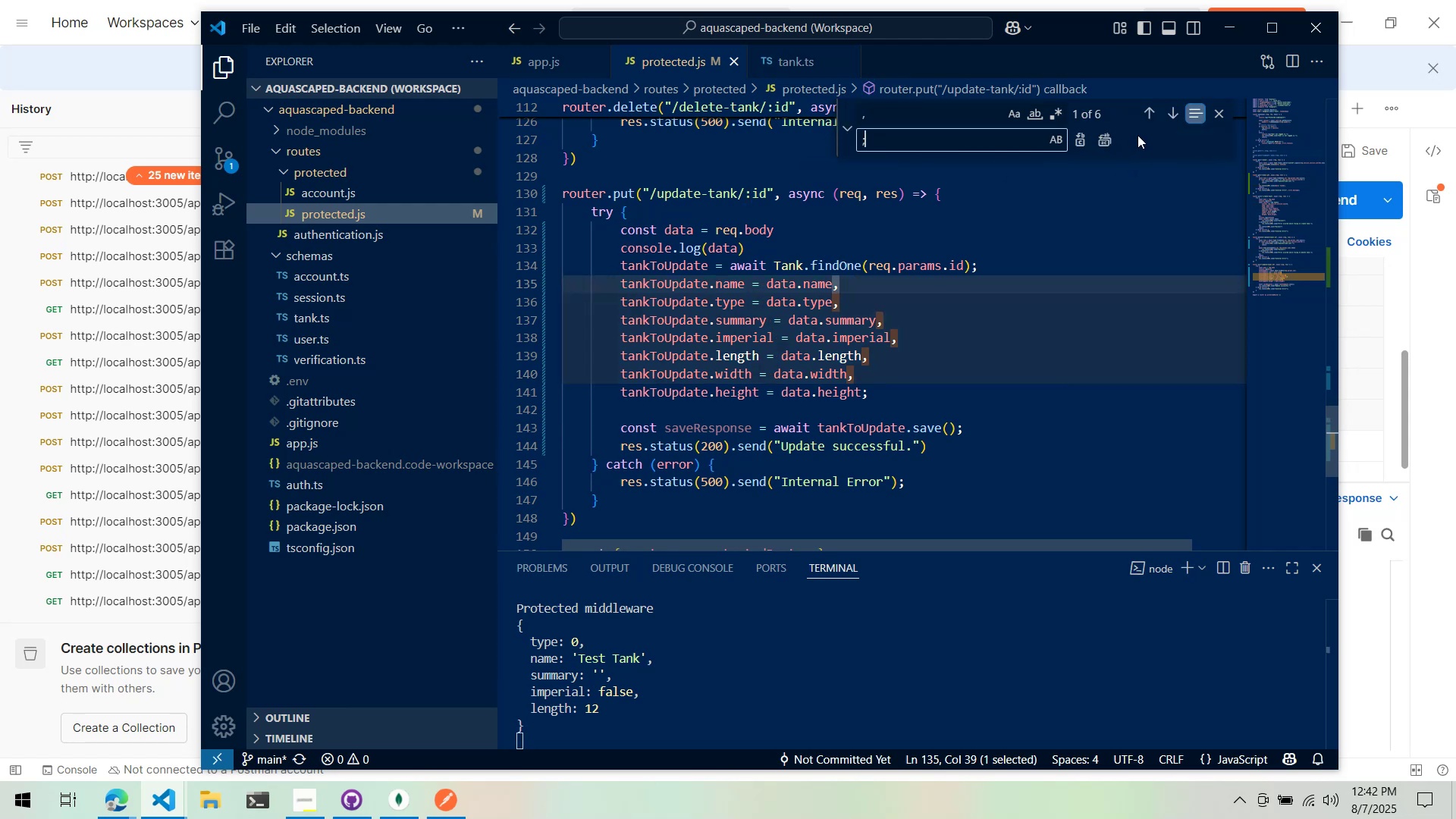 
left_click([1100, 142])
 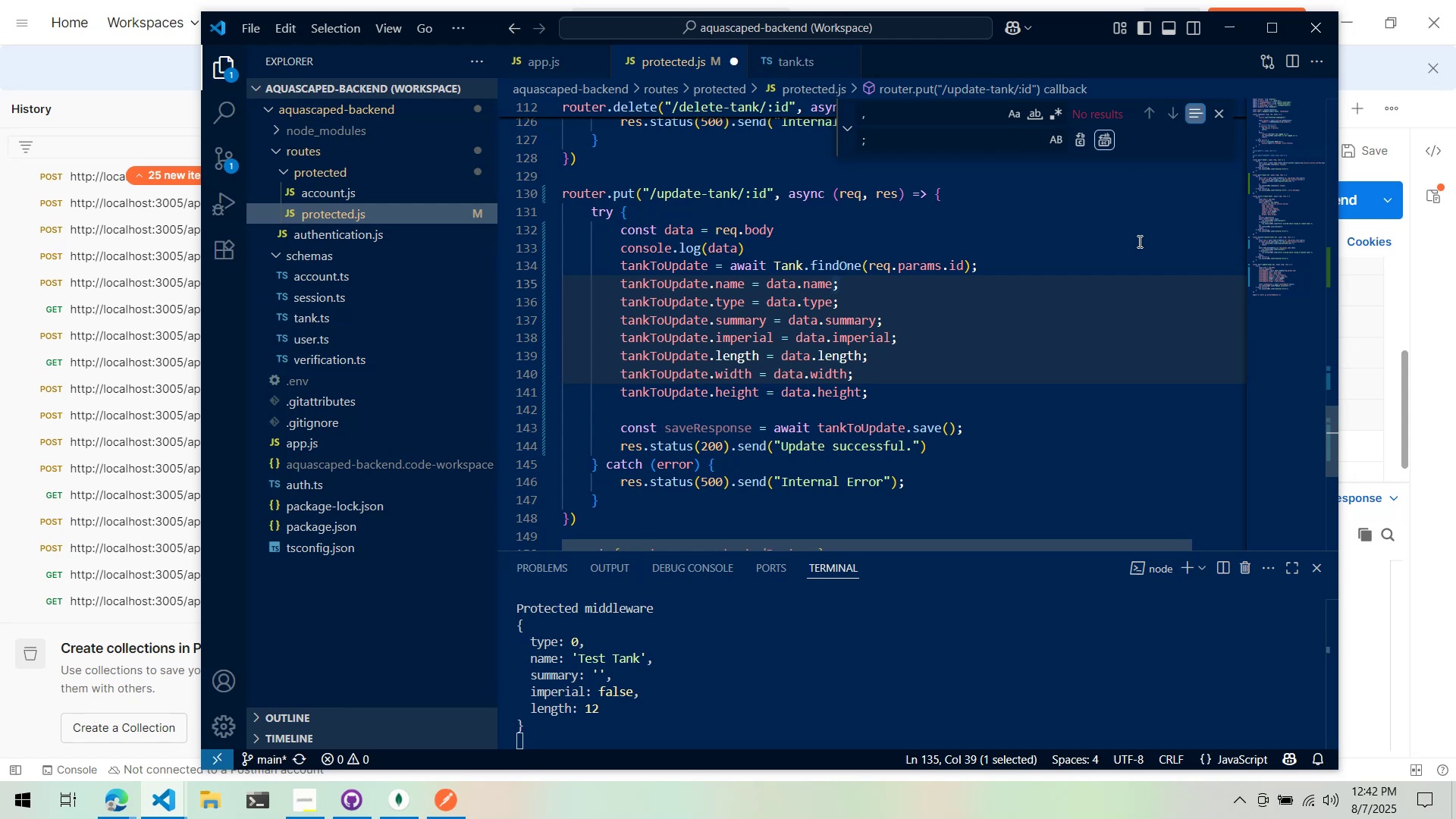 
double_click([1138, 241])
 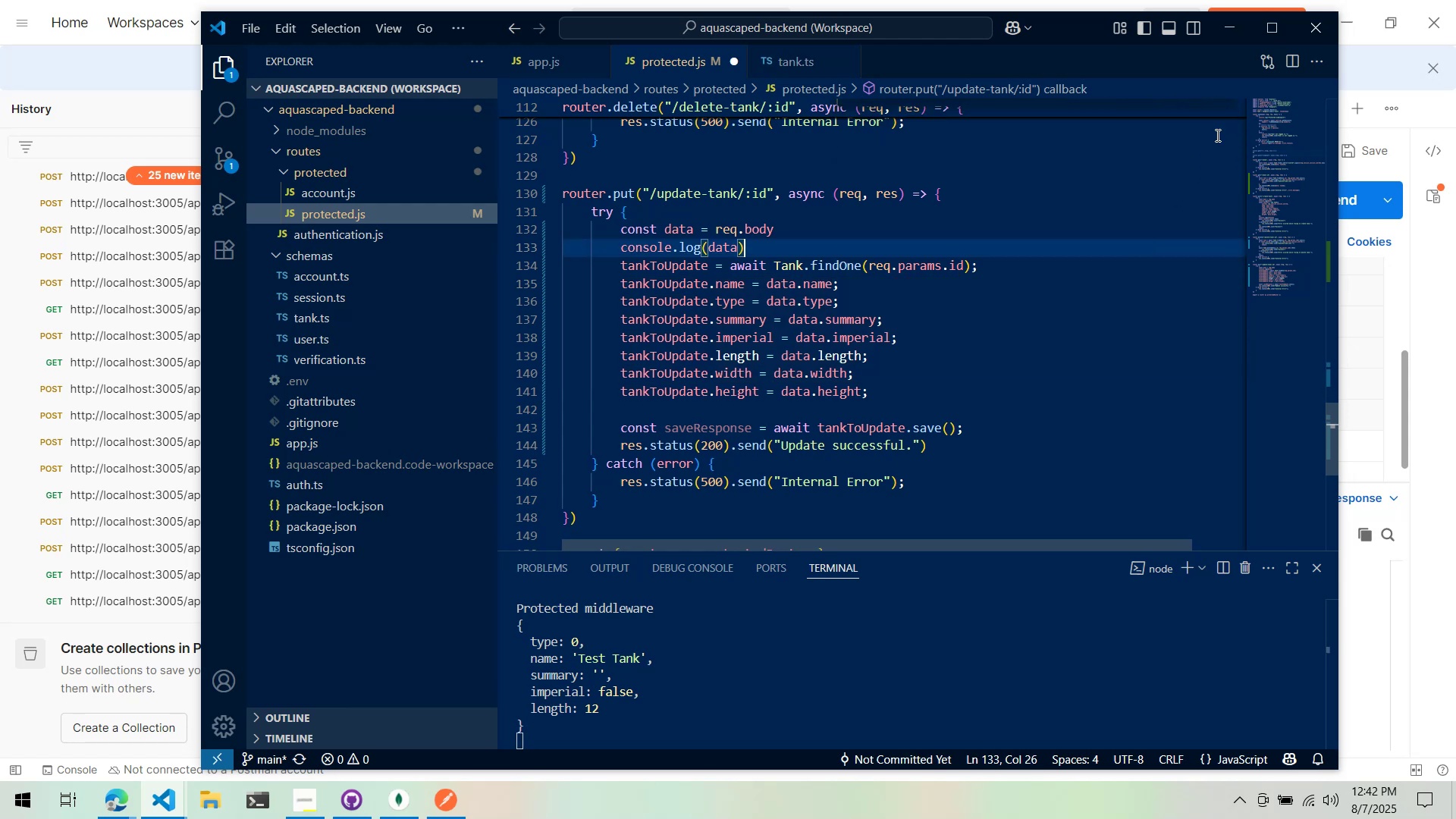 
double_click([1139, 228])
 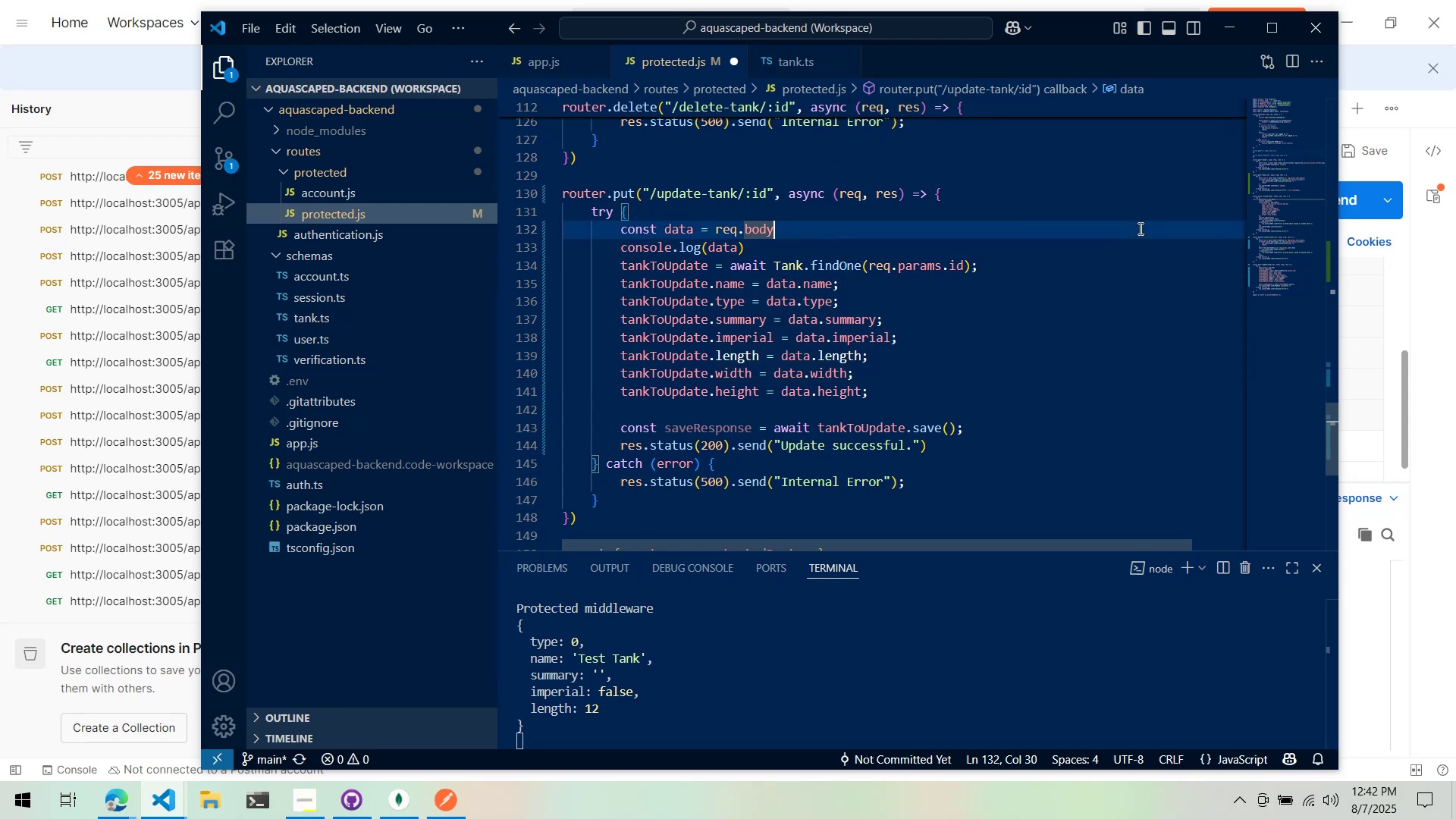 
key(Control+ControlLeft)
 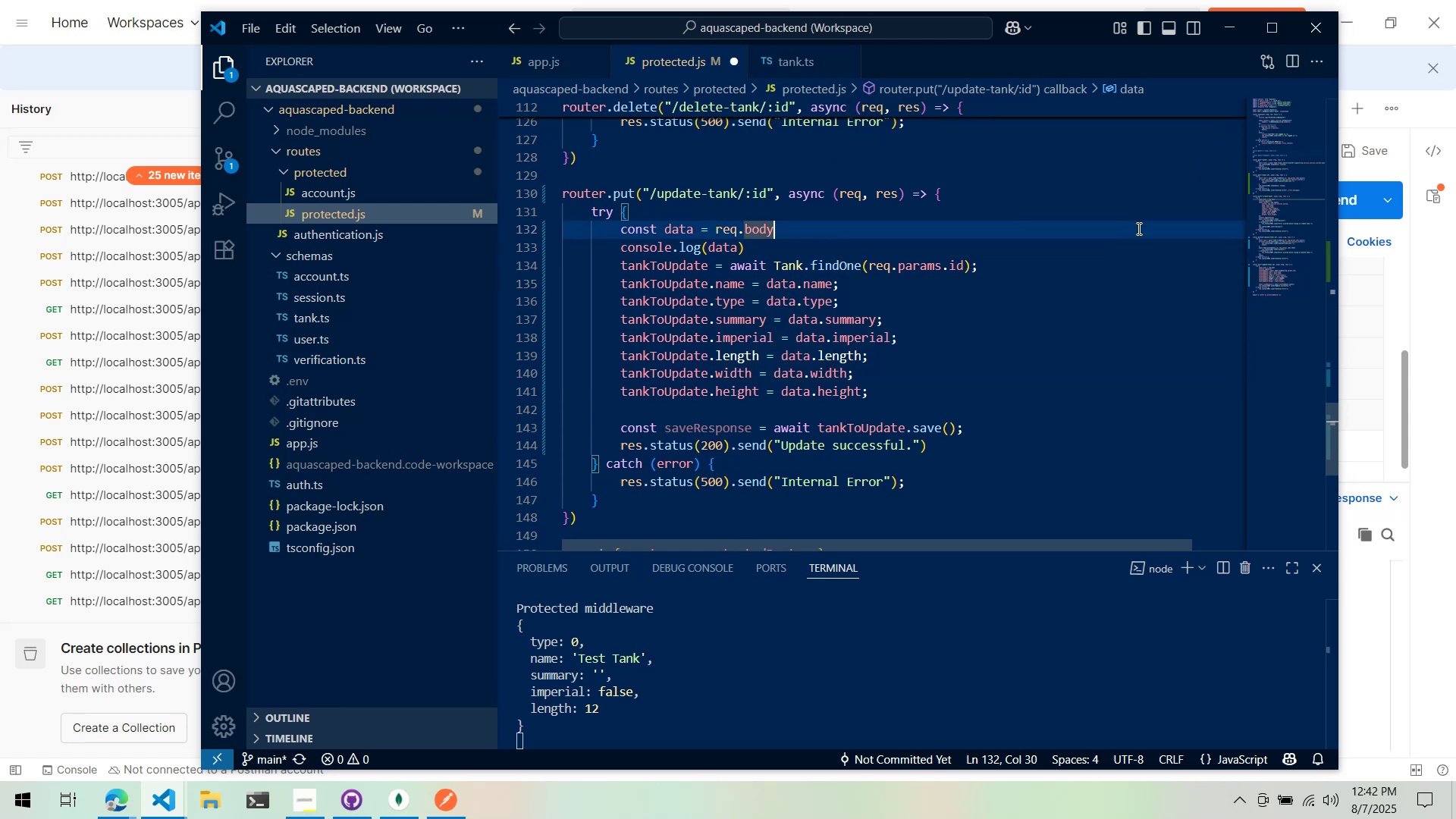 
key(Control+S)
 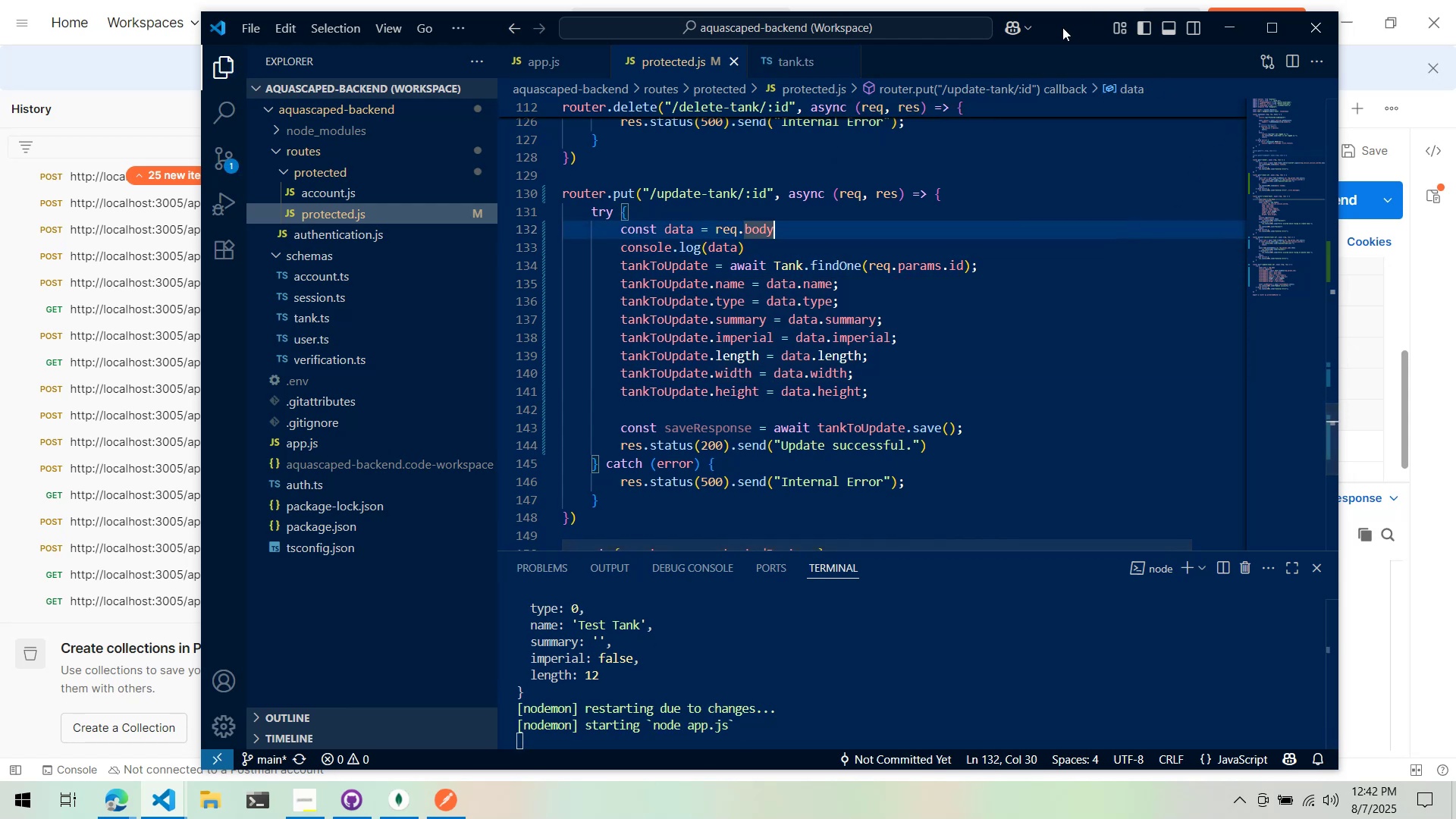 
key(Alt+AltLeft)
 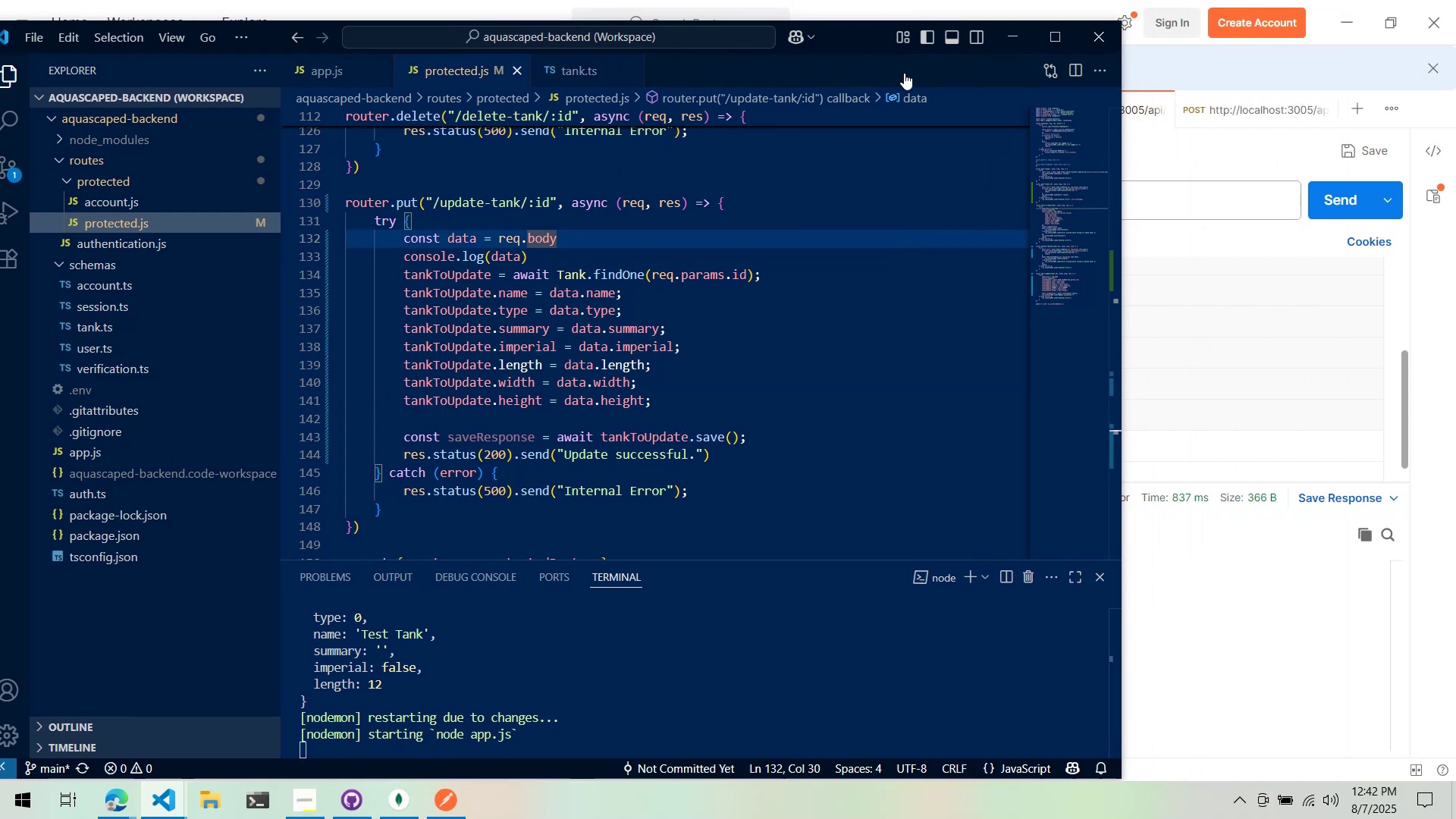 
key(Alt+Tab)
 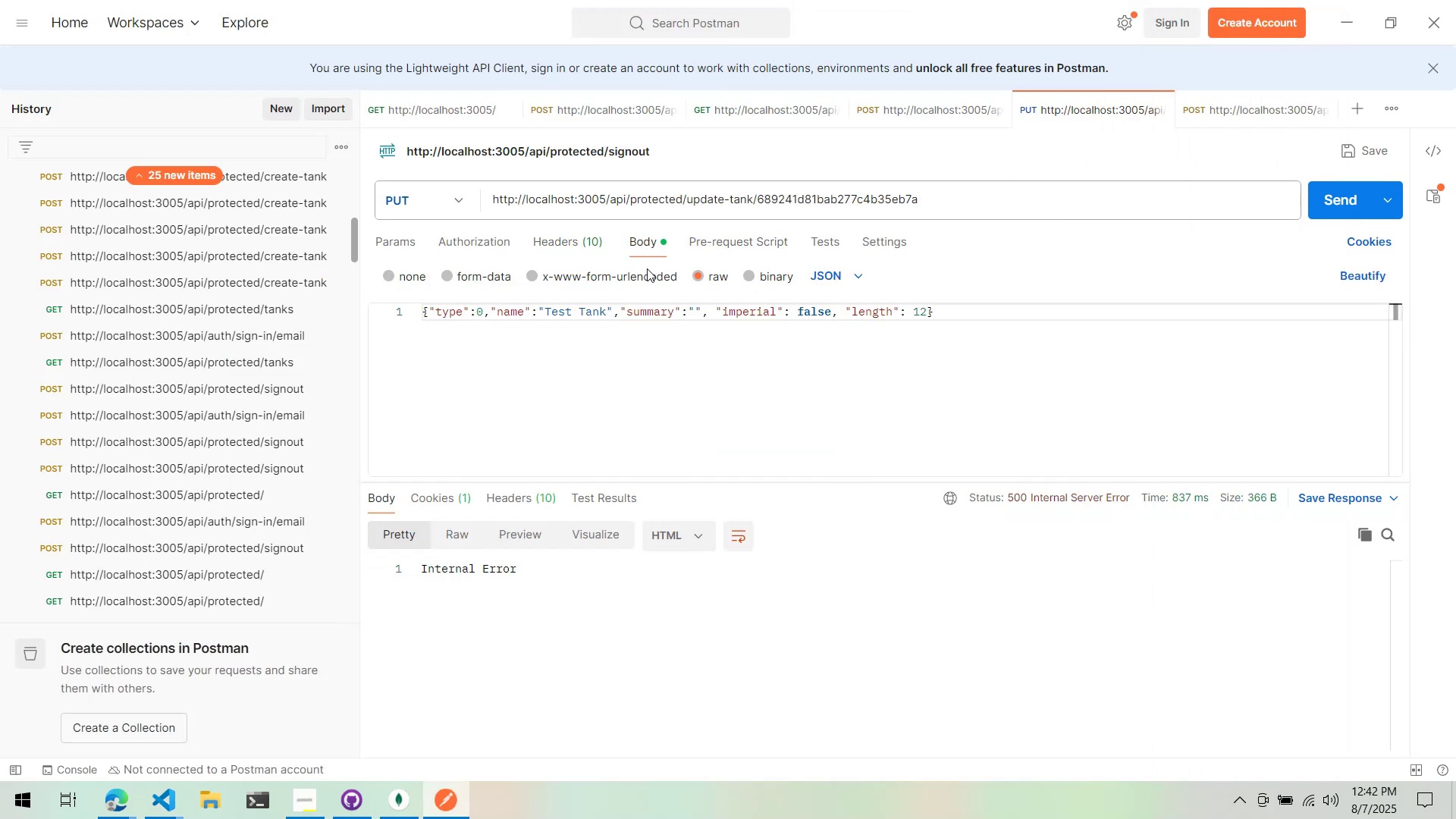 
left_click([863, 321])
 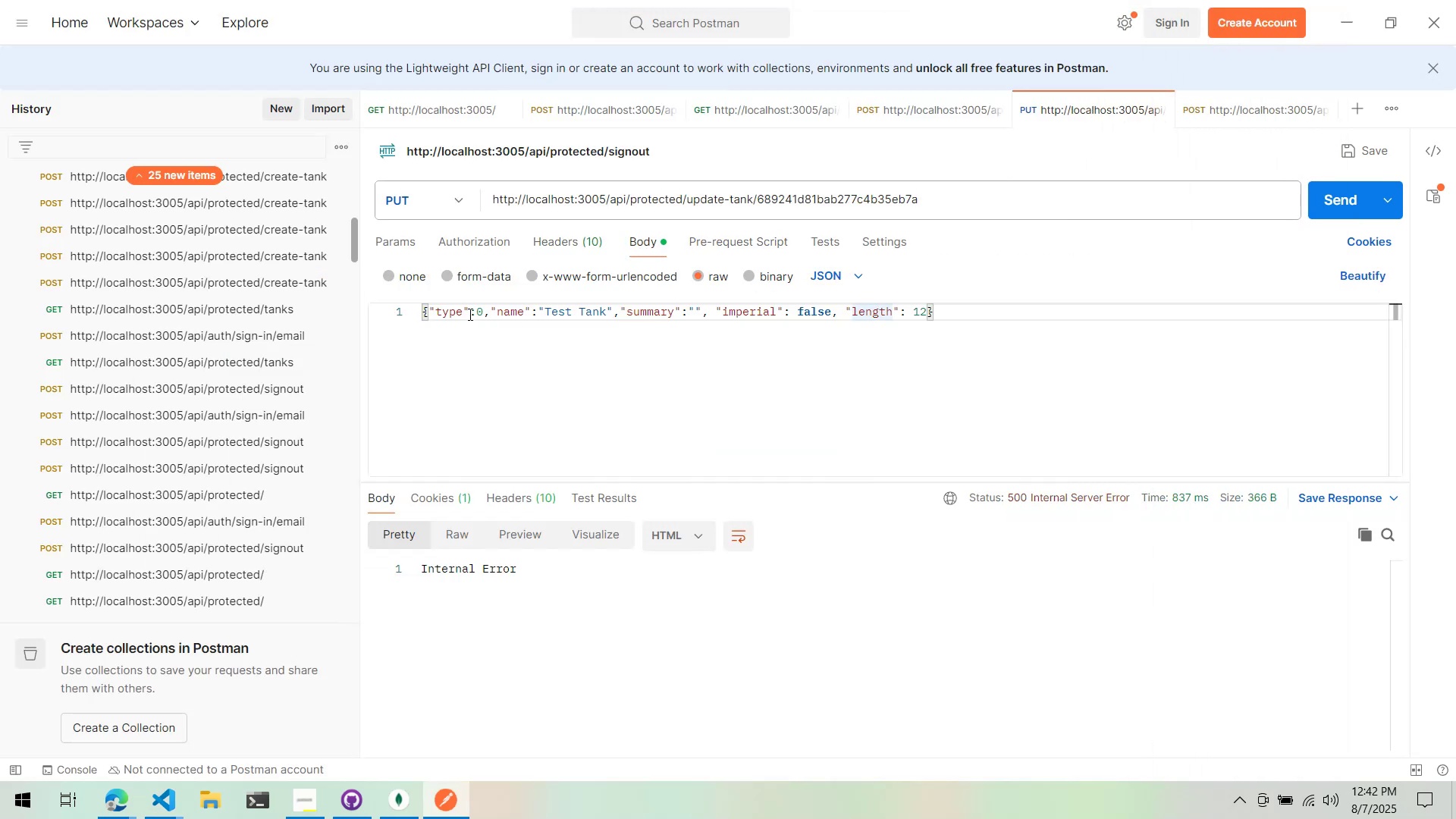 
left_click([469, 314])
 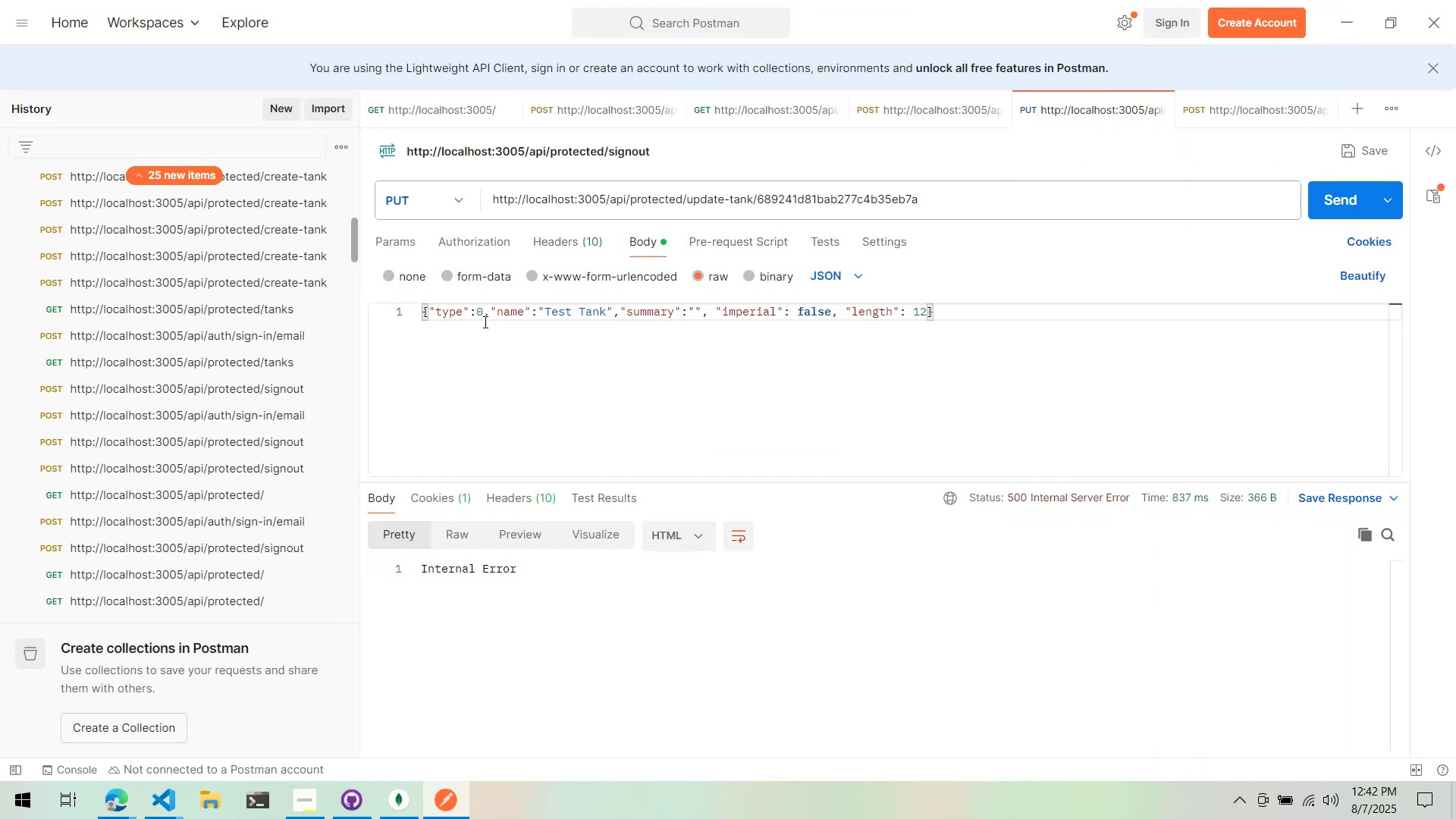 
left_click([484, 322])
 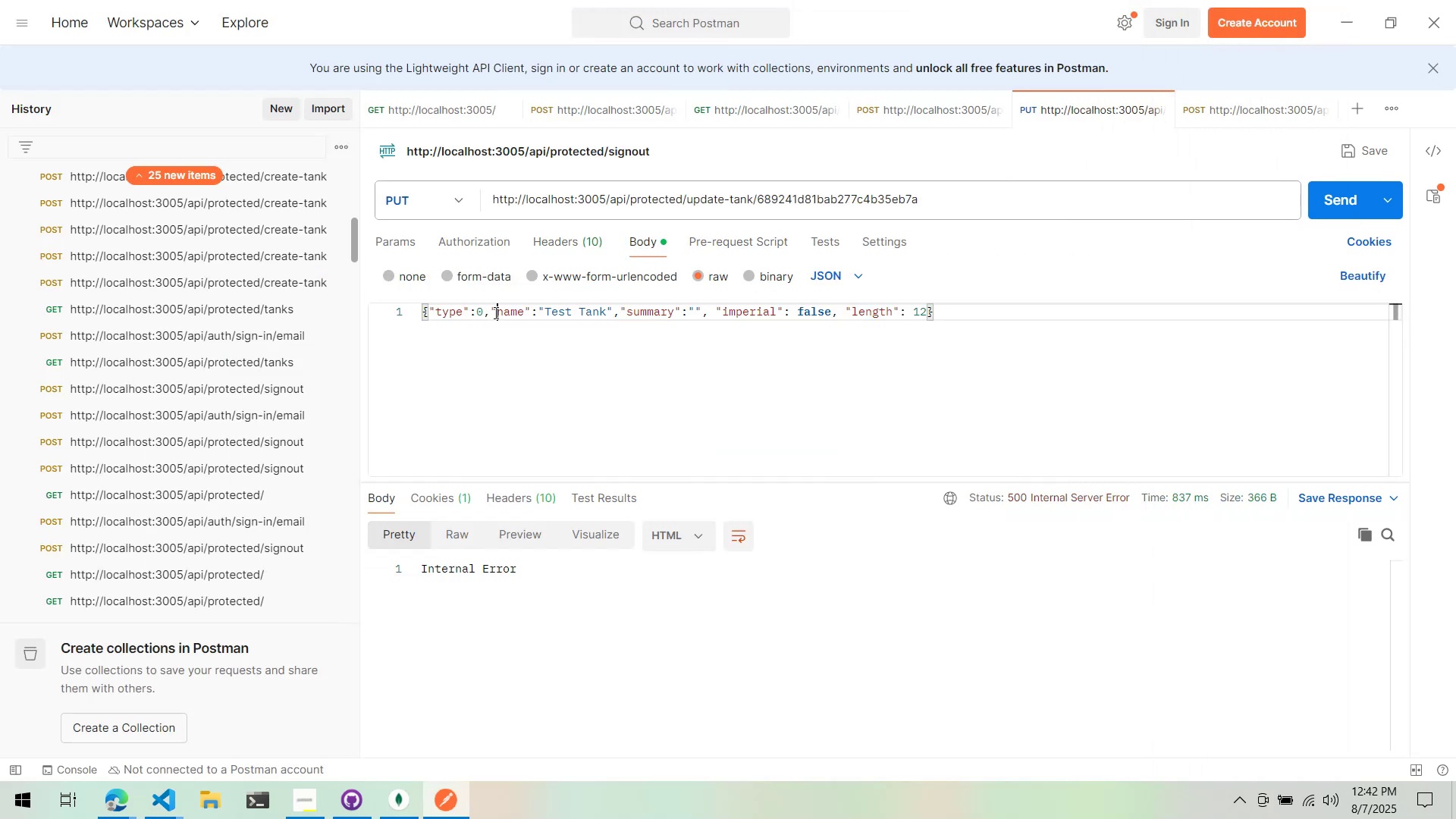 
double_click([488, 313])
 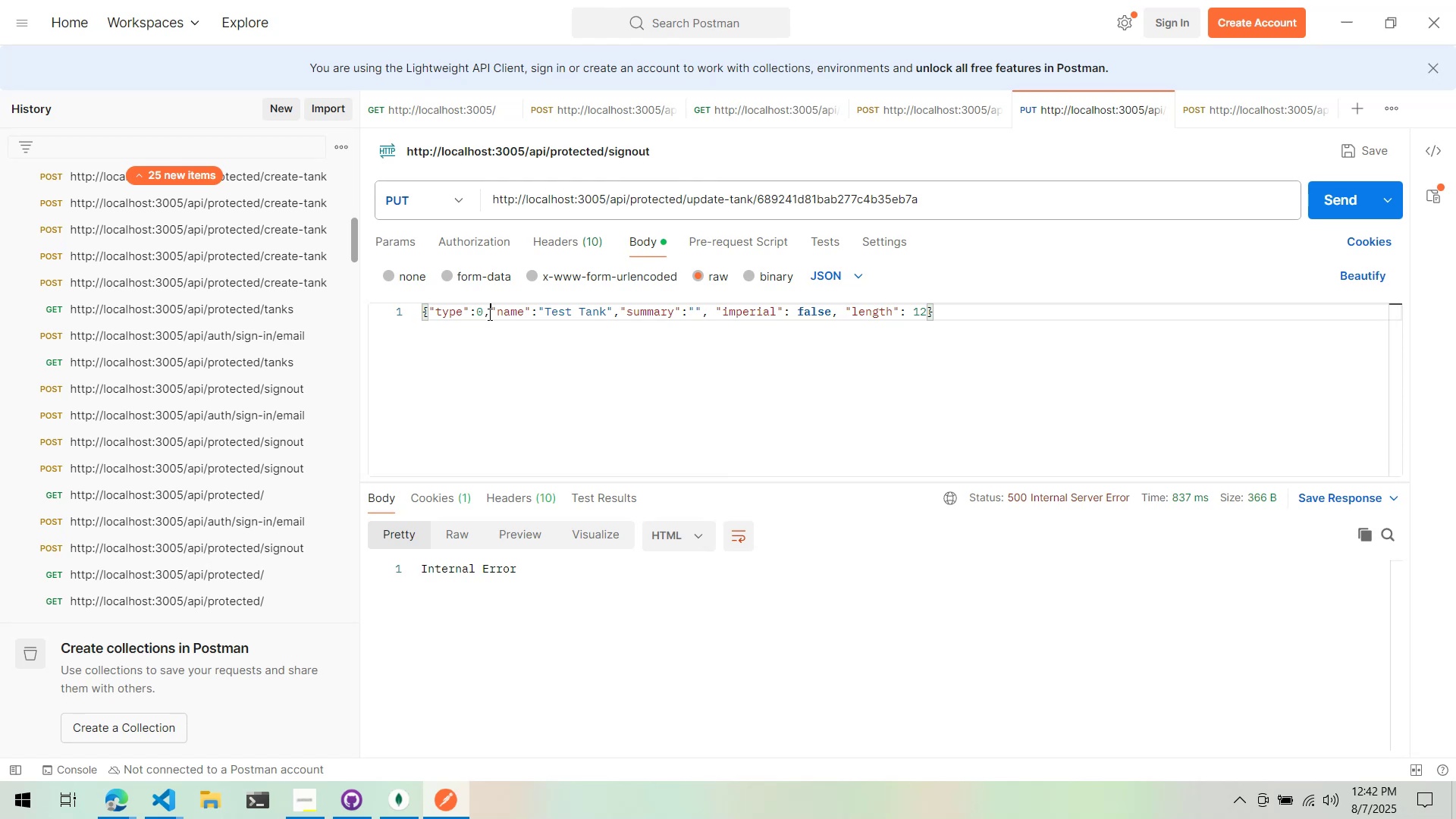 
key(Enter)
 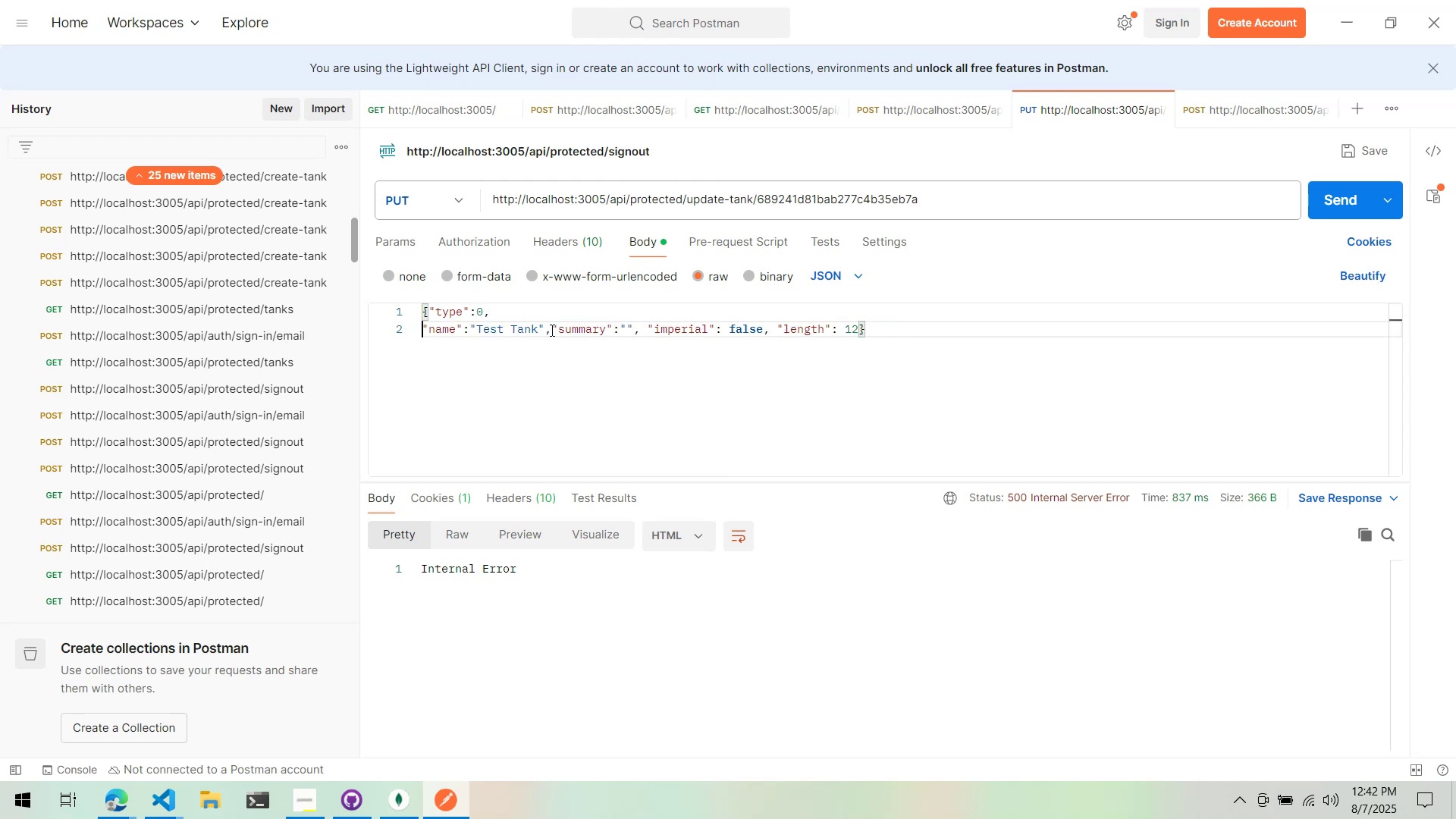 
left_click([550, 333])
 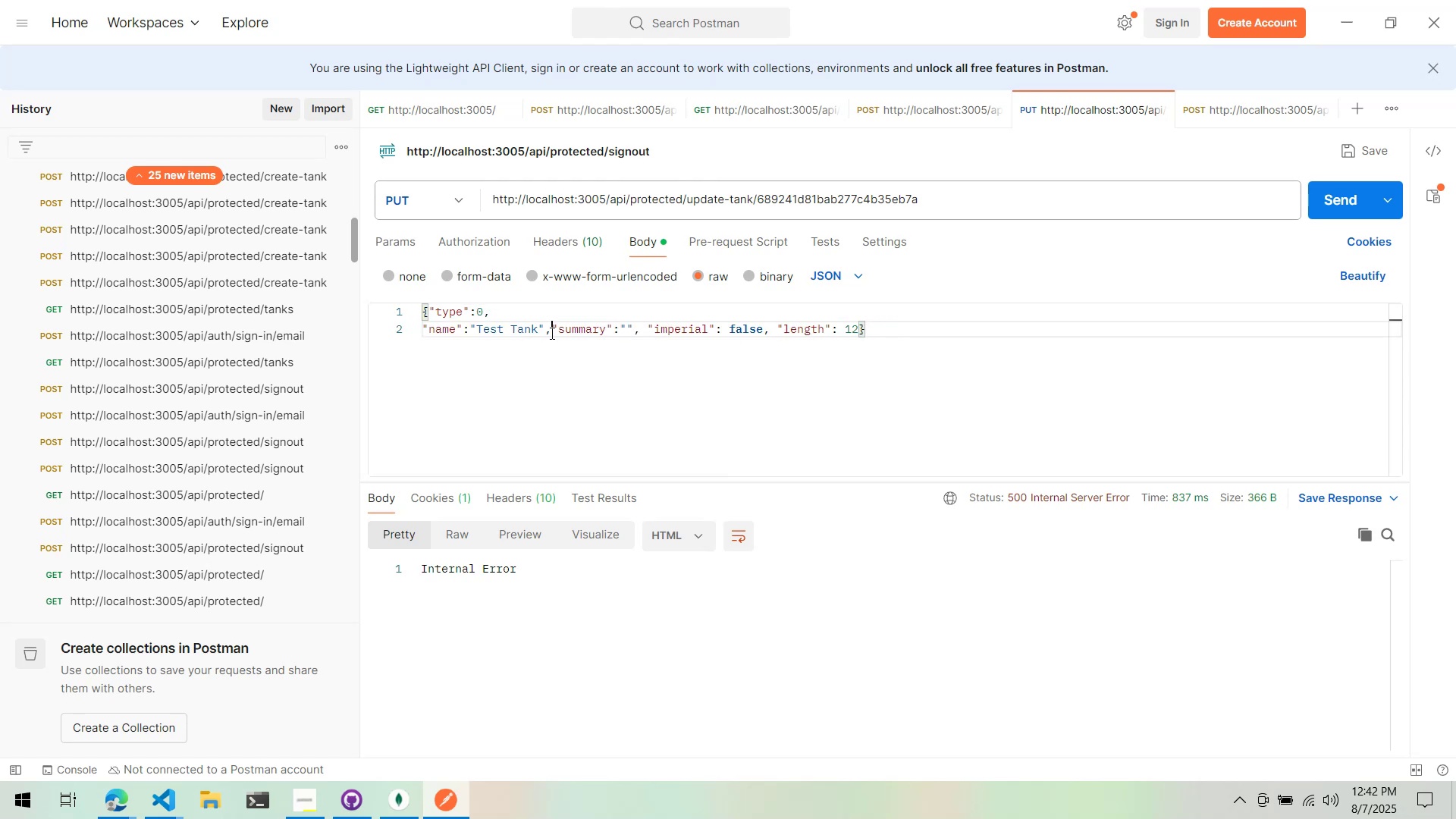 
key(Enter)
 